 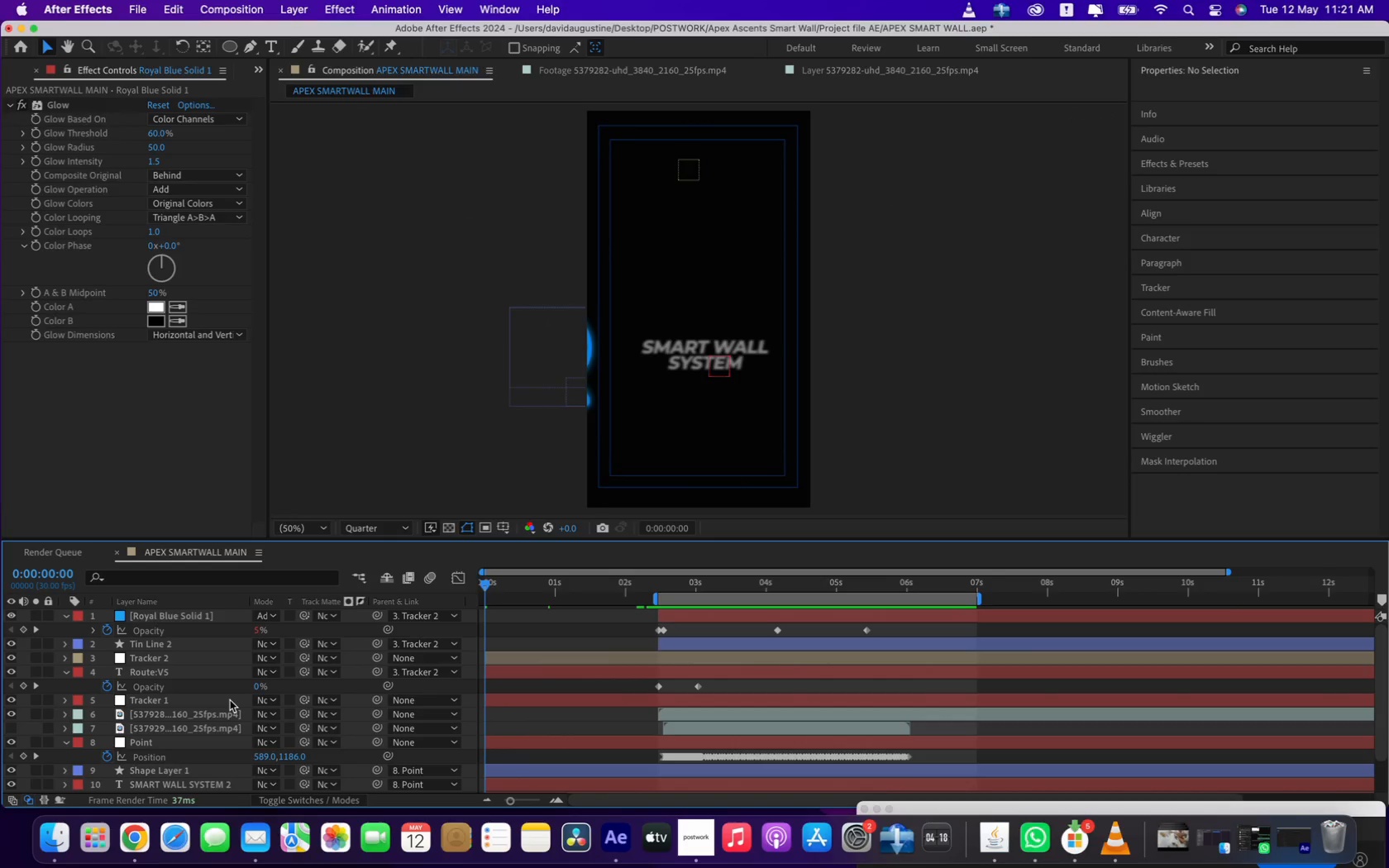 
scroll: coordinate [181, 735], scroll_direction: down, amount: 13.0
 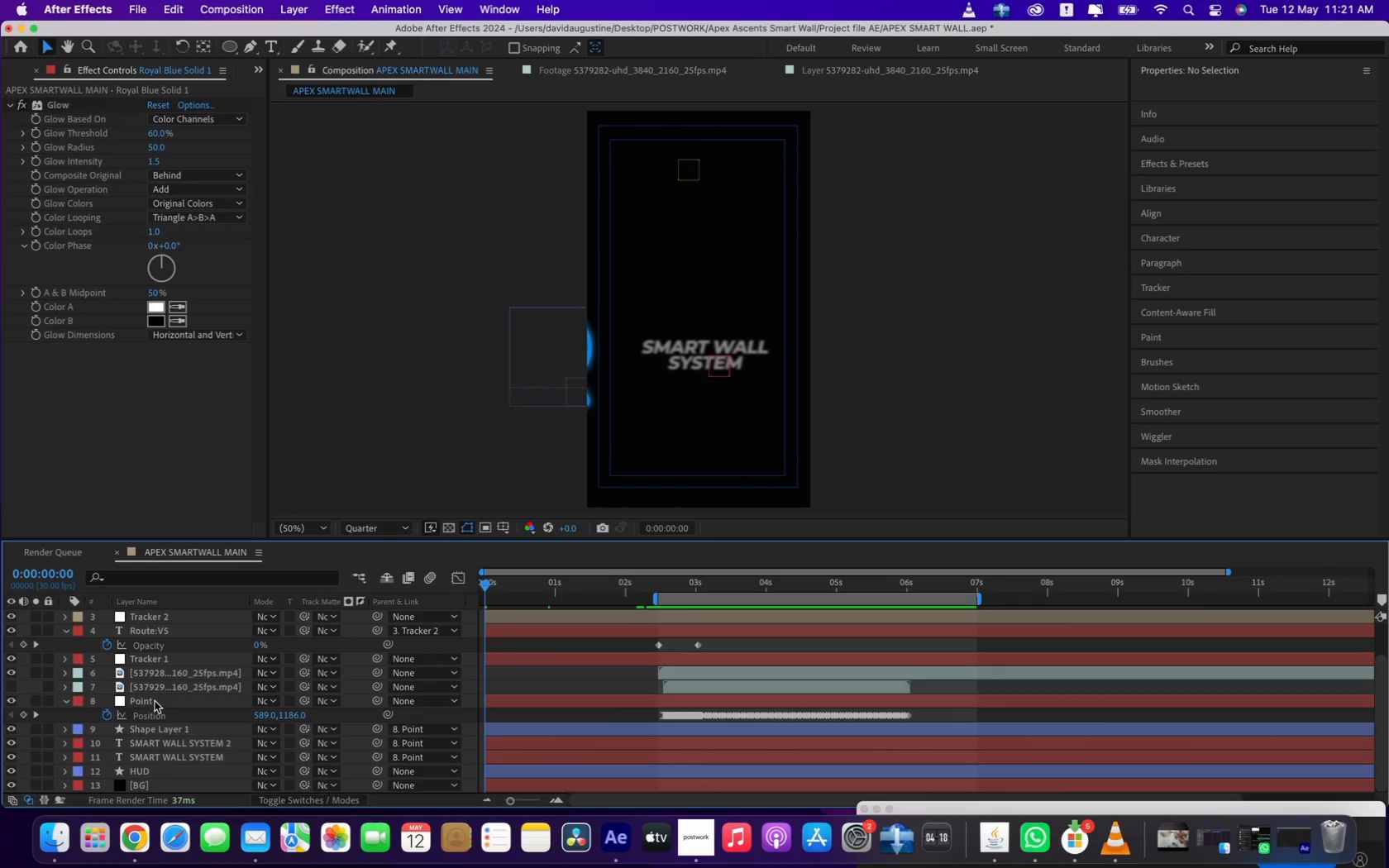 
left_click([155, 701])
 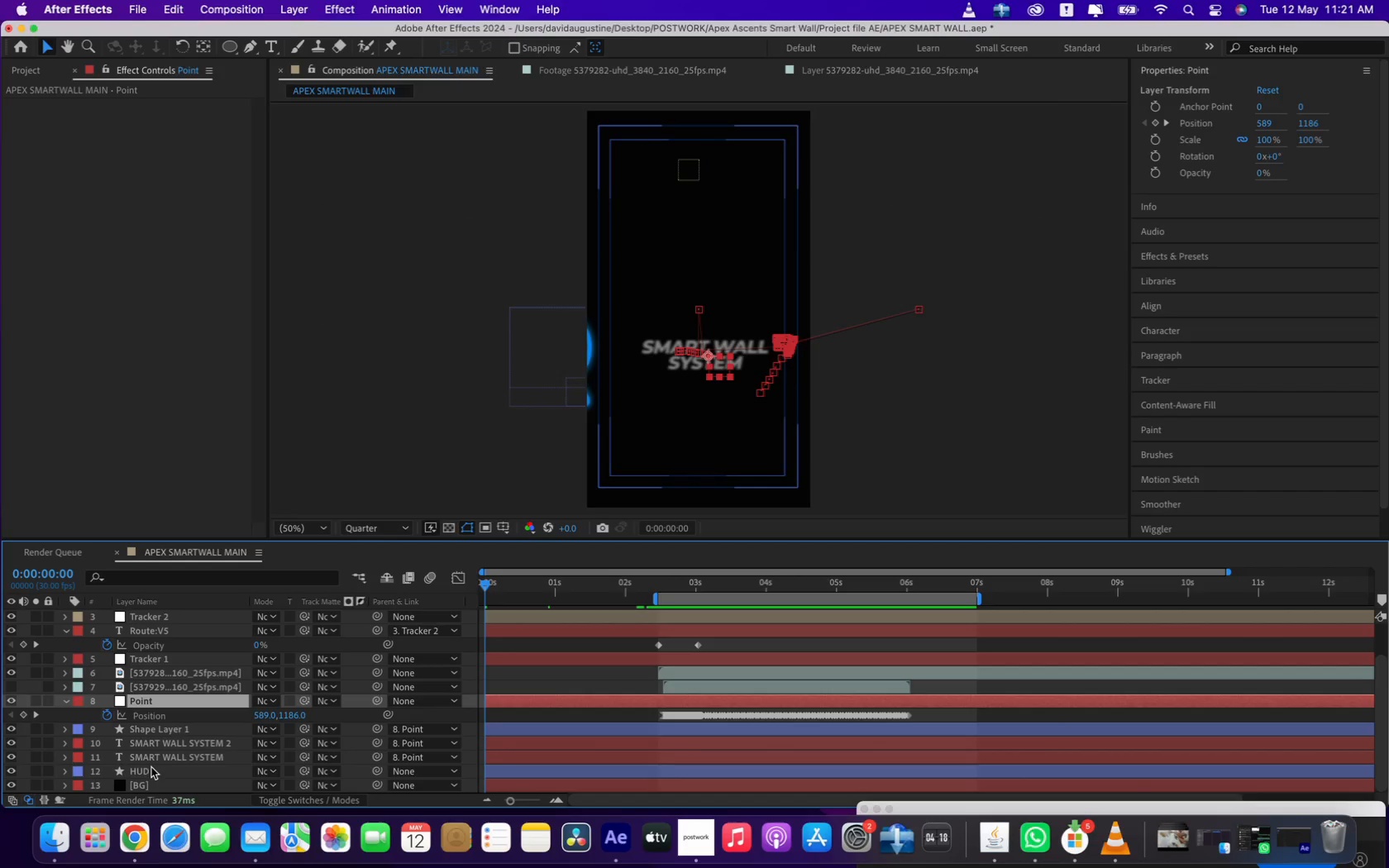 
scroll: coordinate [144, 768], scroll_direction: down, amount: 17.0
 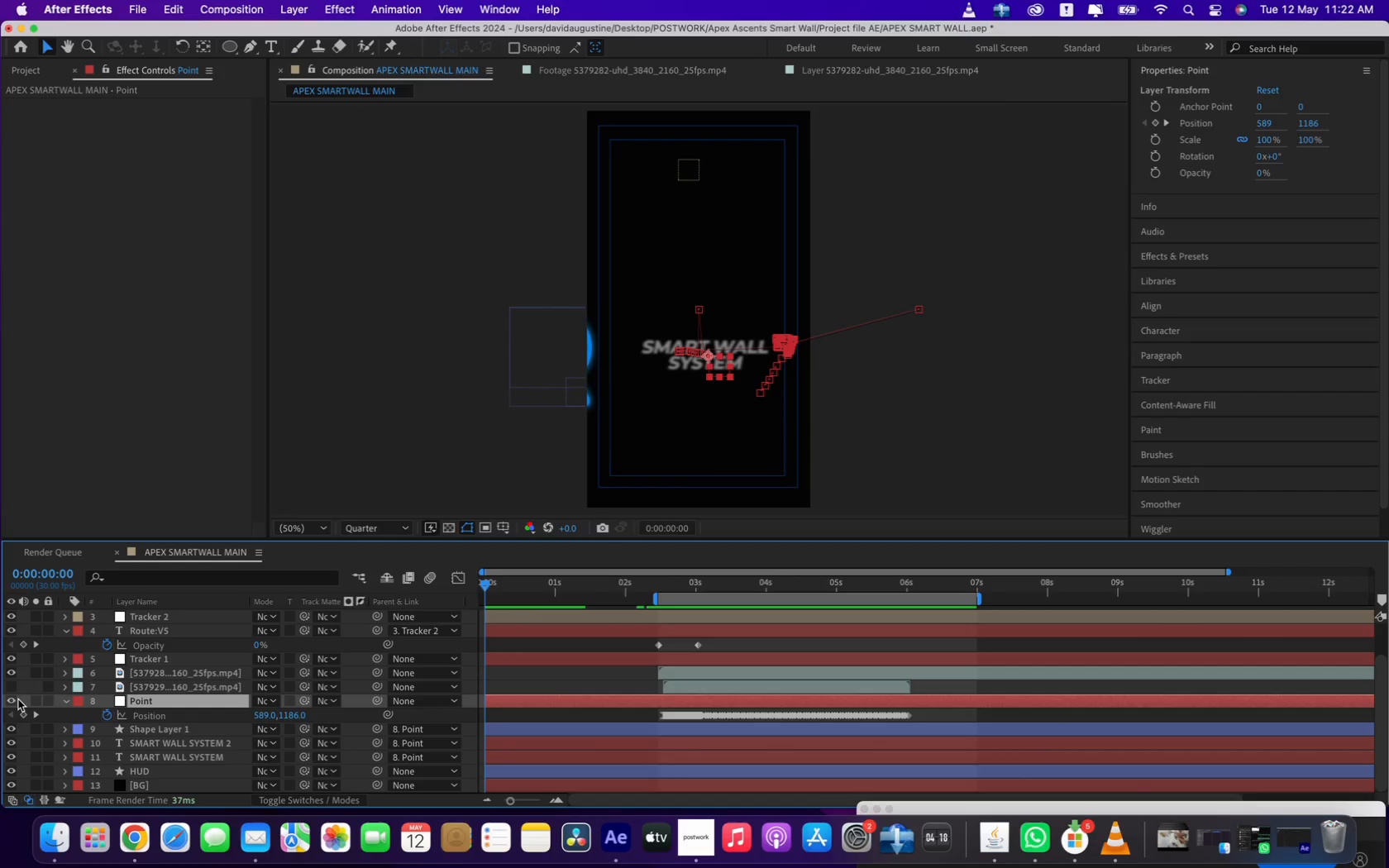 
wait(13.93)
 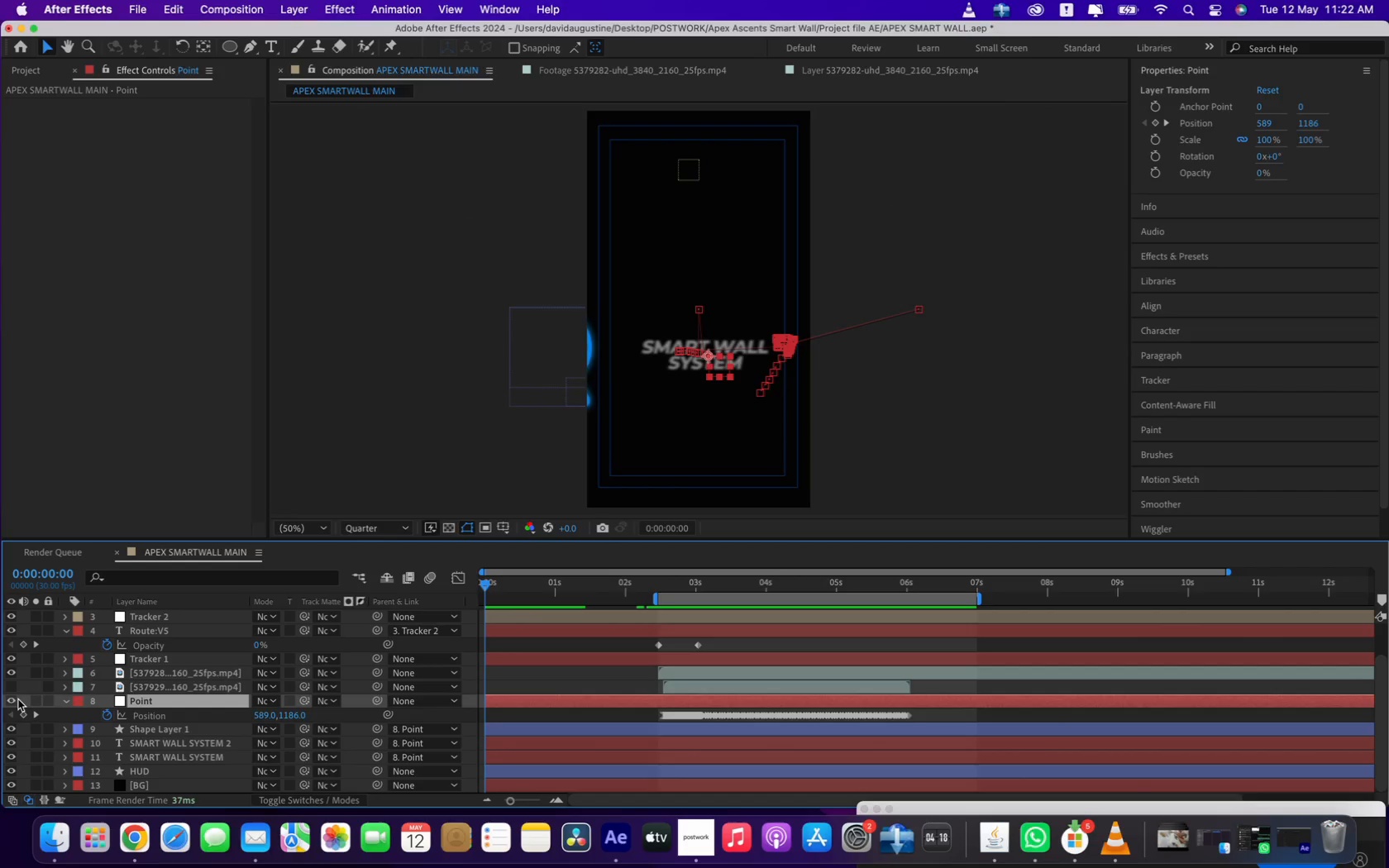 
left_click_drag(start_coordinate=[510, 580], to_coordinate=[558, 585])
 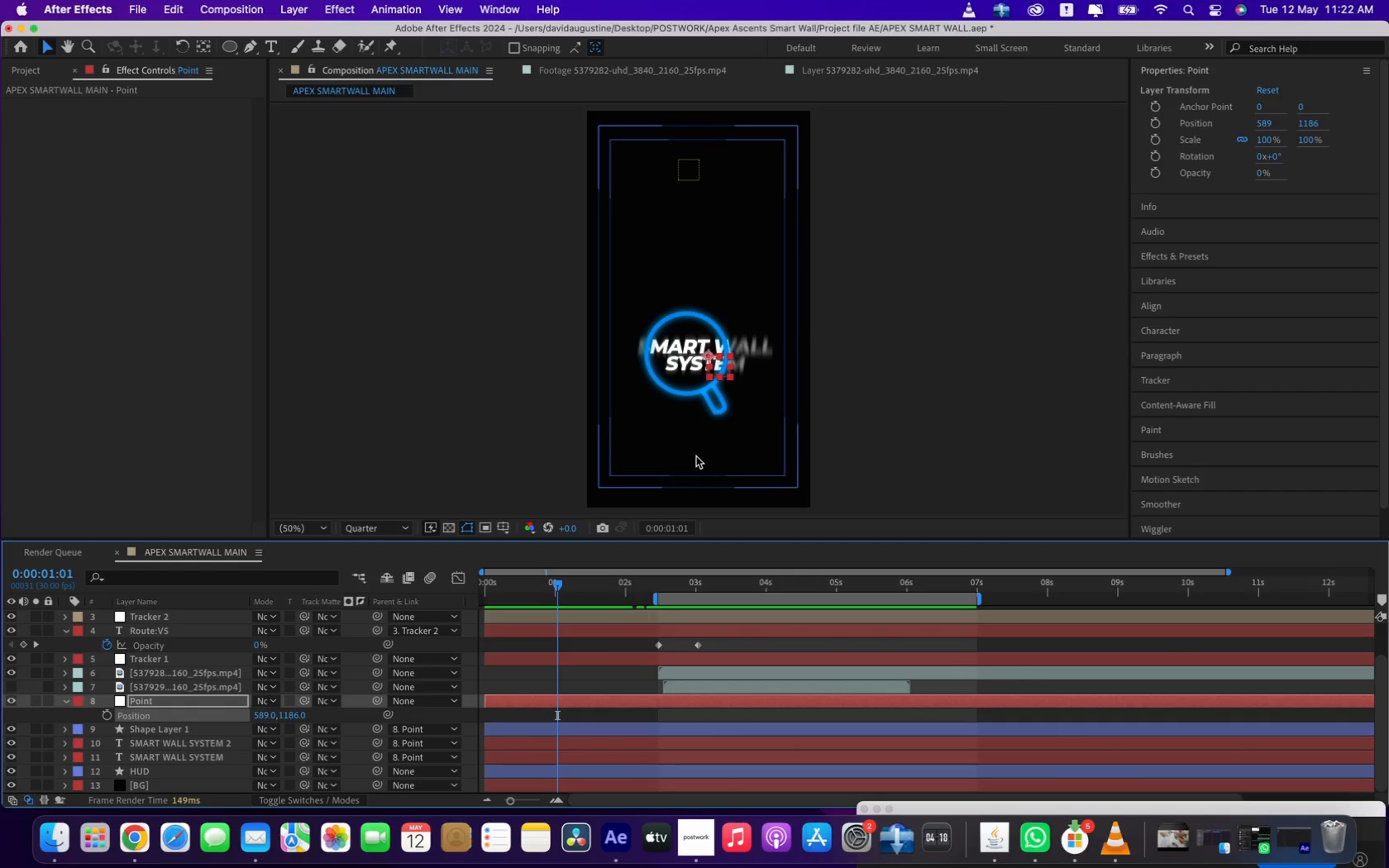 
left_click_drag(start_coordinate=[715, 366], to_coordinate=[712, 330])
 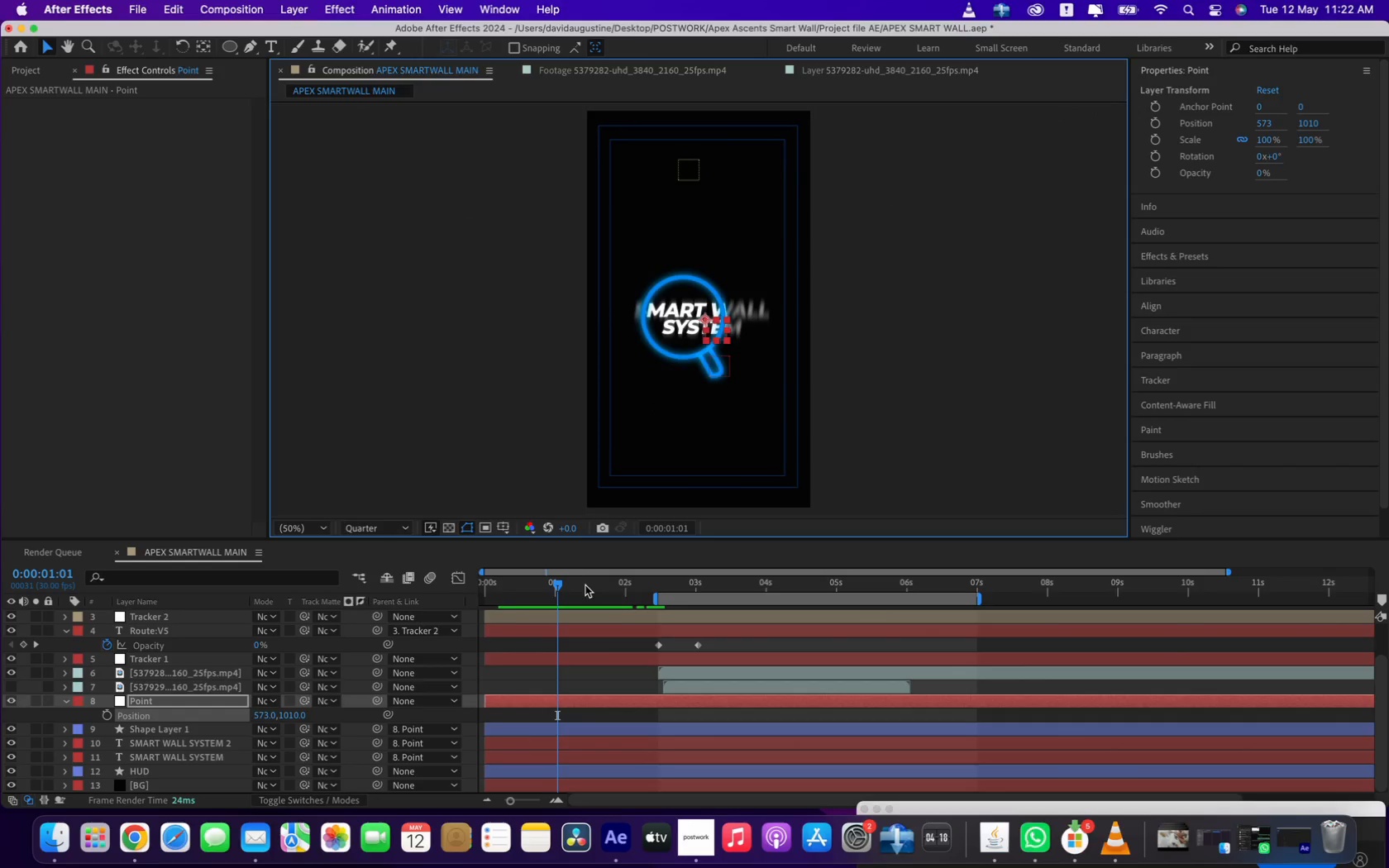 
left_click_drag(start_coordinate=[585, 585], to_coordinate=[644, 585])
 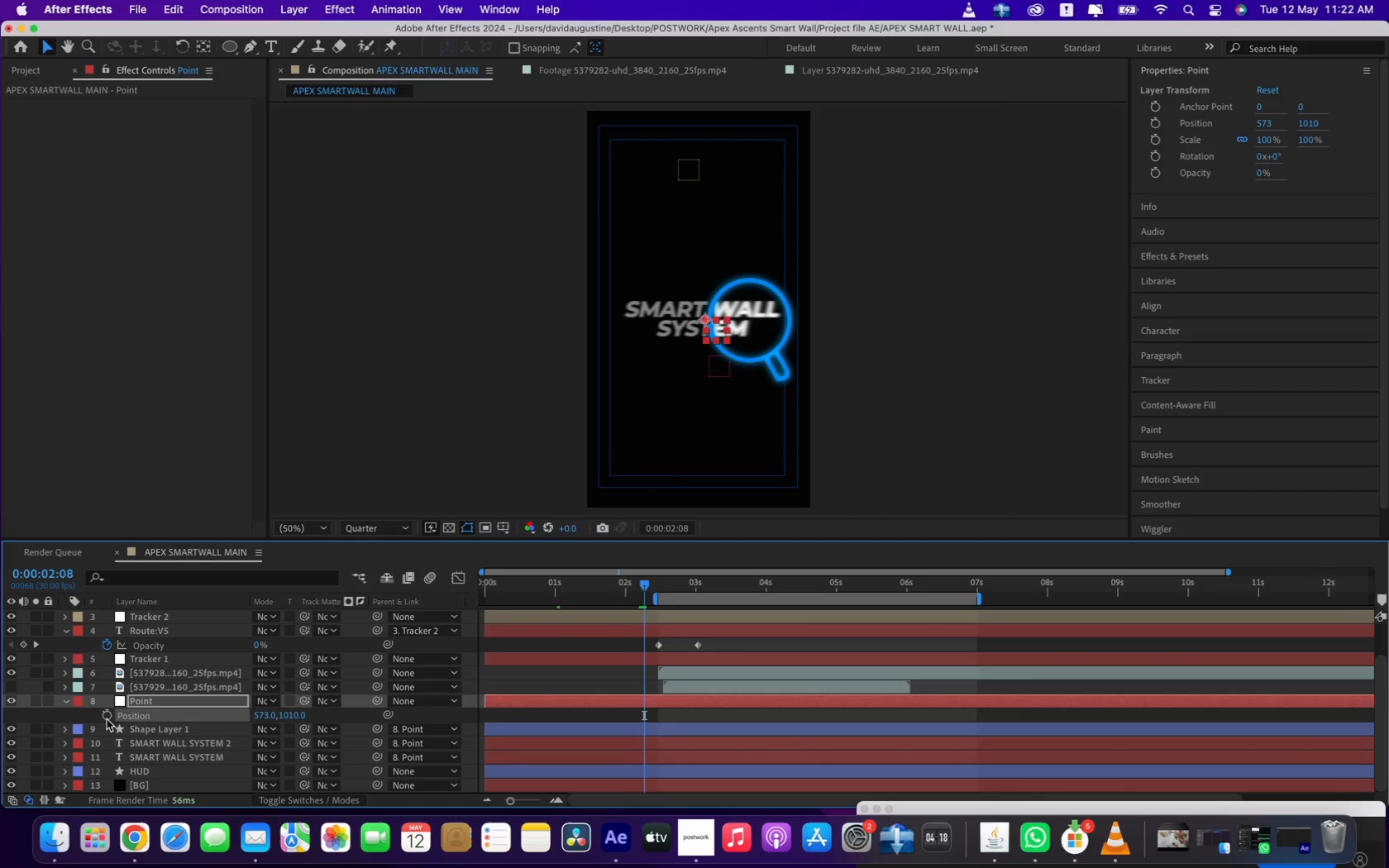 
left_click([107, 714])
 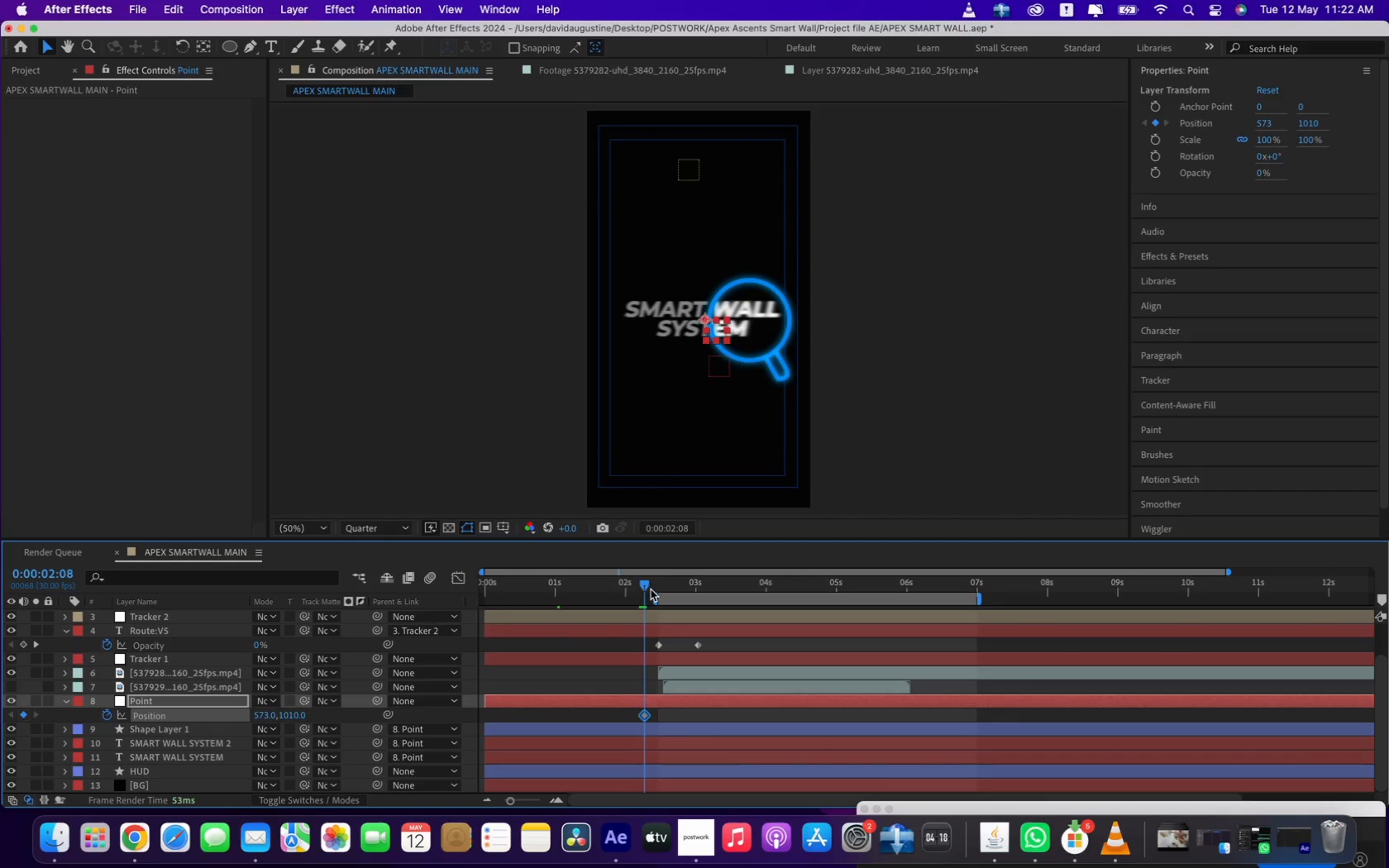 
left_click_drag(start_coordinate=[649, 585], to_coordinate=[668, 588])
 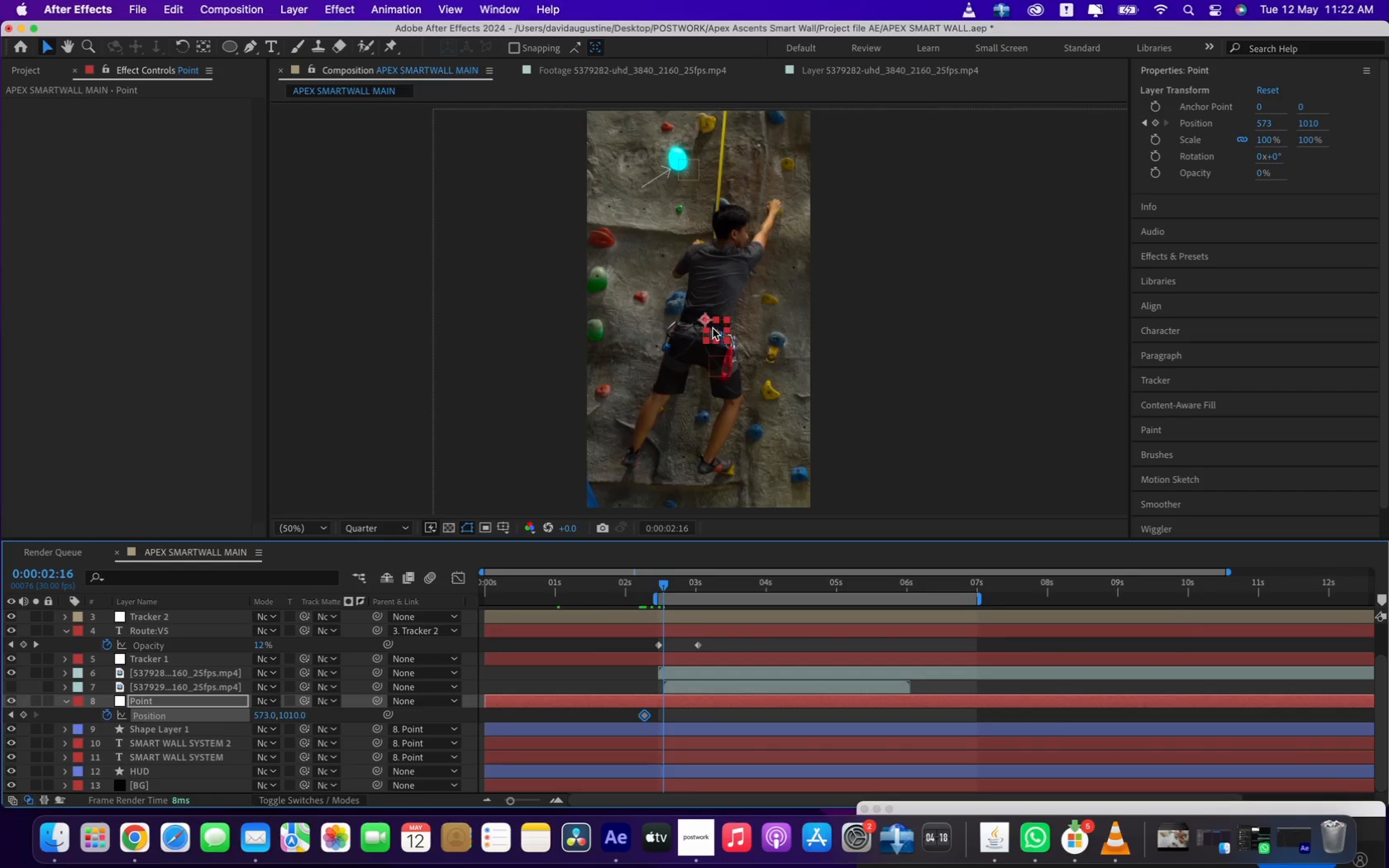 
left_click_drag(start_coordinate=[713, 328], to_coordinate=[871, 323])
 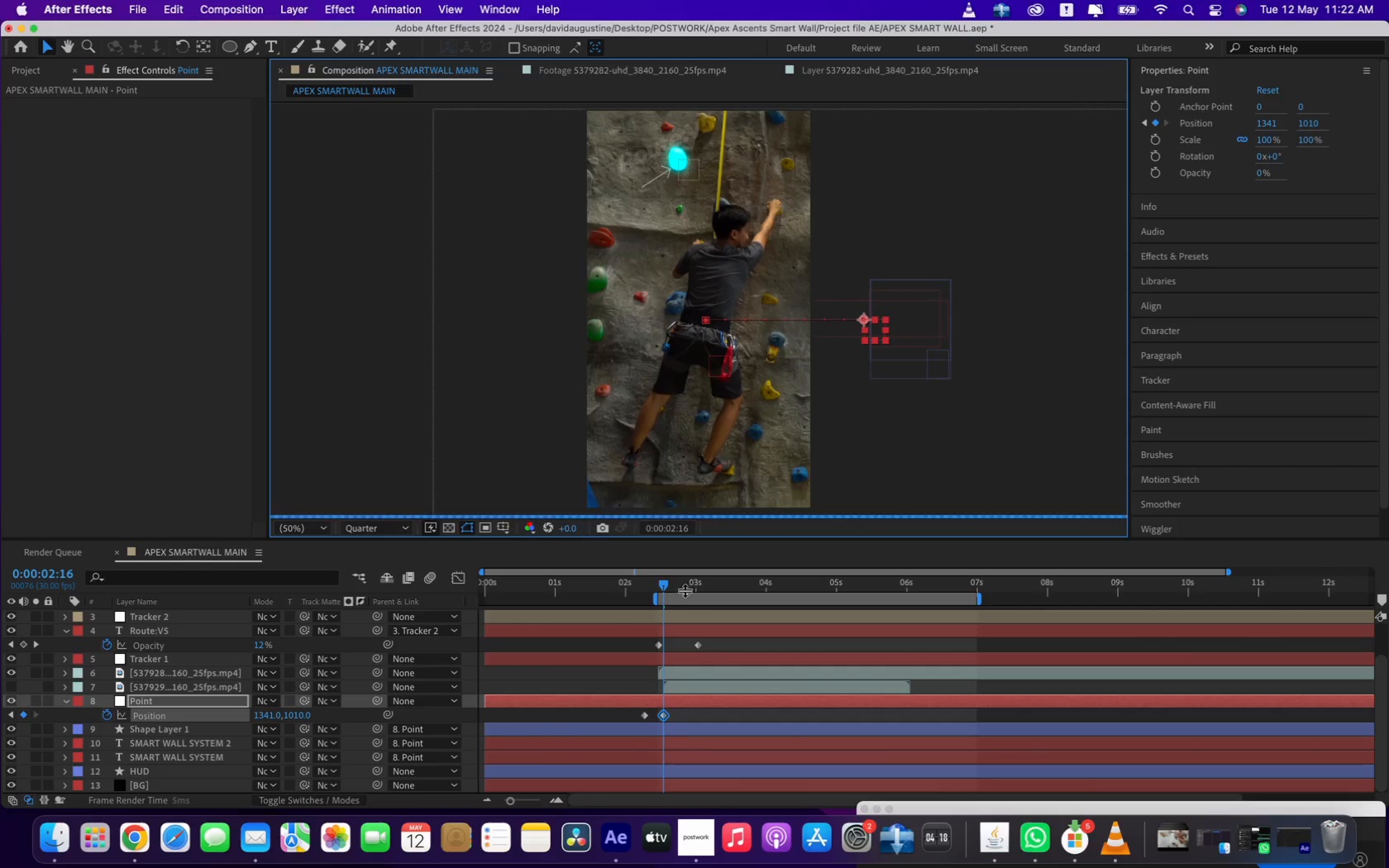 
hold_key(key=ShiftLeft, duration=1.73)
 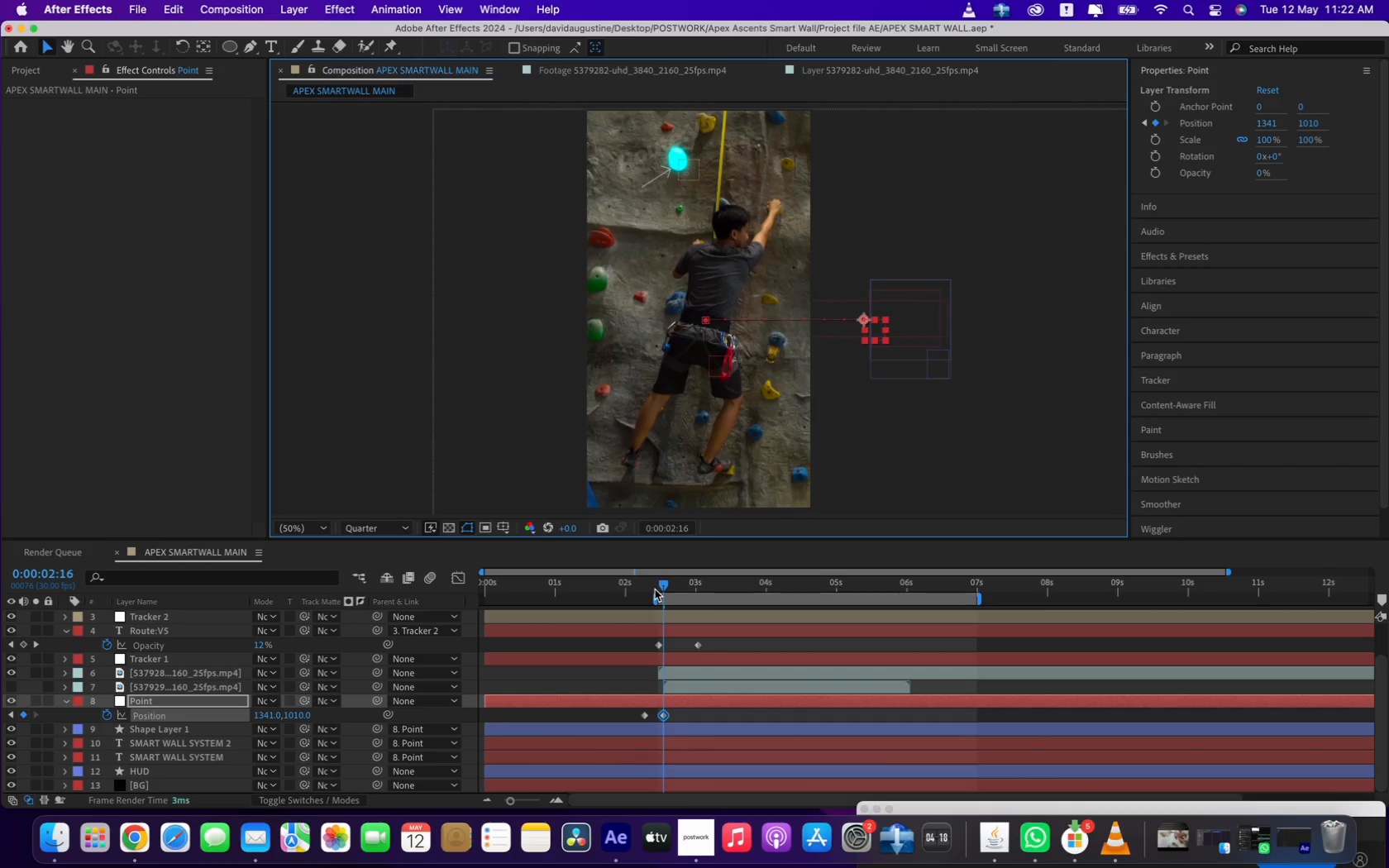 
left_click([649, 585])
 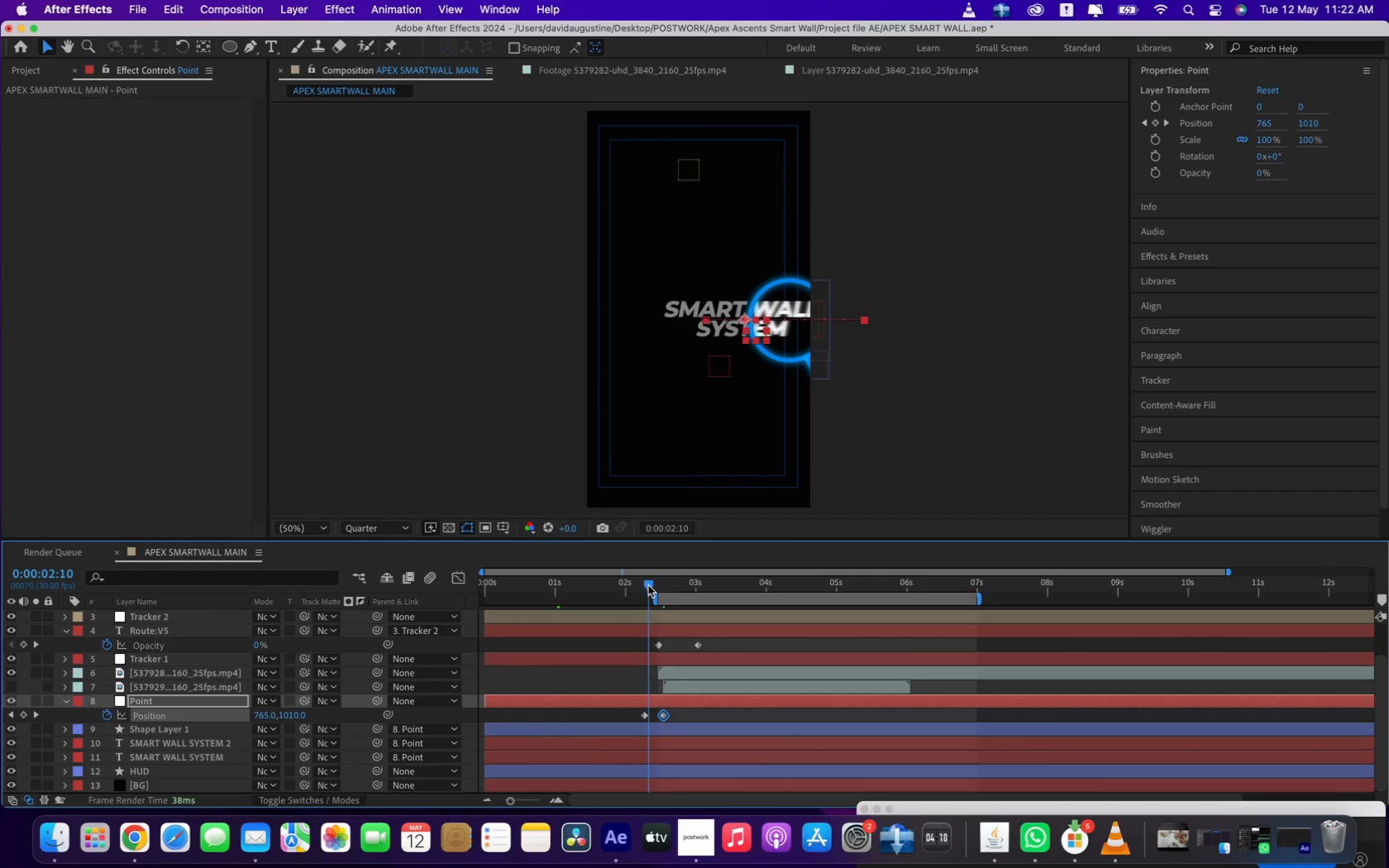 
left_click_drag(start_coordinate=[649, 585], to_coordinate=[675, 584])
 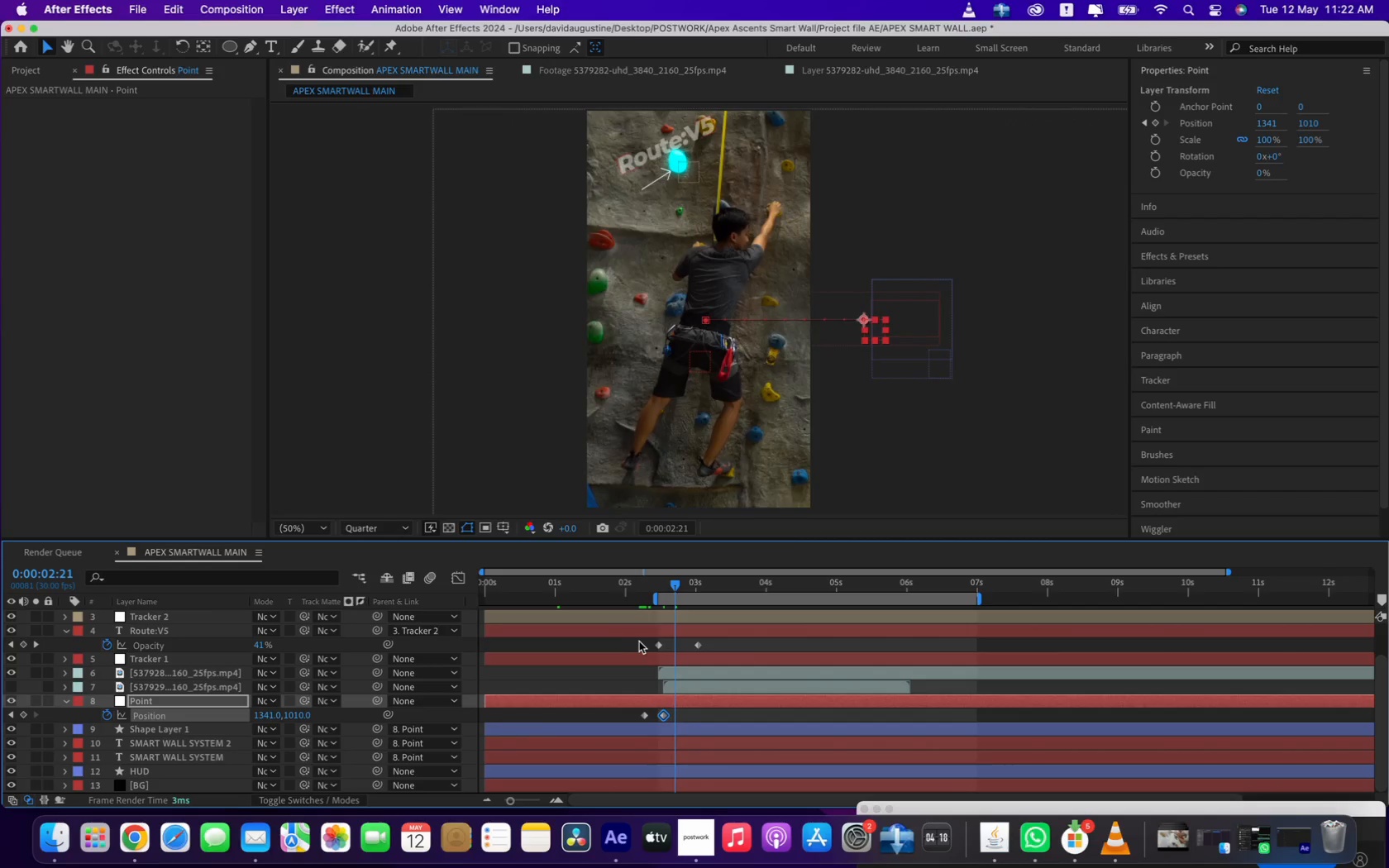 
left_click_drag(start_coordinate=[639, 641], to_coordinate=[709, 646])
 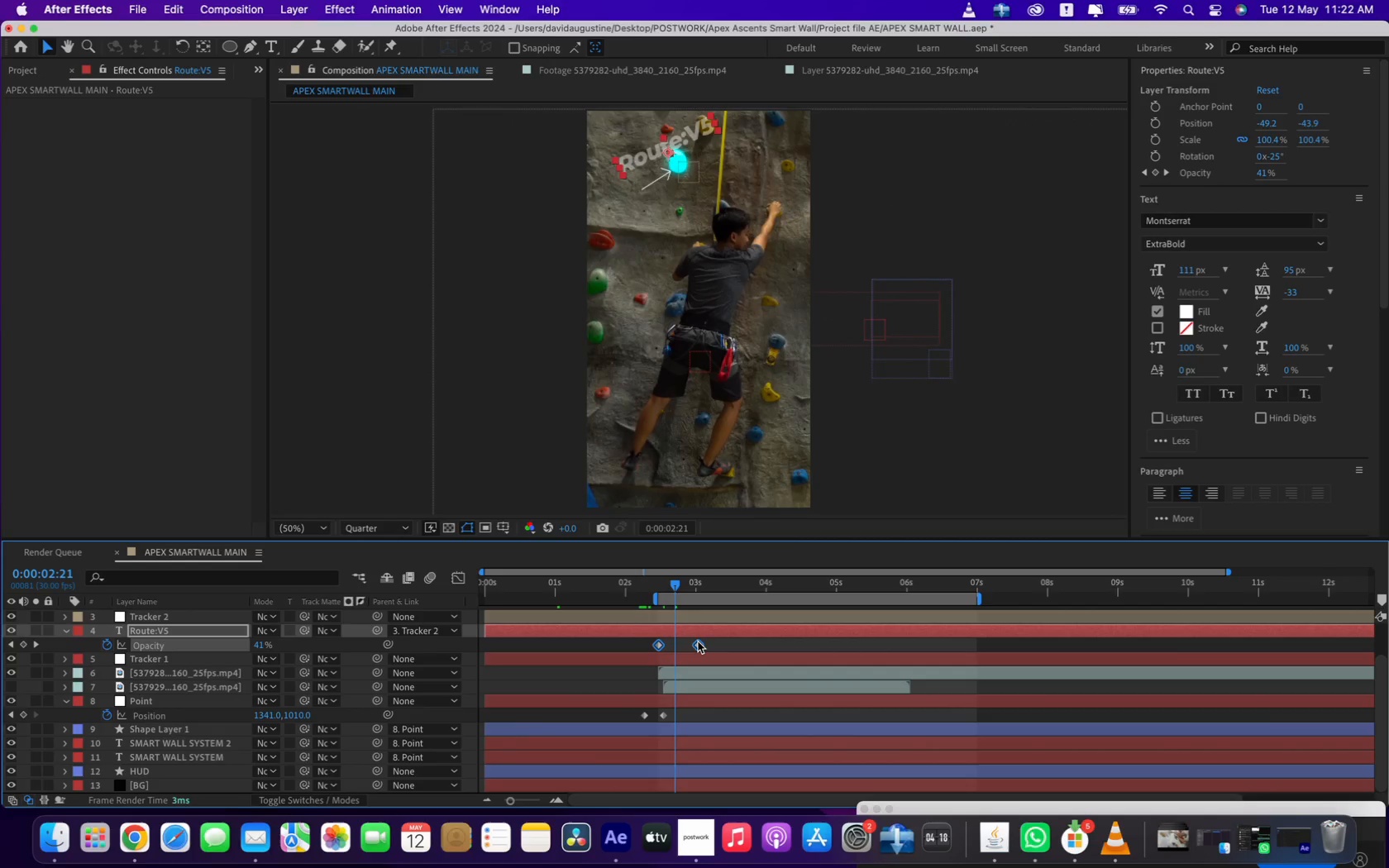 
left_click_drag(start_coordinate=[698, 641], to_coordinate=[720, 642])
 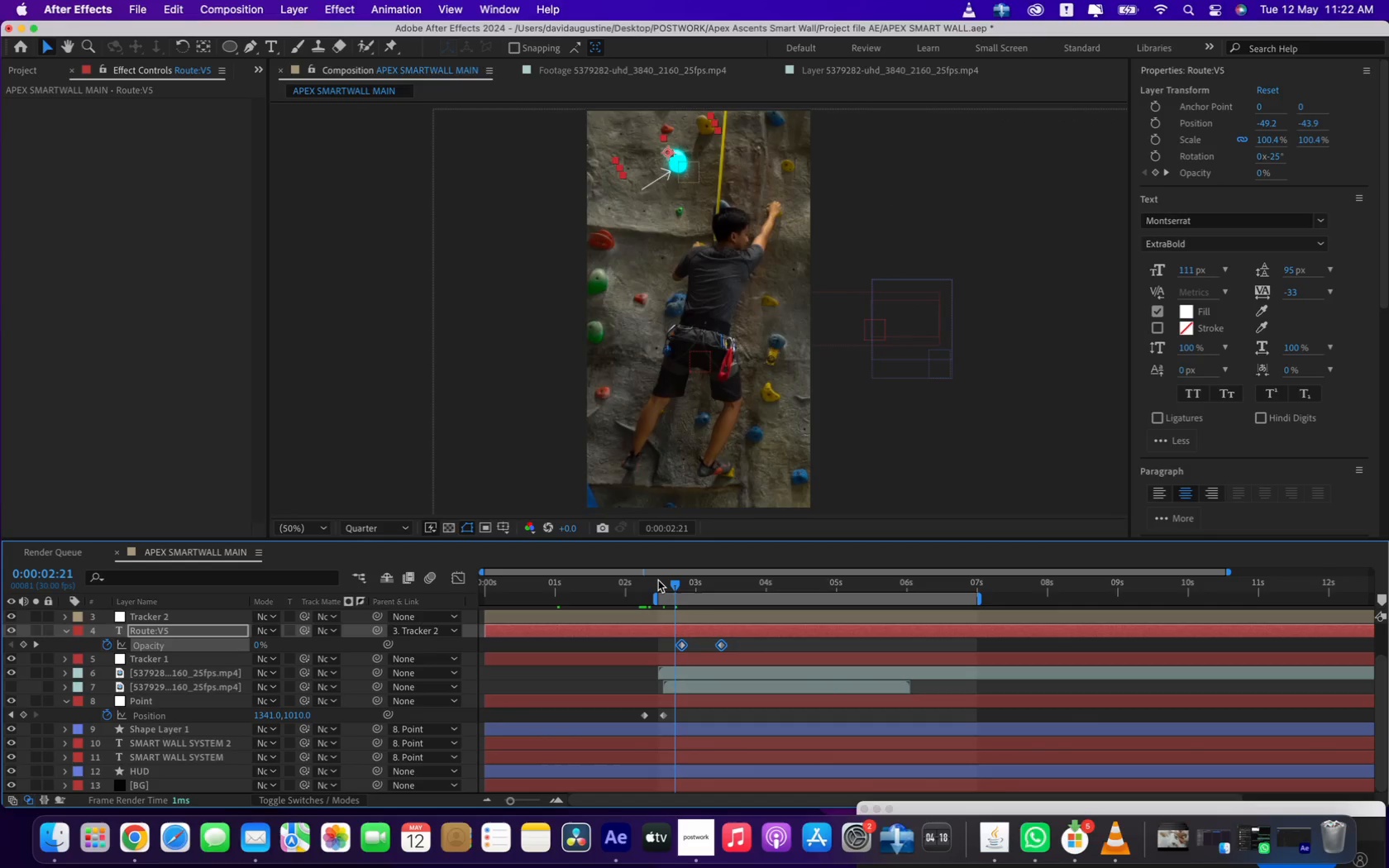 
left_click([658, 580])
 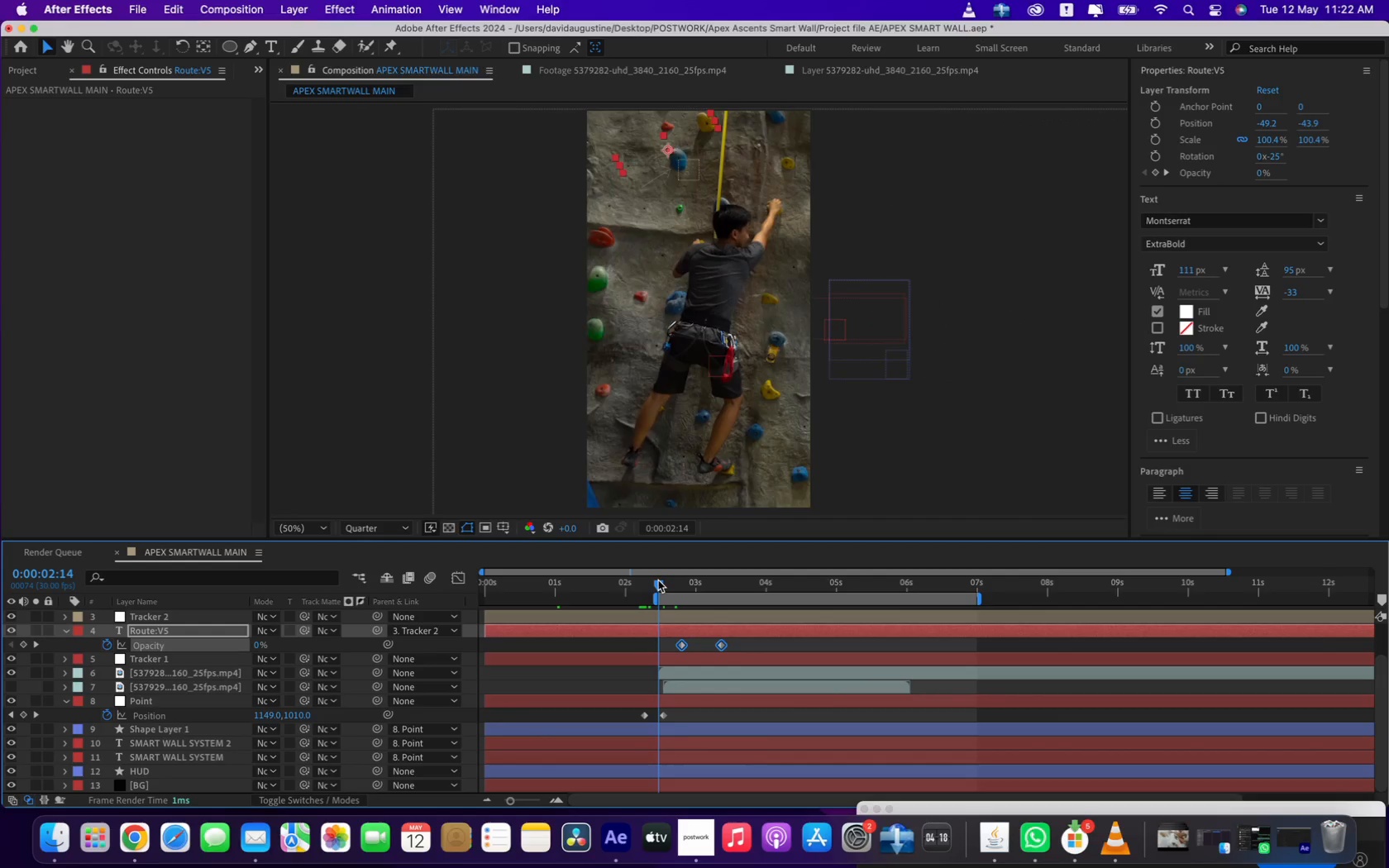 
key(Space)
 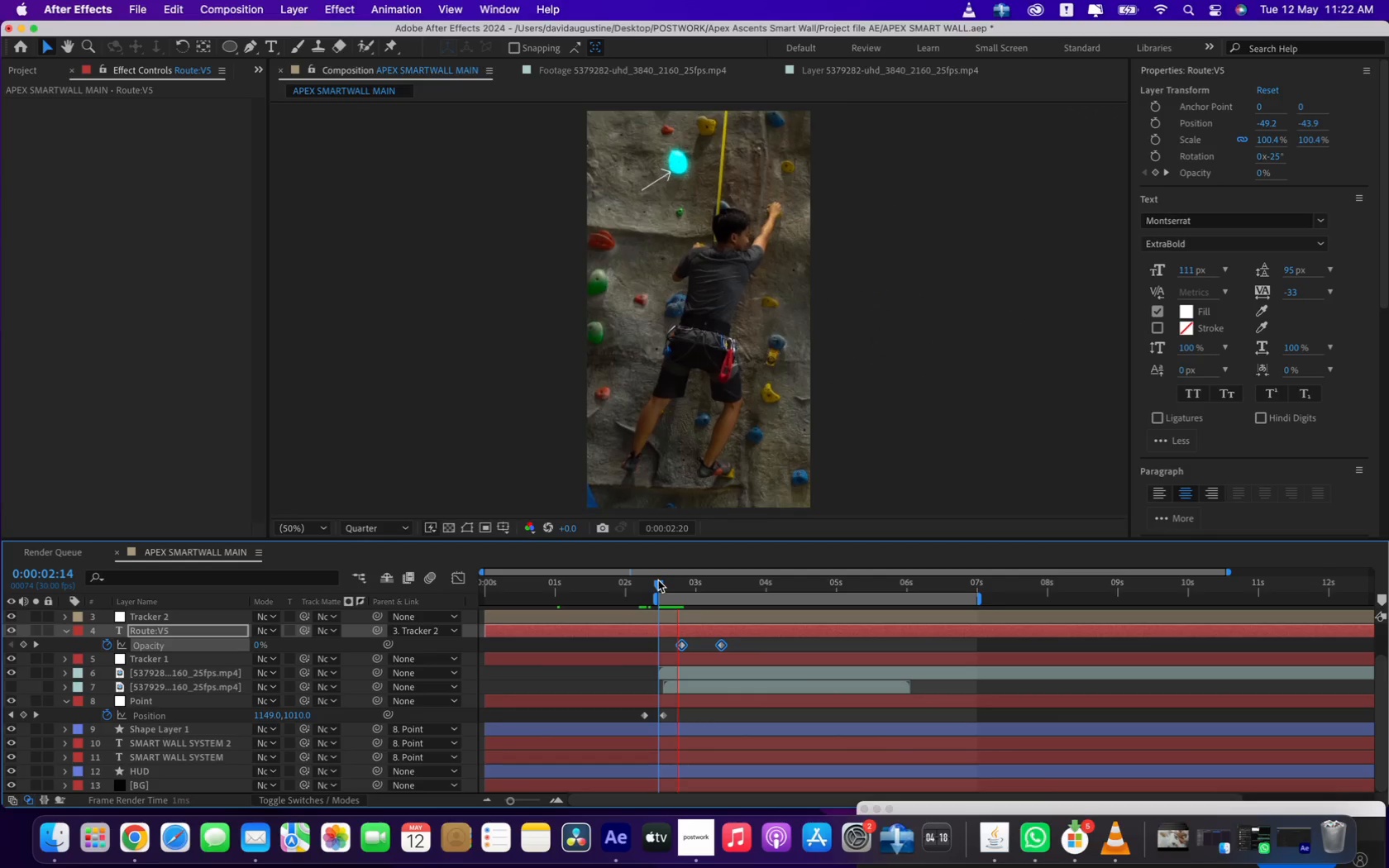 
key(Space)
 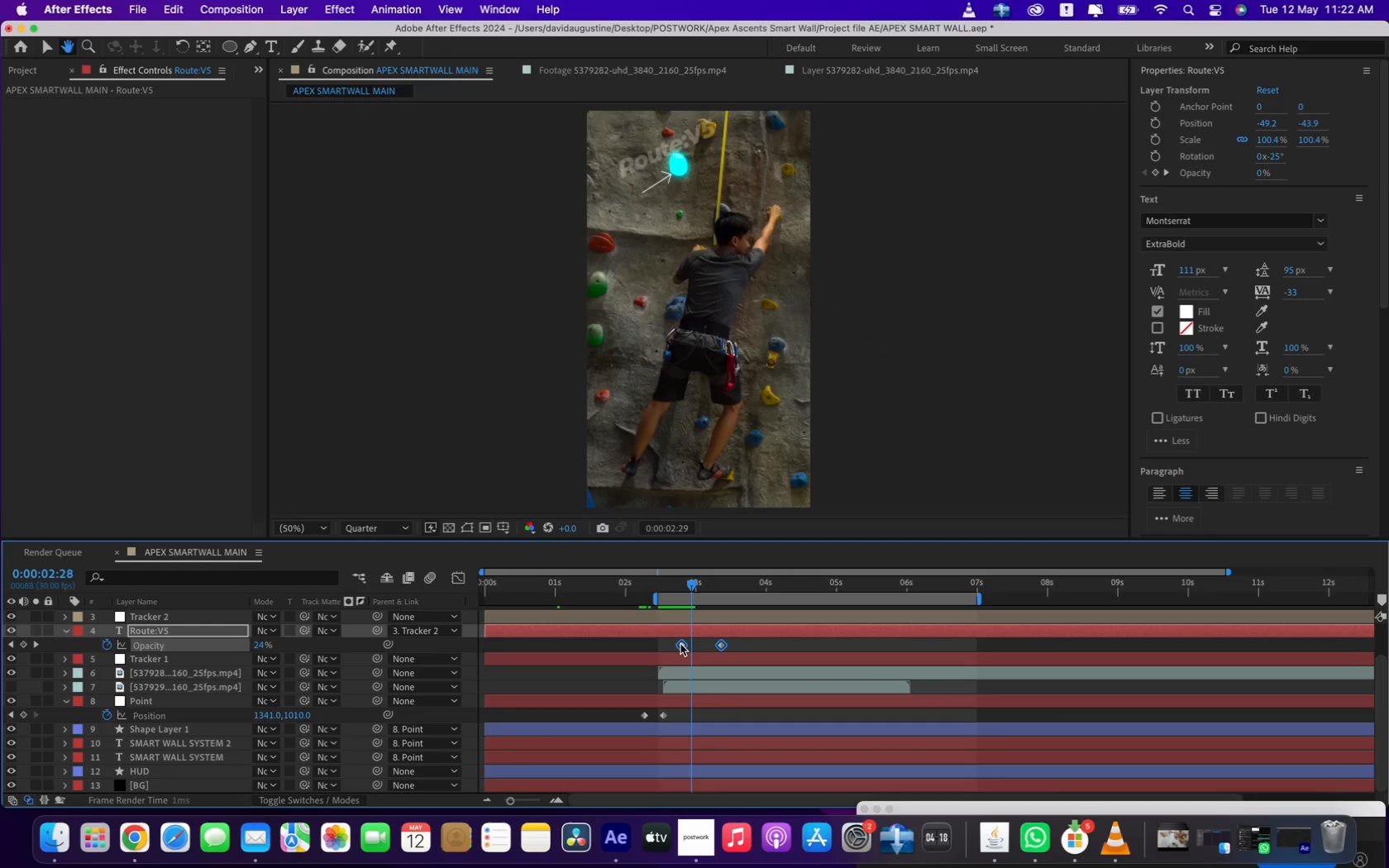 
left_click_drag(start_coordinate=[680, 644], to_coordinate=[693, 645])
 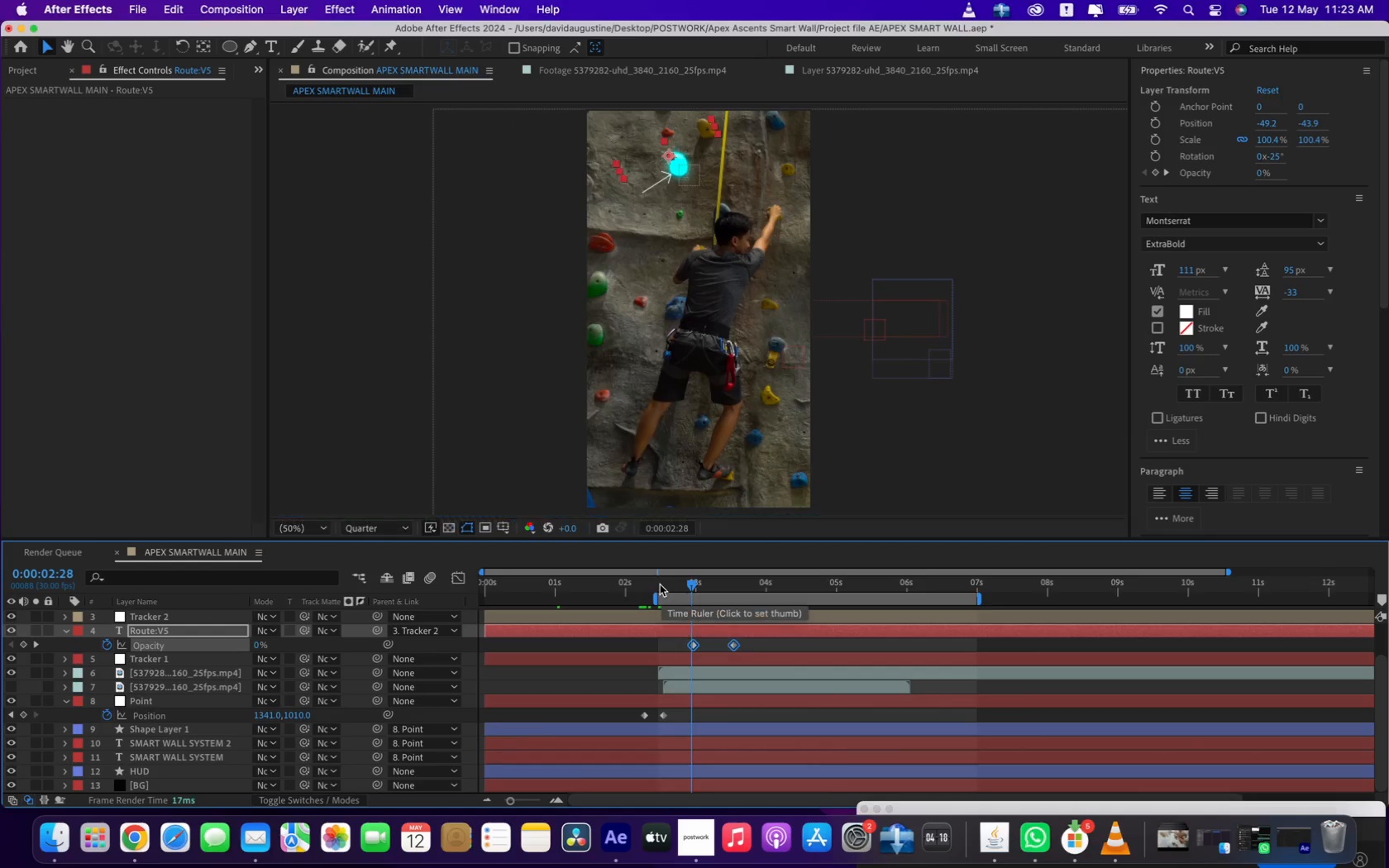 
left_click([660, 584])
 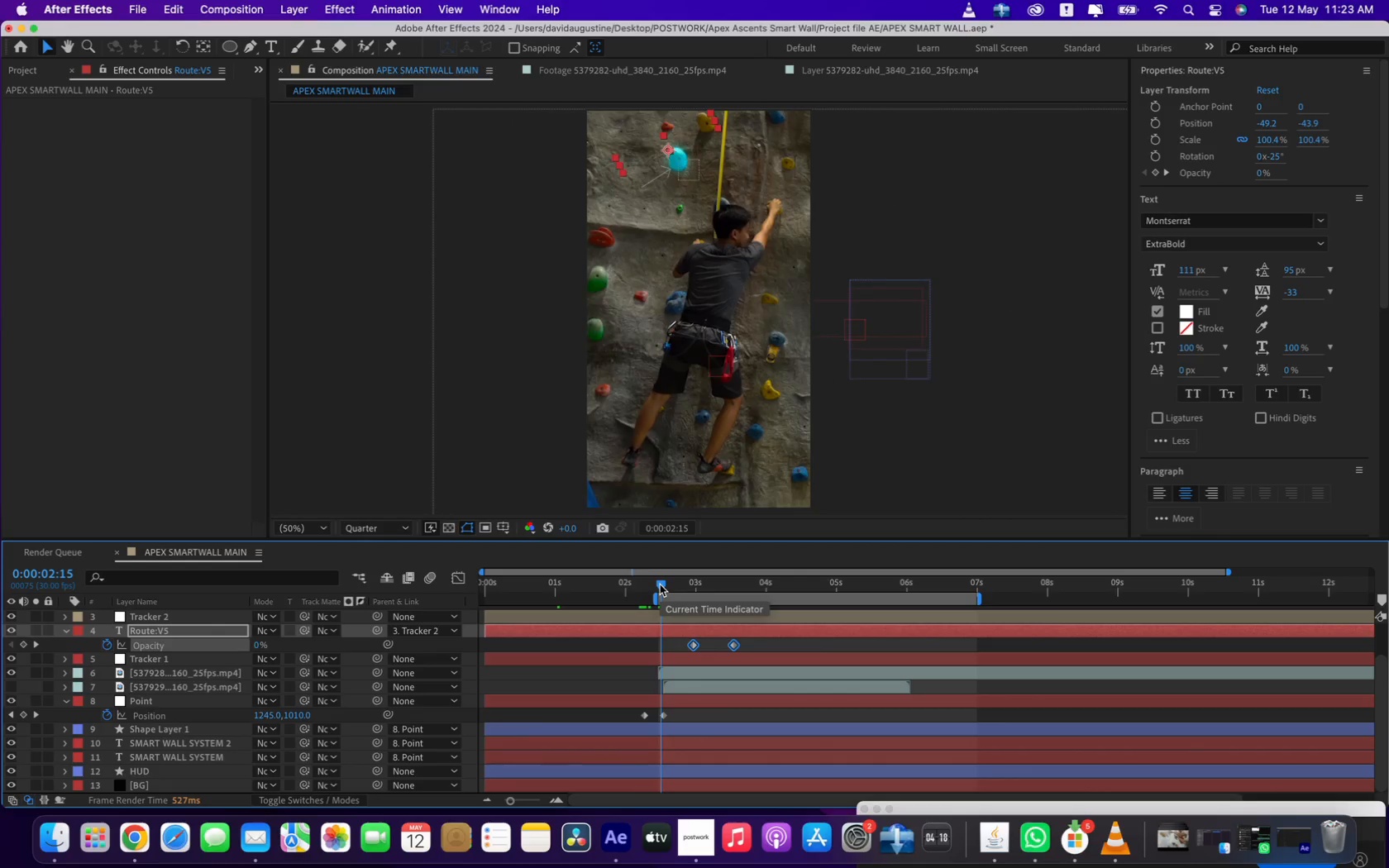 
key(Space)
 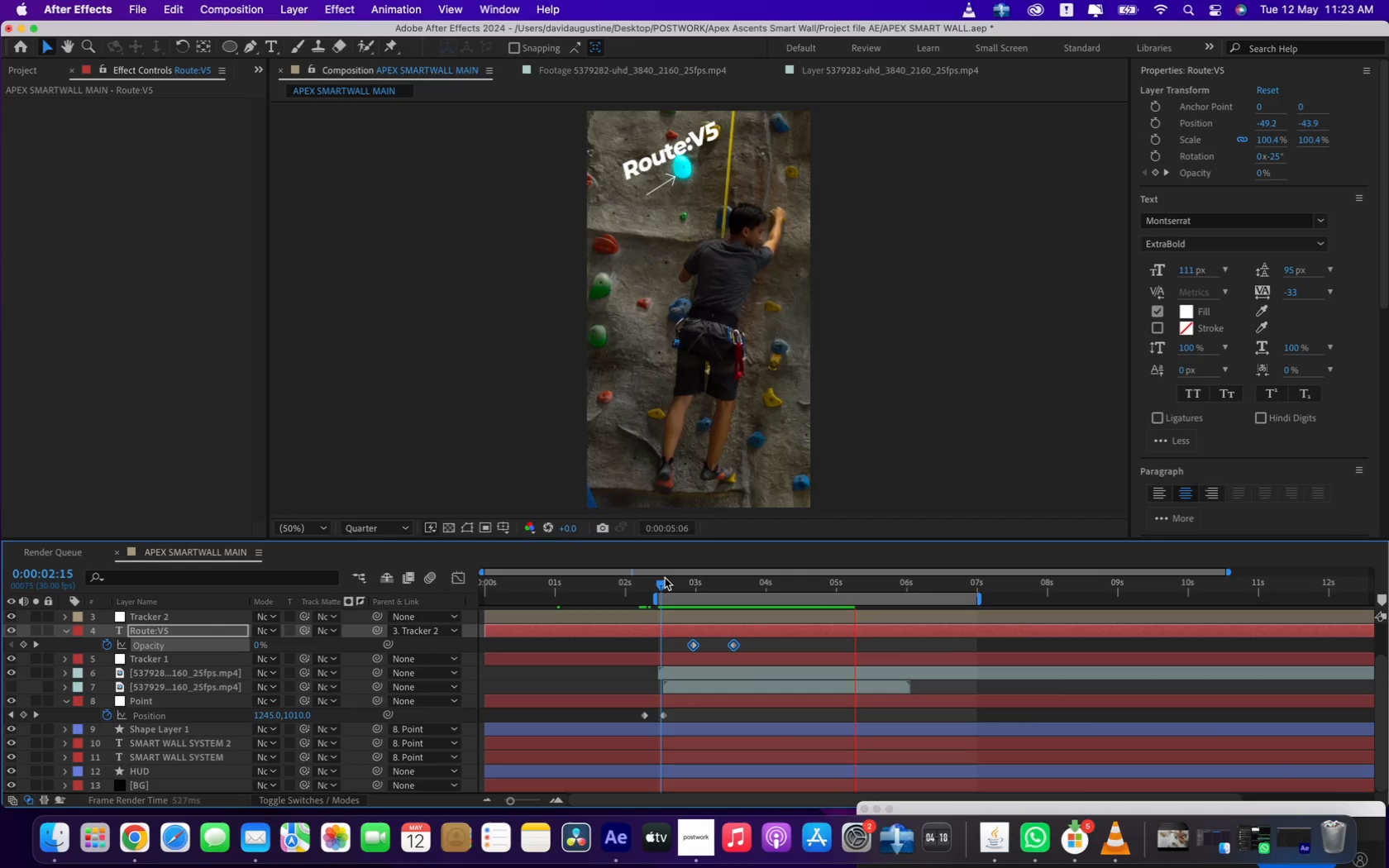 
wait(25.25)
 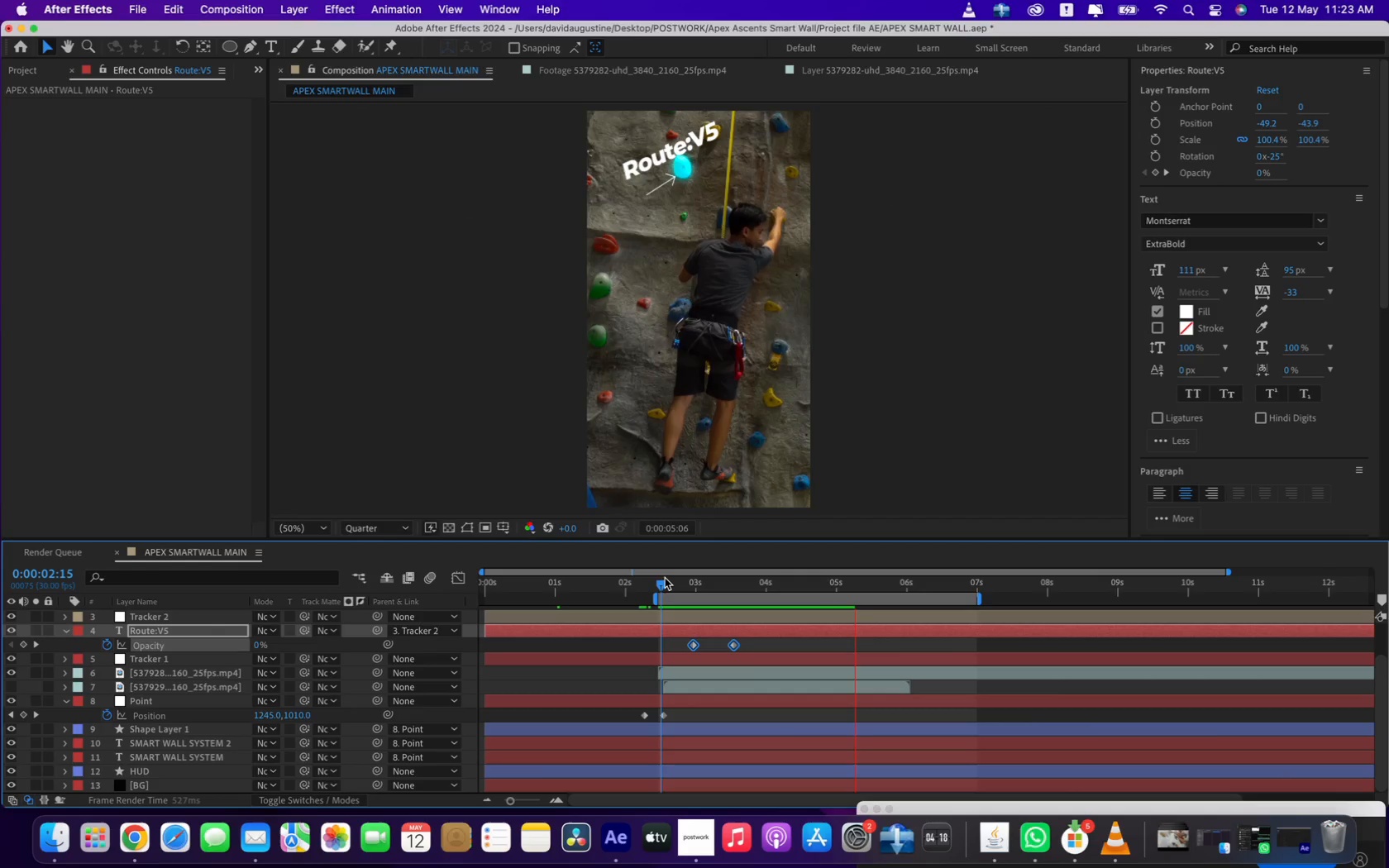 
left_click([683, 581])
 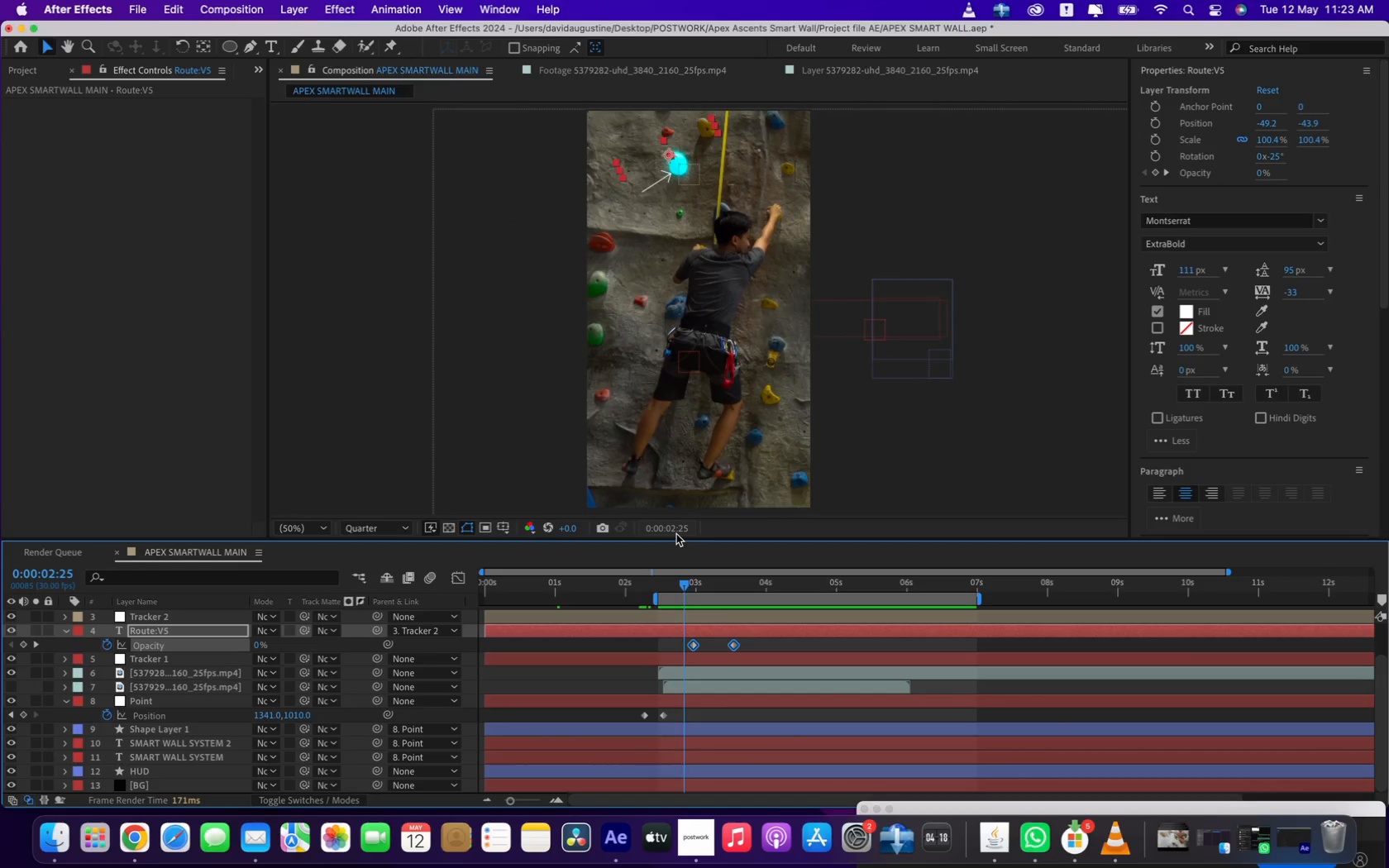 
wait(35.7)
 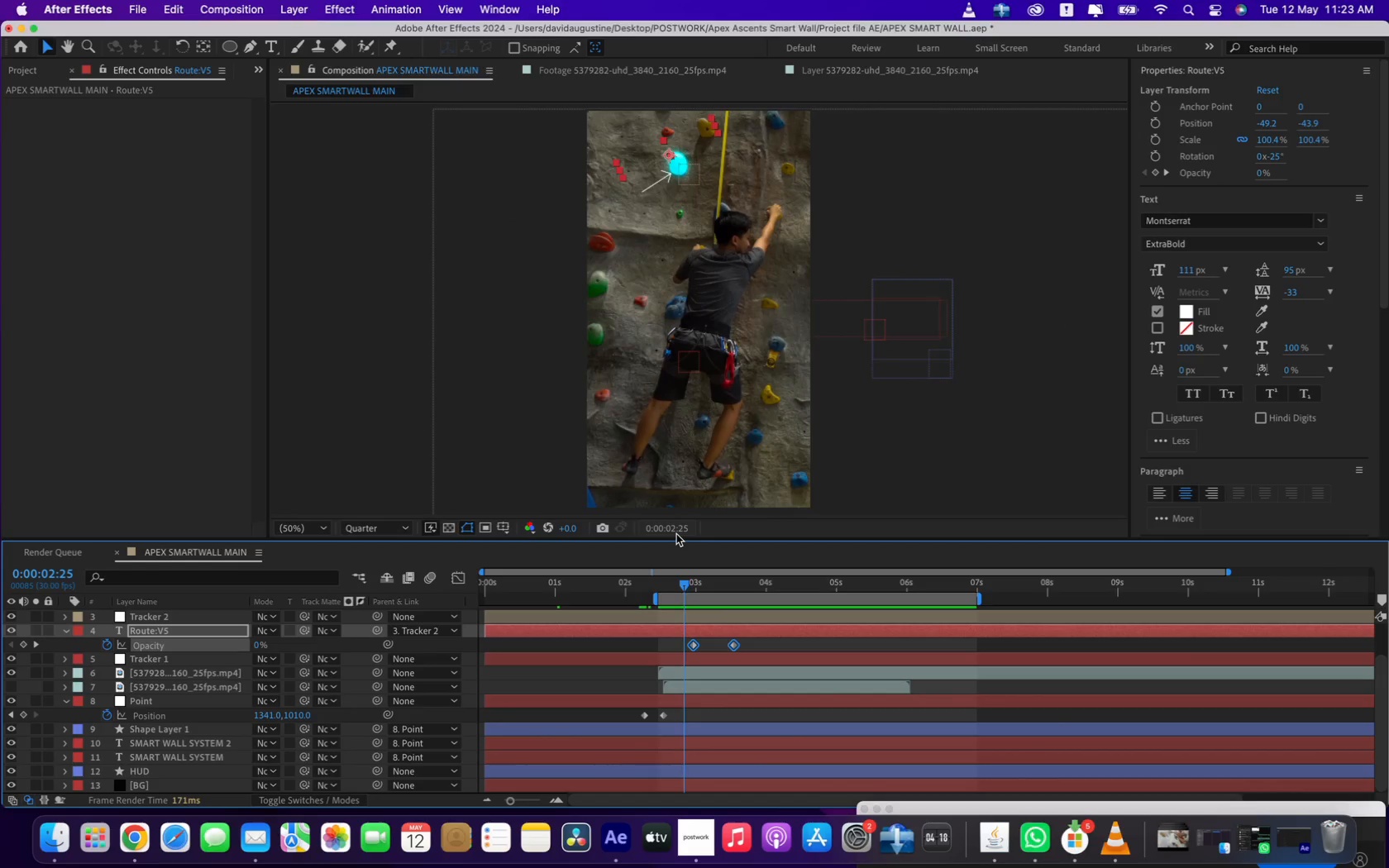 
left_click_drag(start_coordinate=[763, 593], to_coordinate=[1076, 584])
 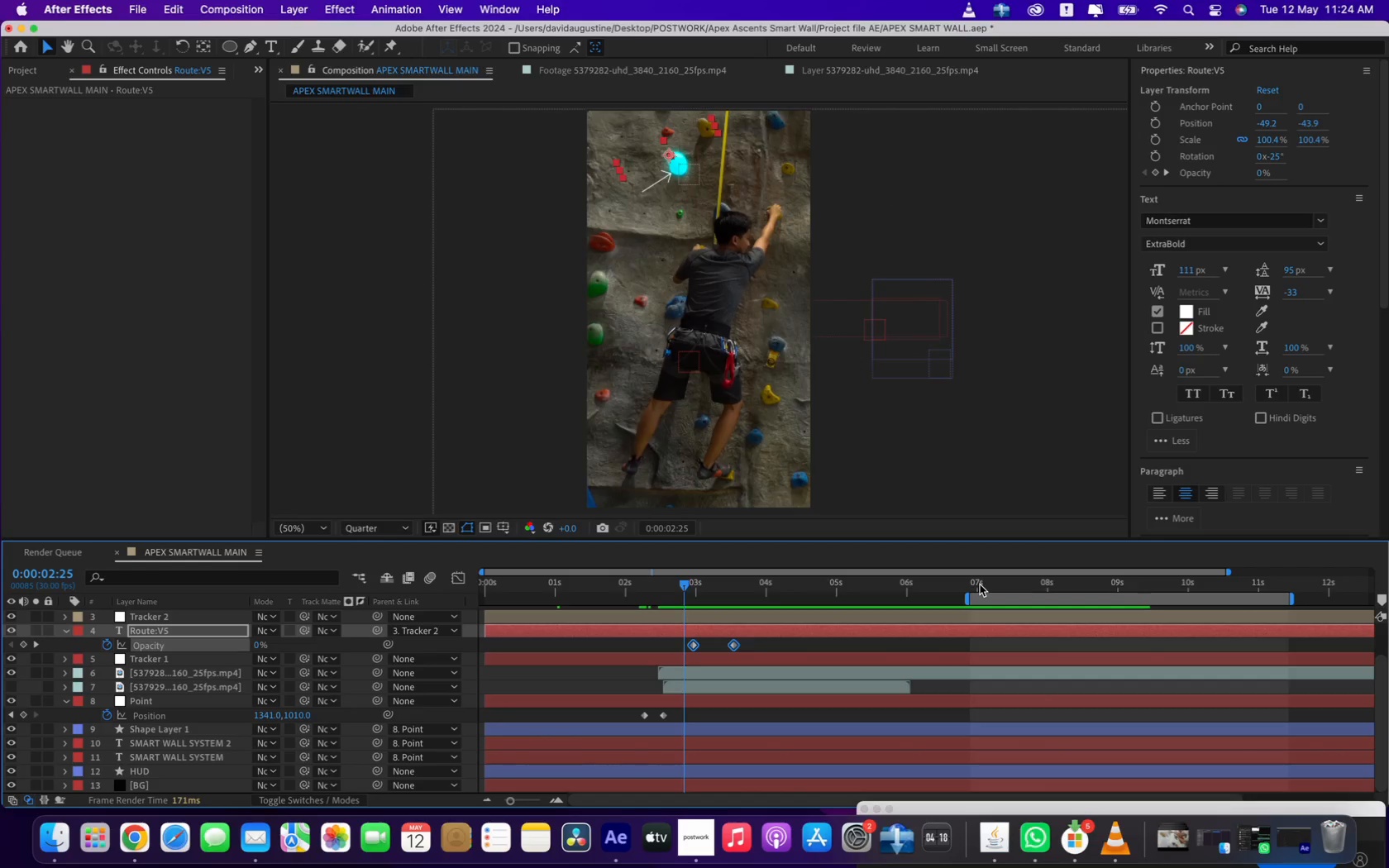 
wait(31.4)
 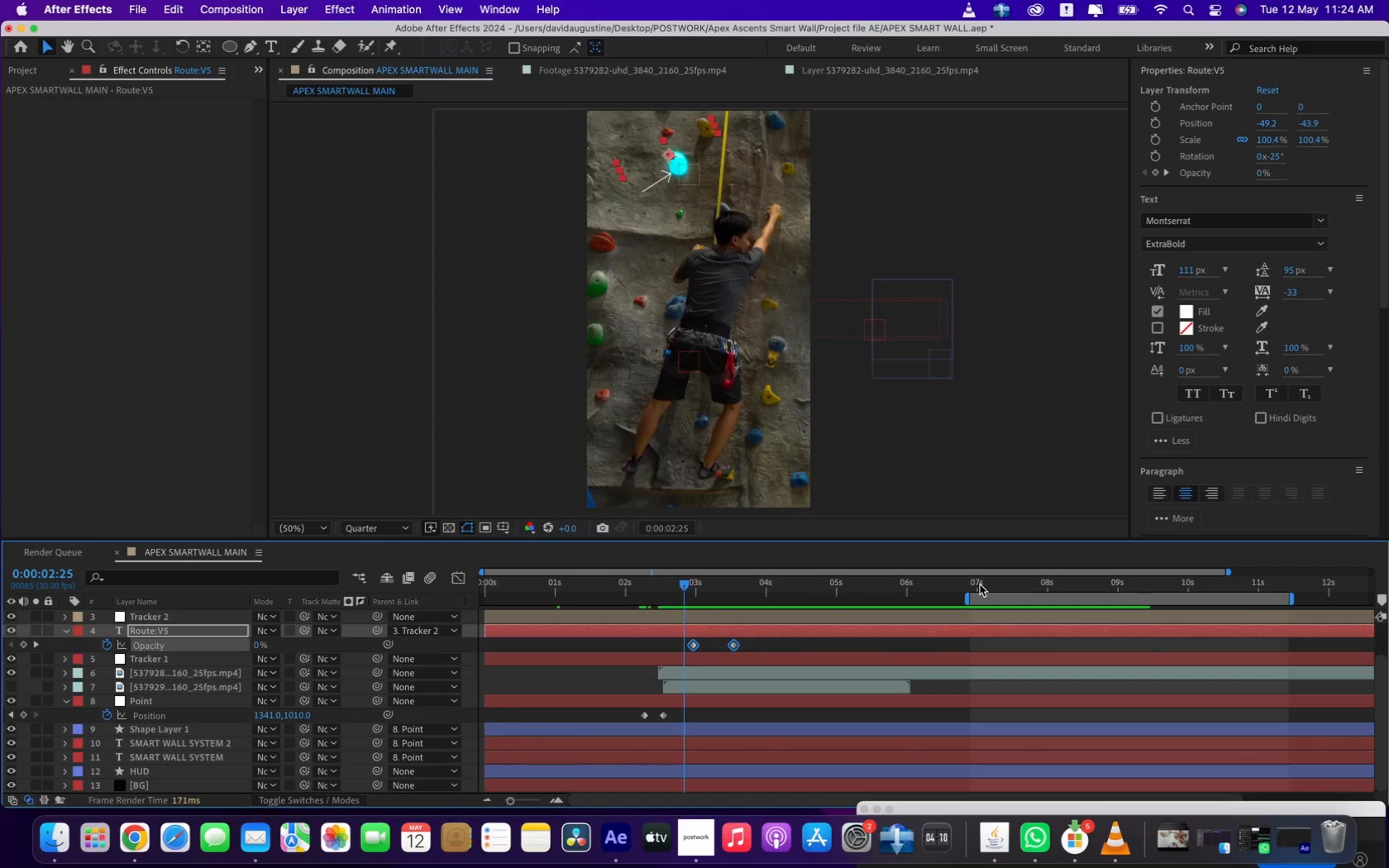 
left_click([27, 74])
 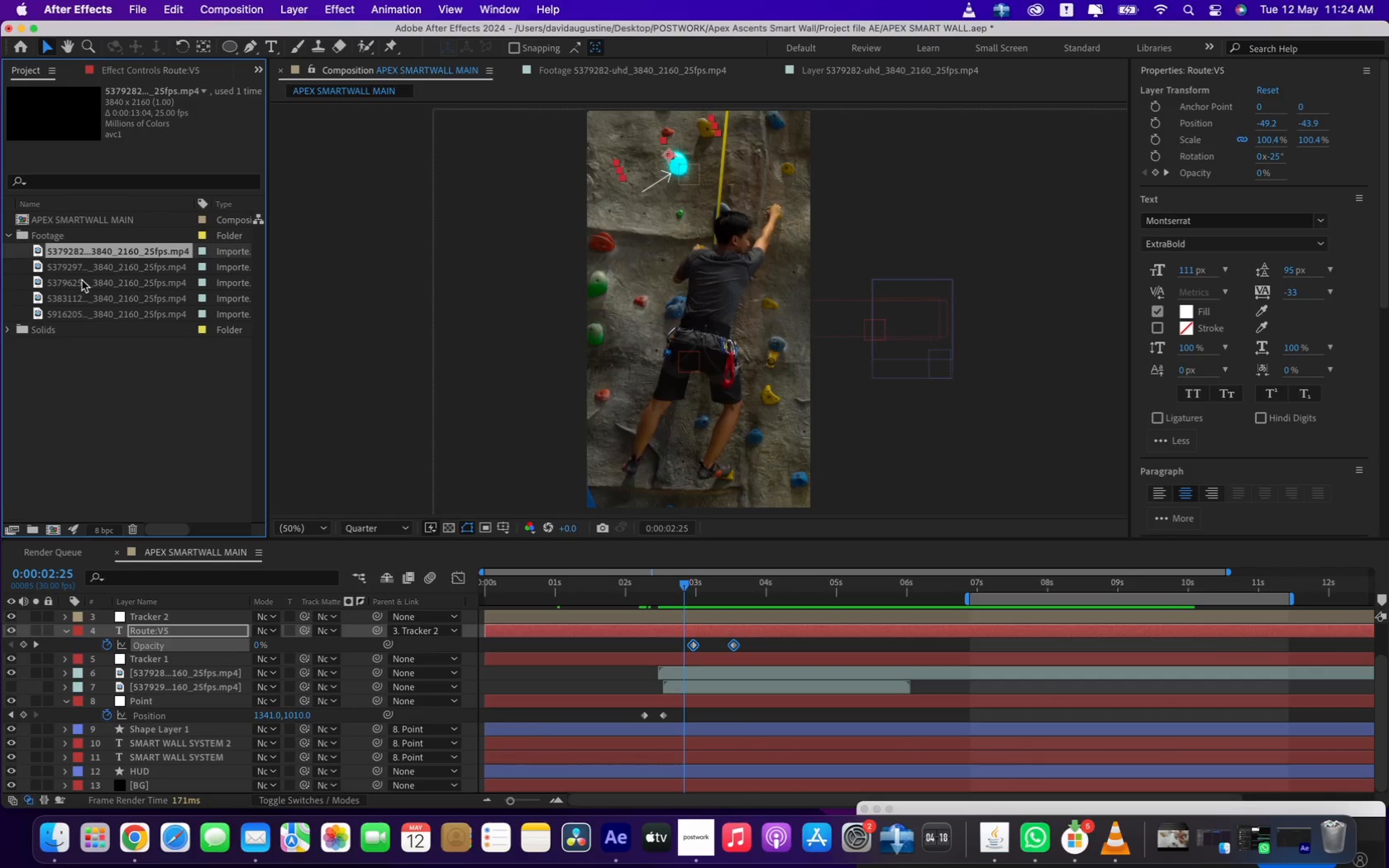 
left_click([83, 274])
 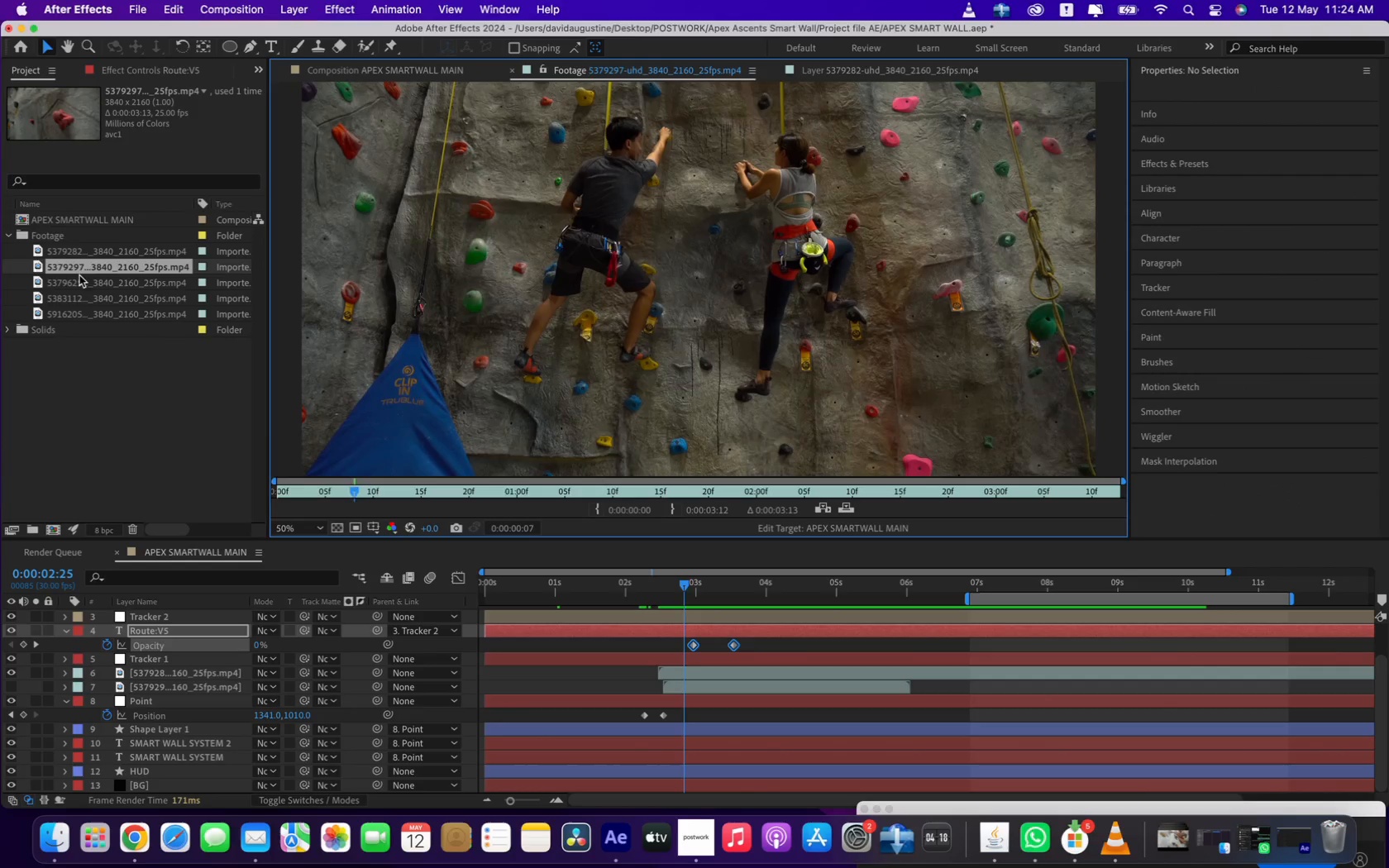 
double_click([79, 286])
 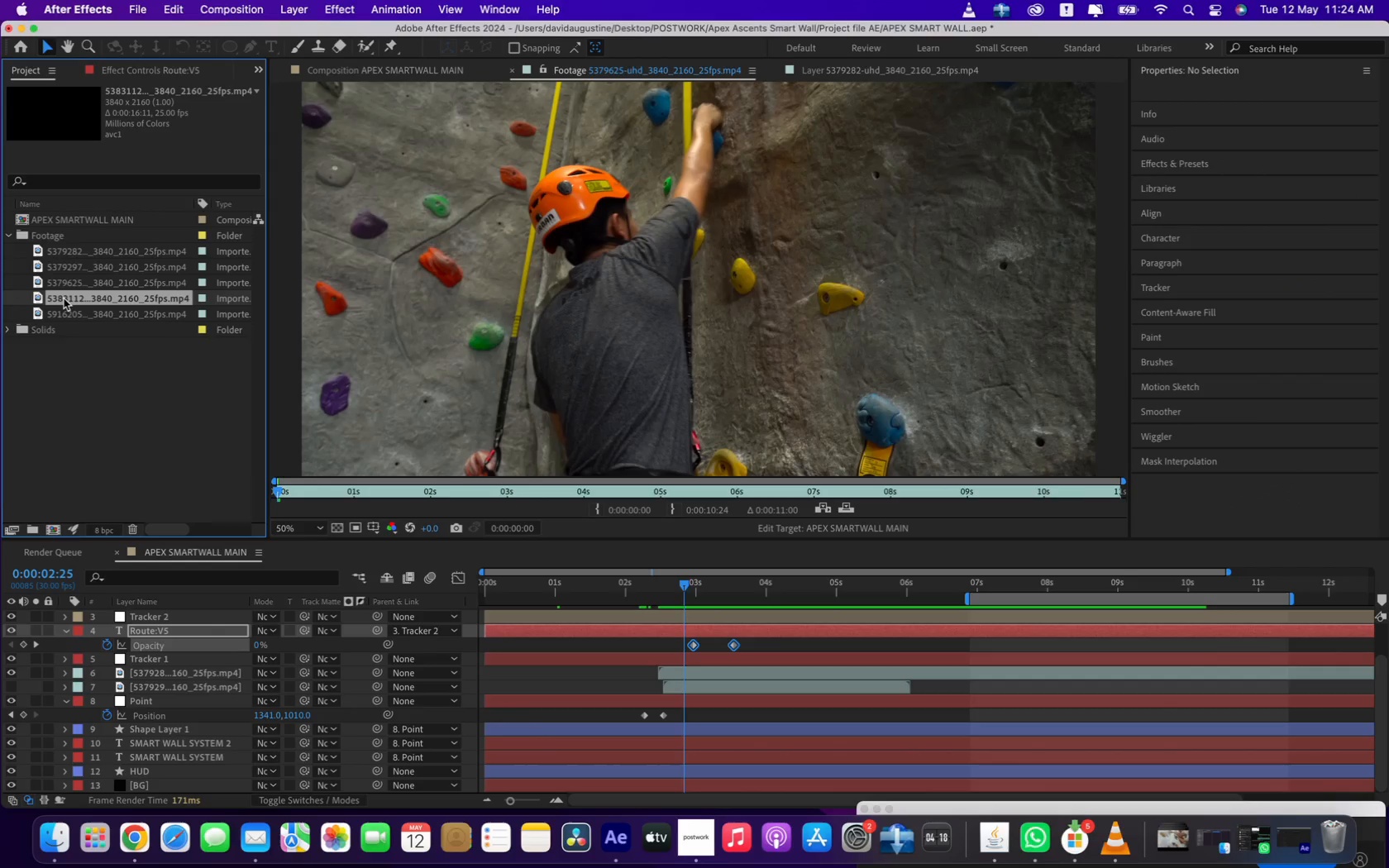 
wait(6.95)
 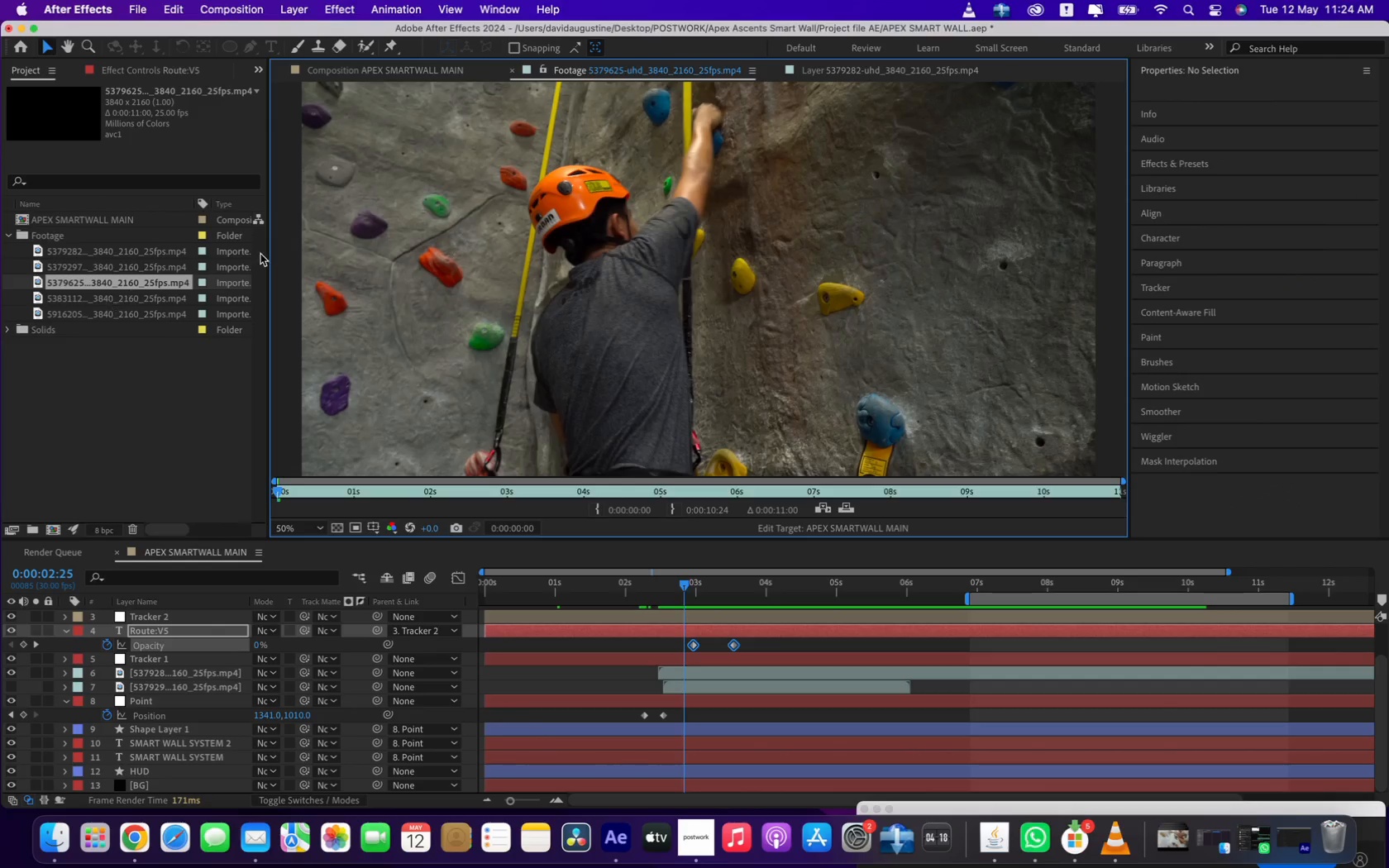 
double_click([76, 281])
 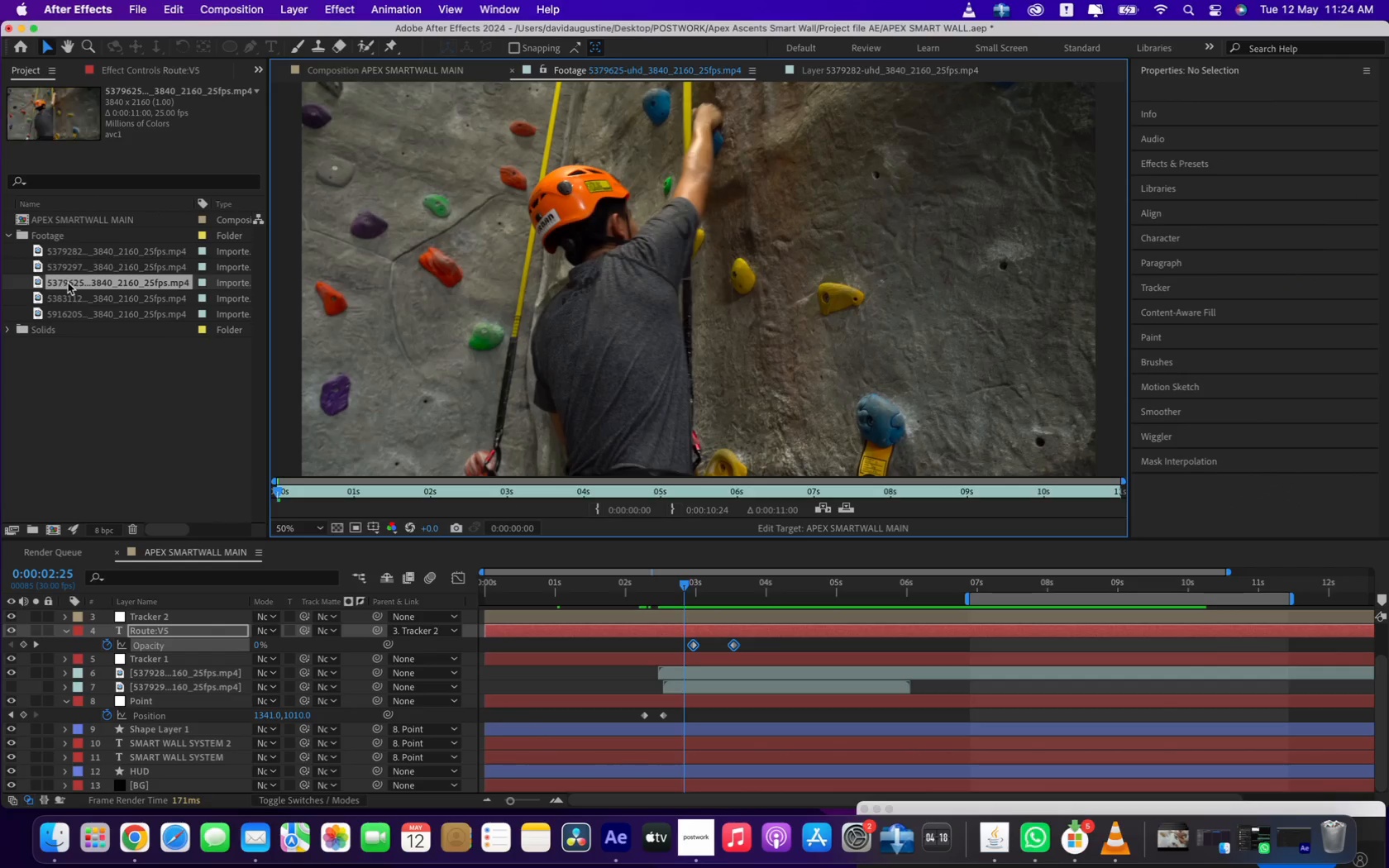 
left_click_drag(start_coordinate=[68, 283], to_coordinate=[973, 611])
 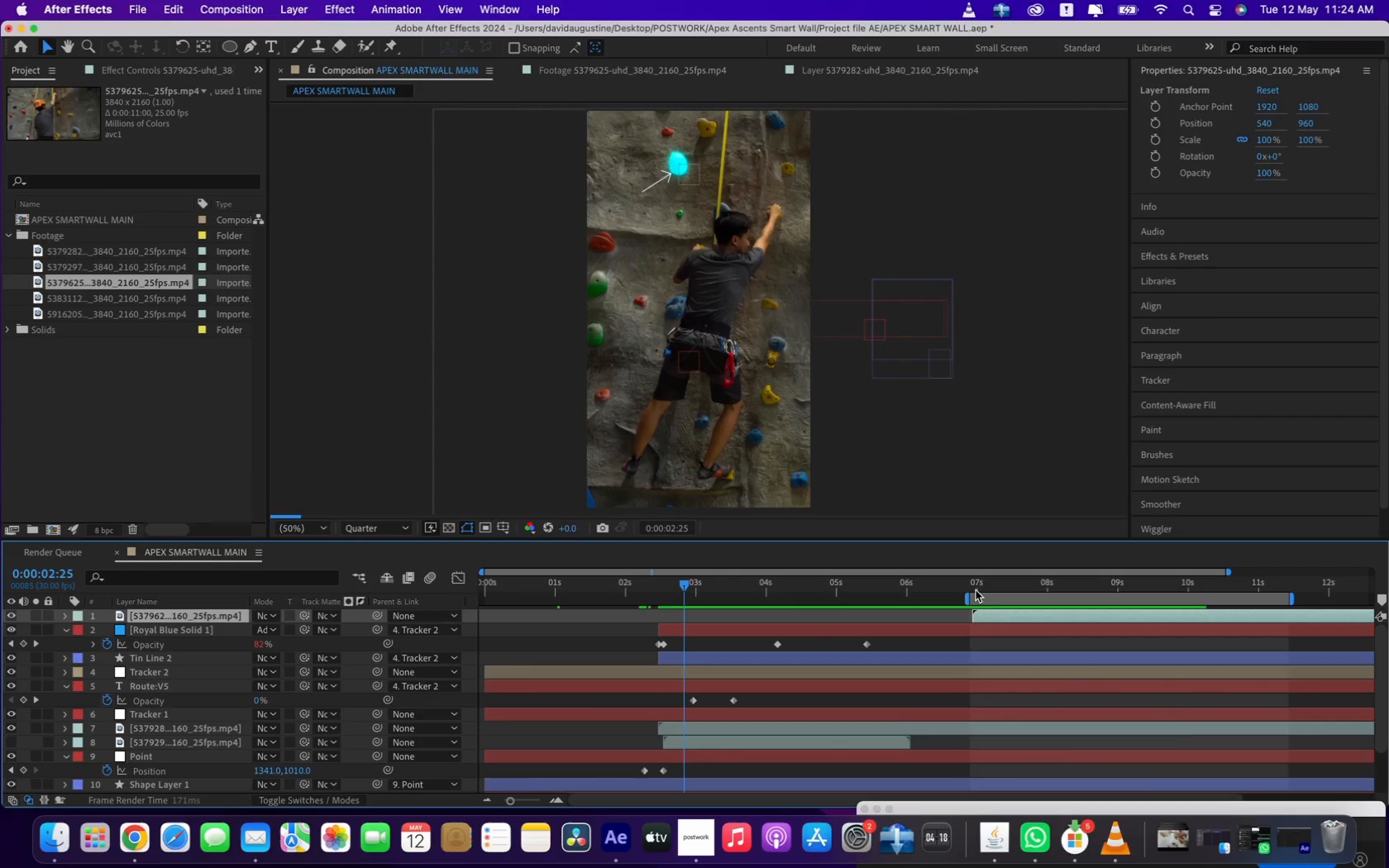 
left_click_drag(start_coordinate=[974, 584], to_coordinate=[980, 584])
 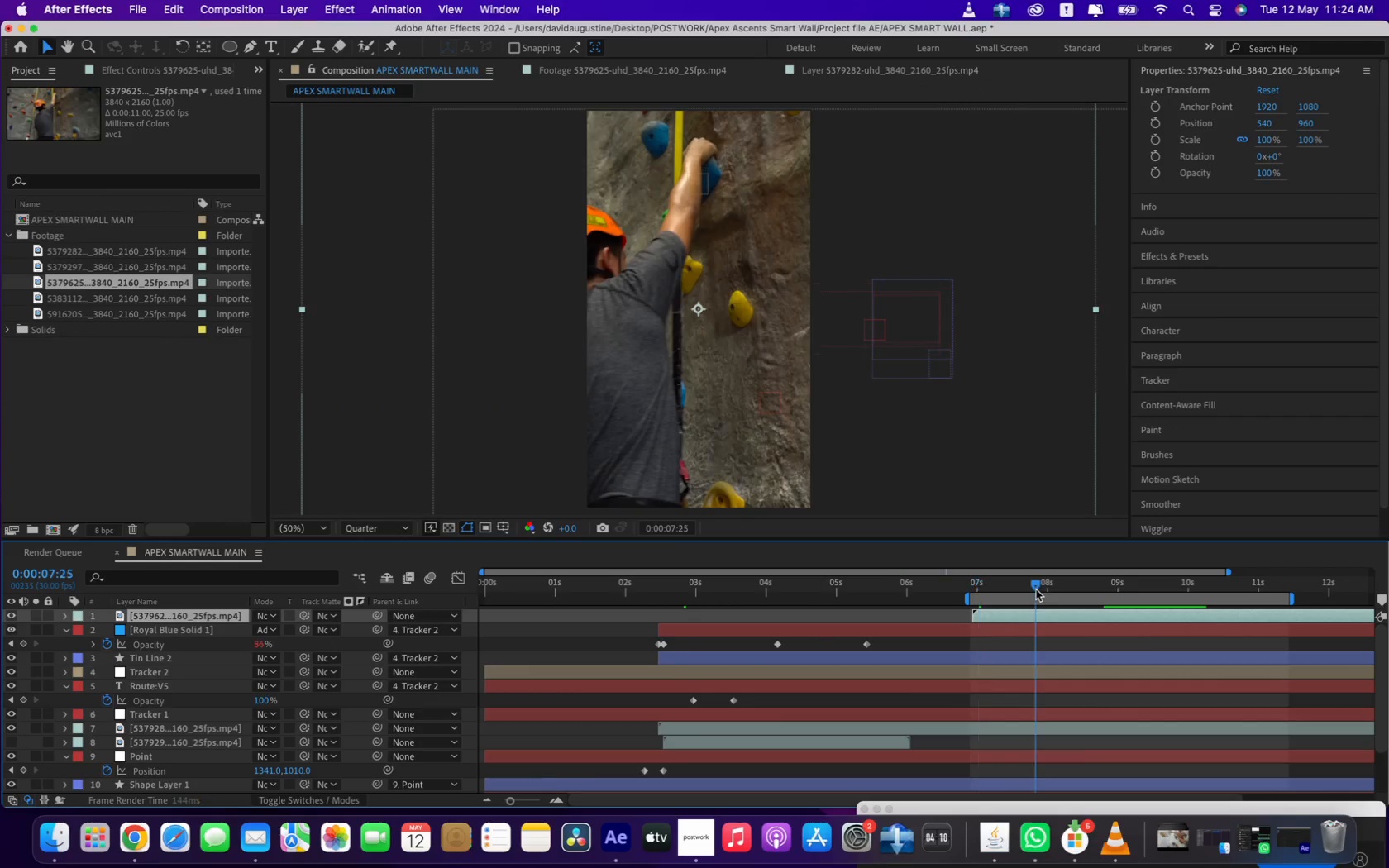 
left_click([1095, 590])
 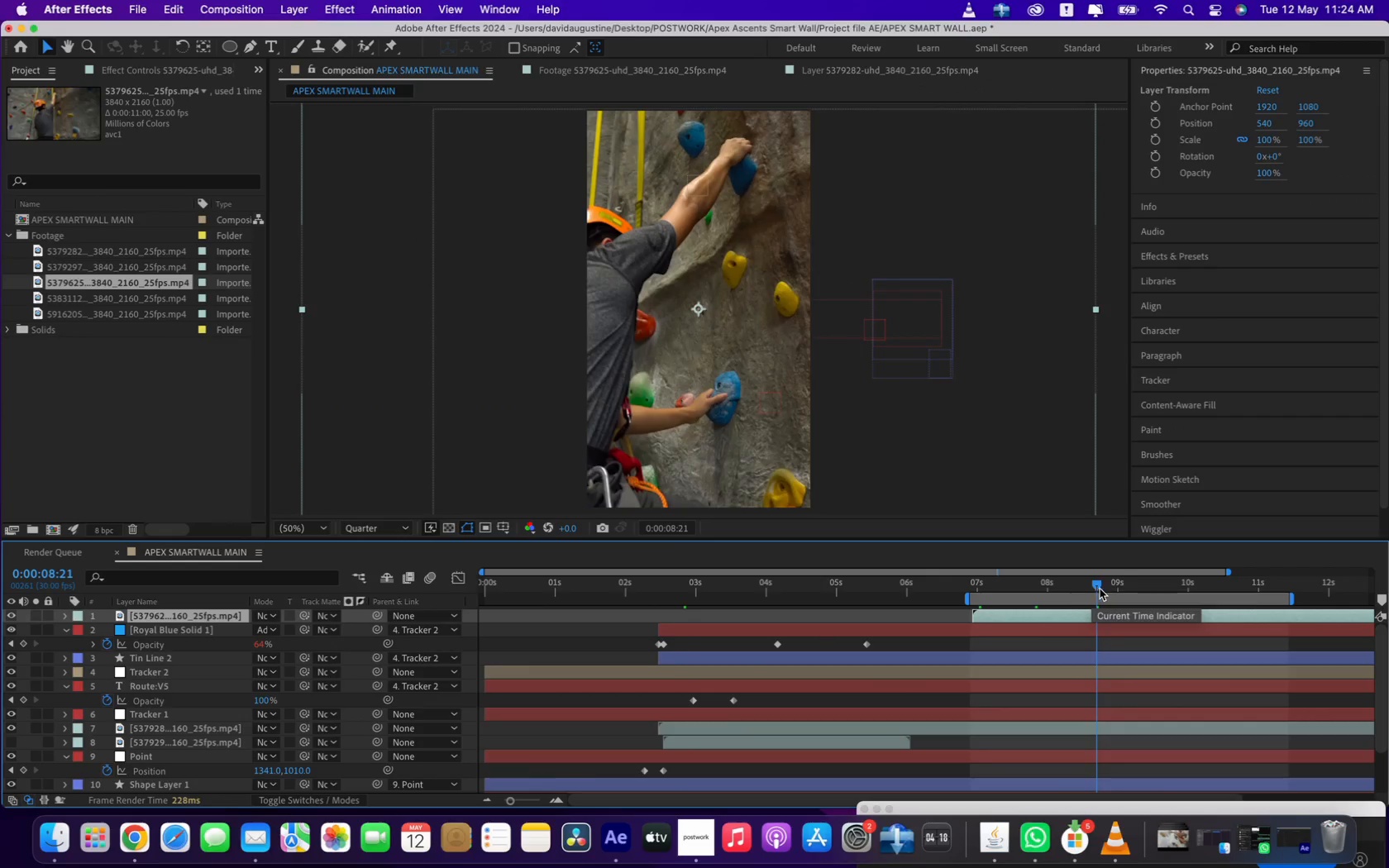 
left_click([1159, 592])
 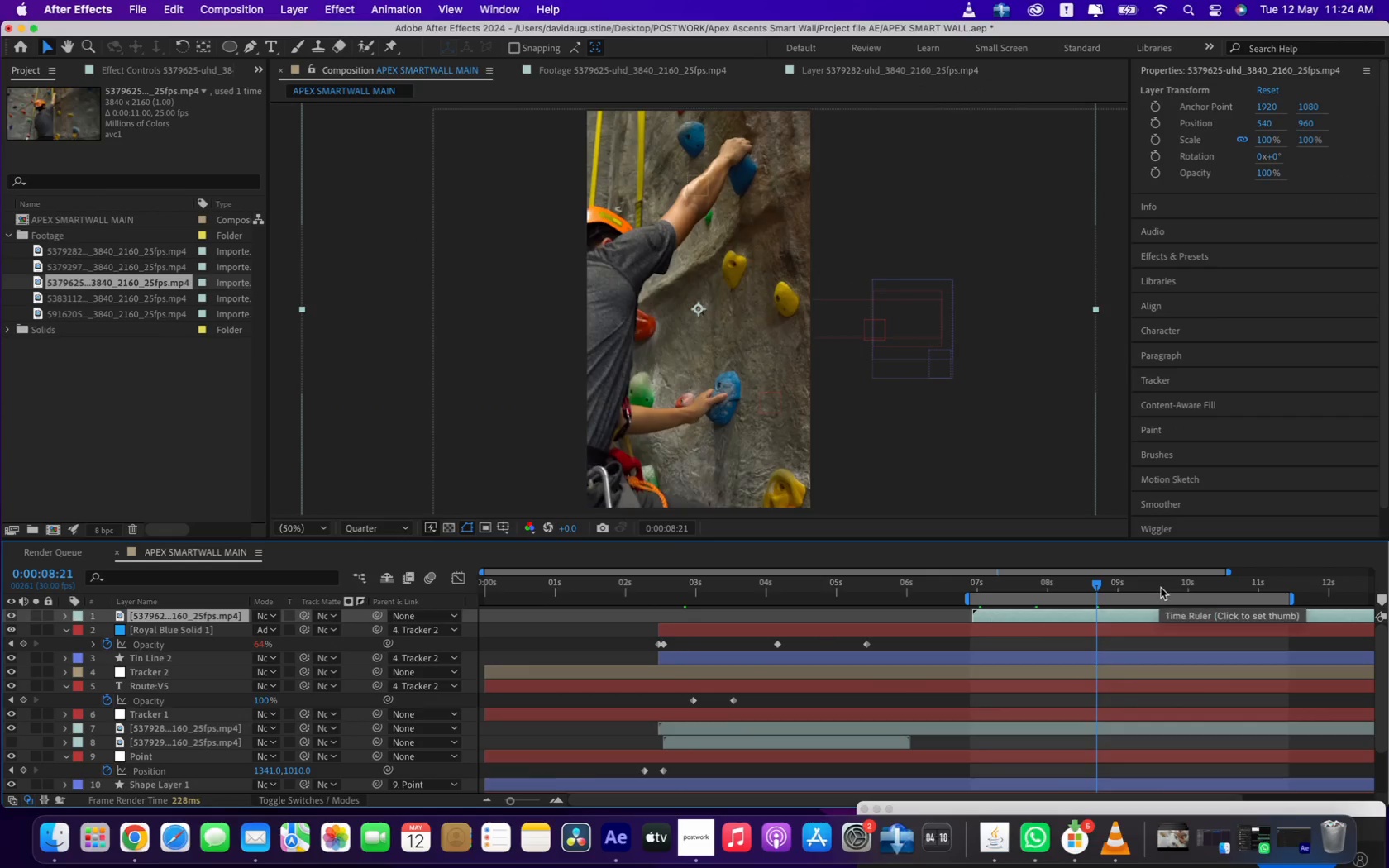 
left_click([1161, 588])
 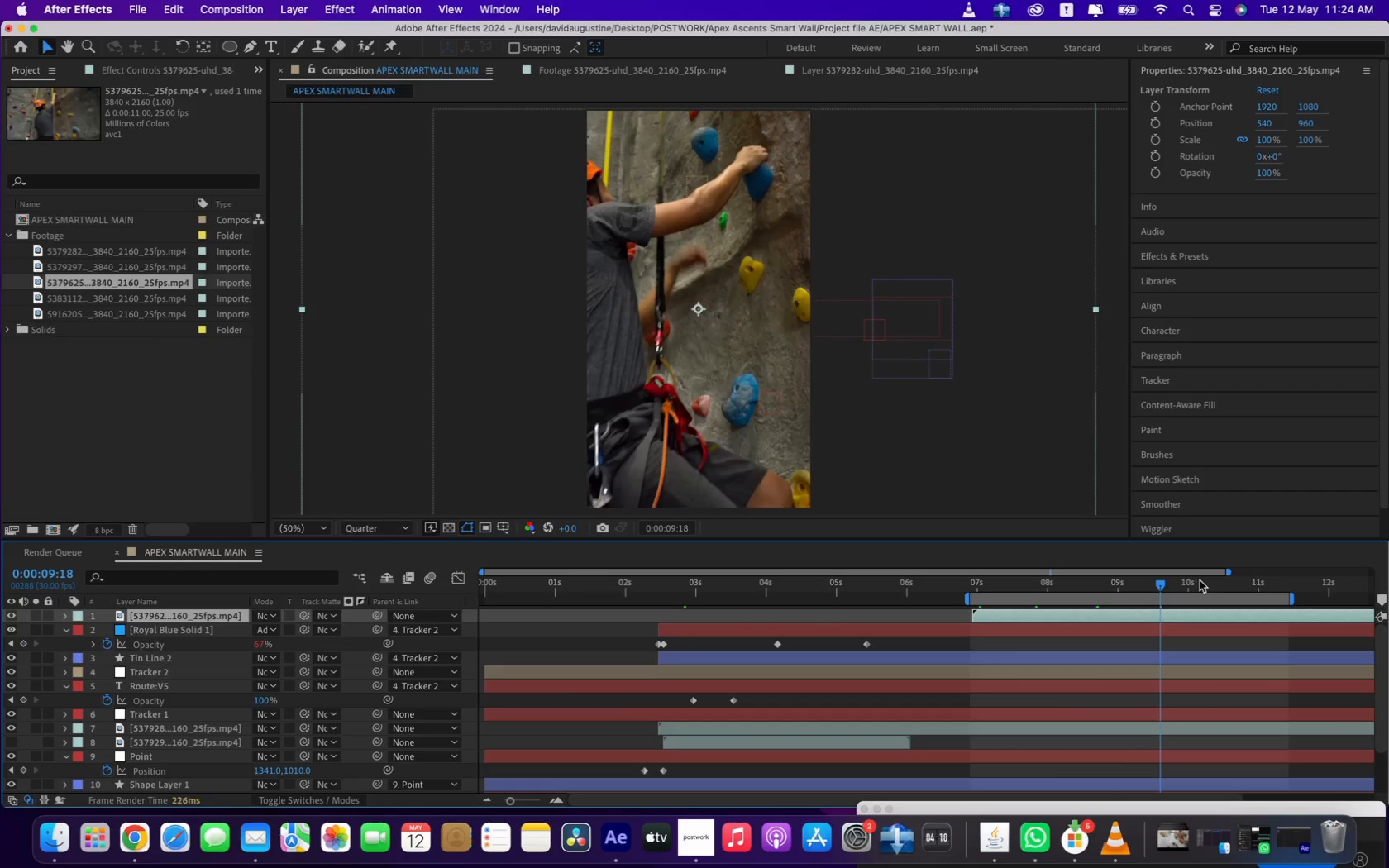 
left_click([1236, 581])
 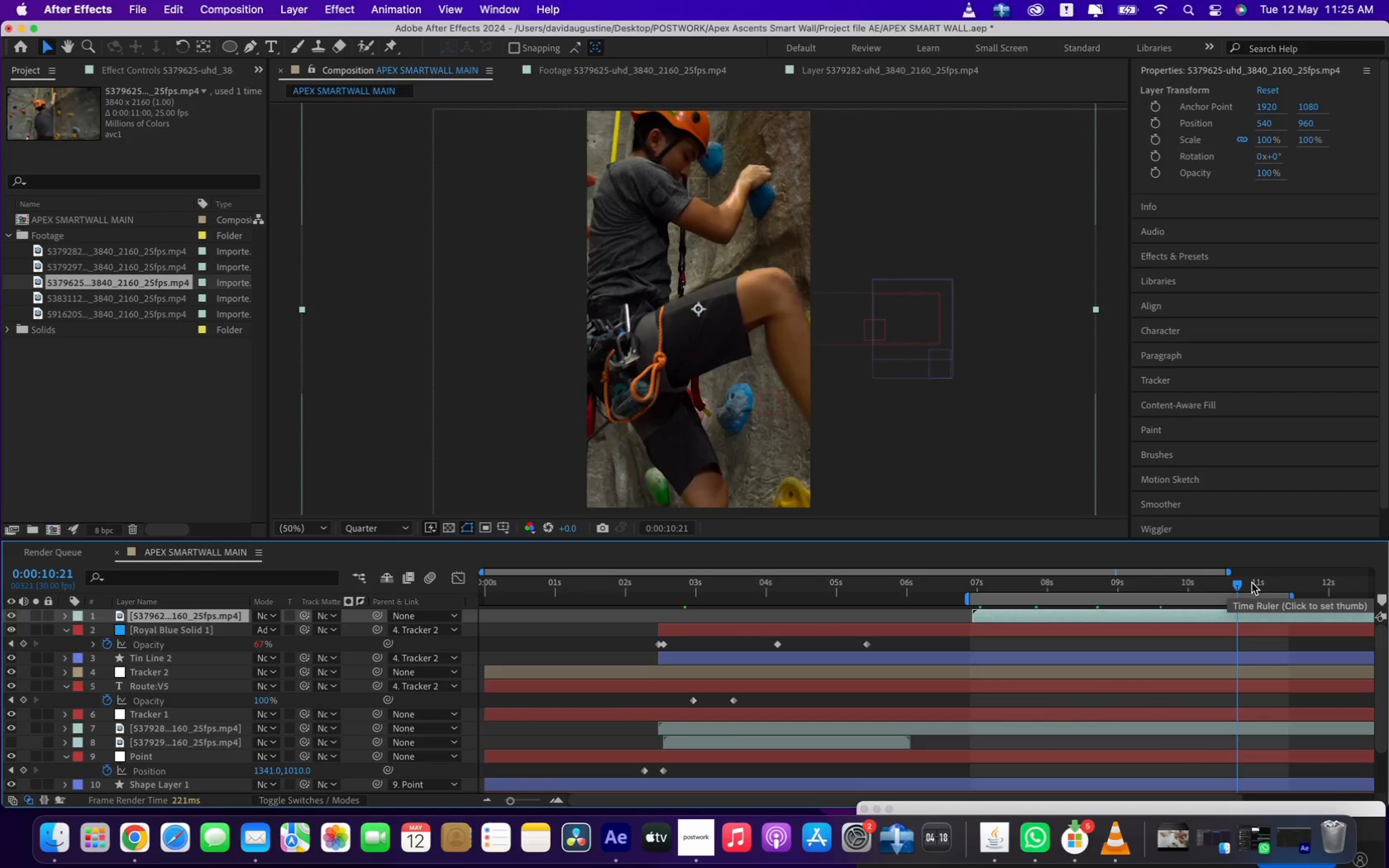 
left_click_drag(start_coordinate=[1247, 584], to_coordinate=[1217, 580])
 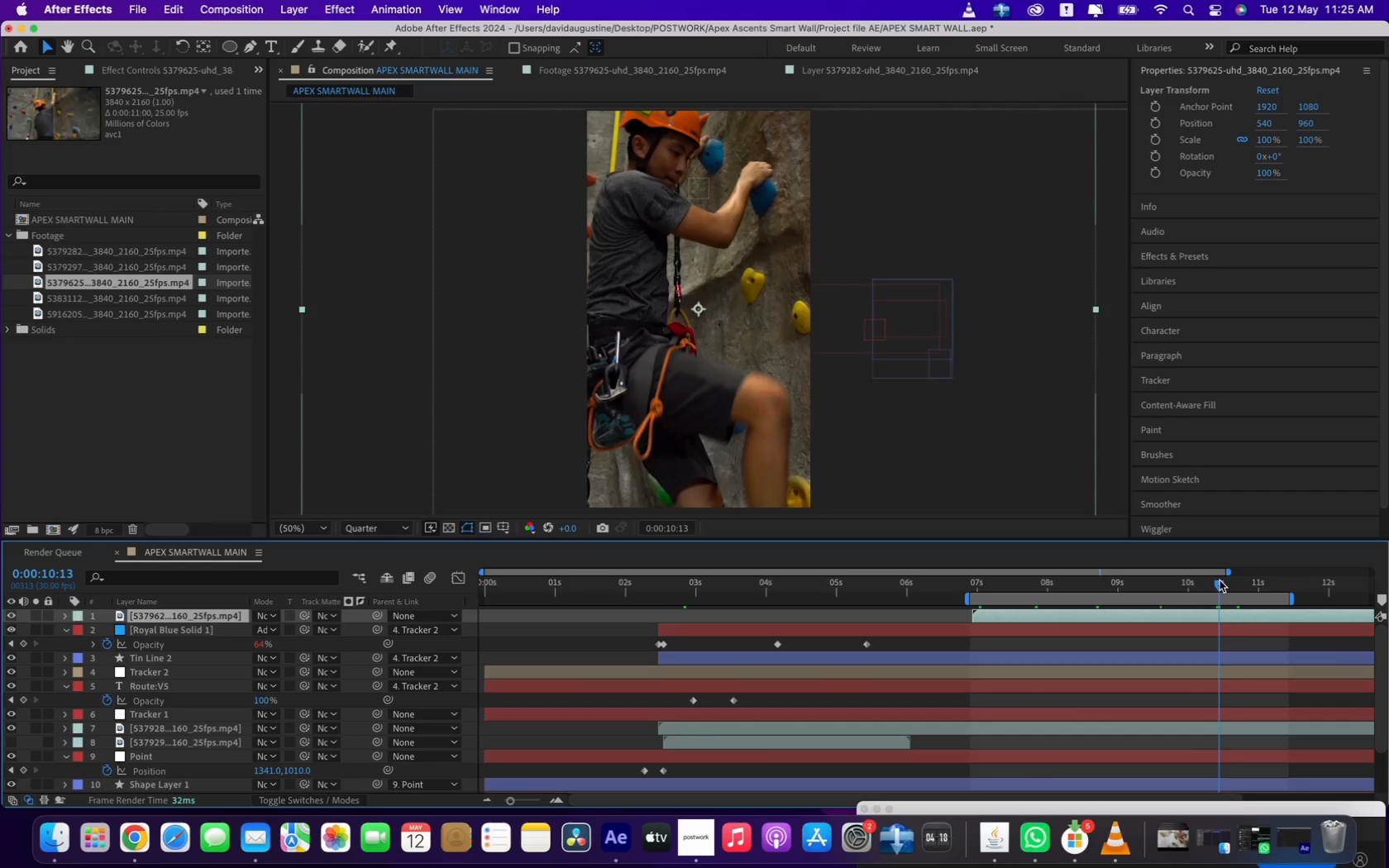 
wait(9.72)
 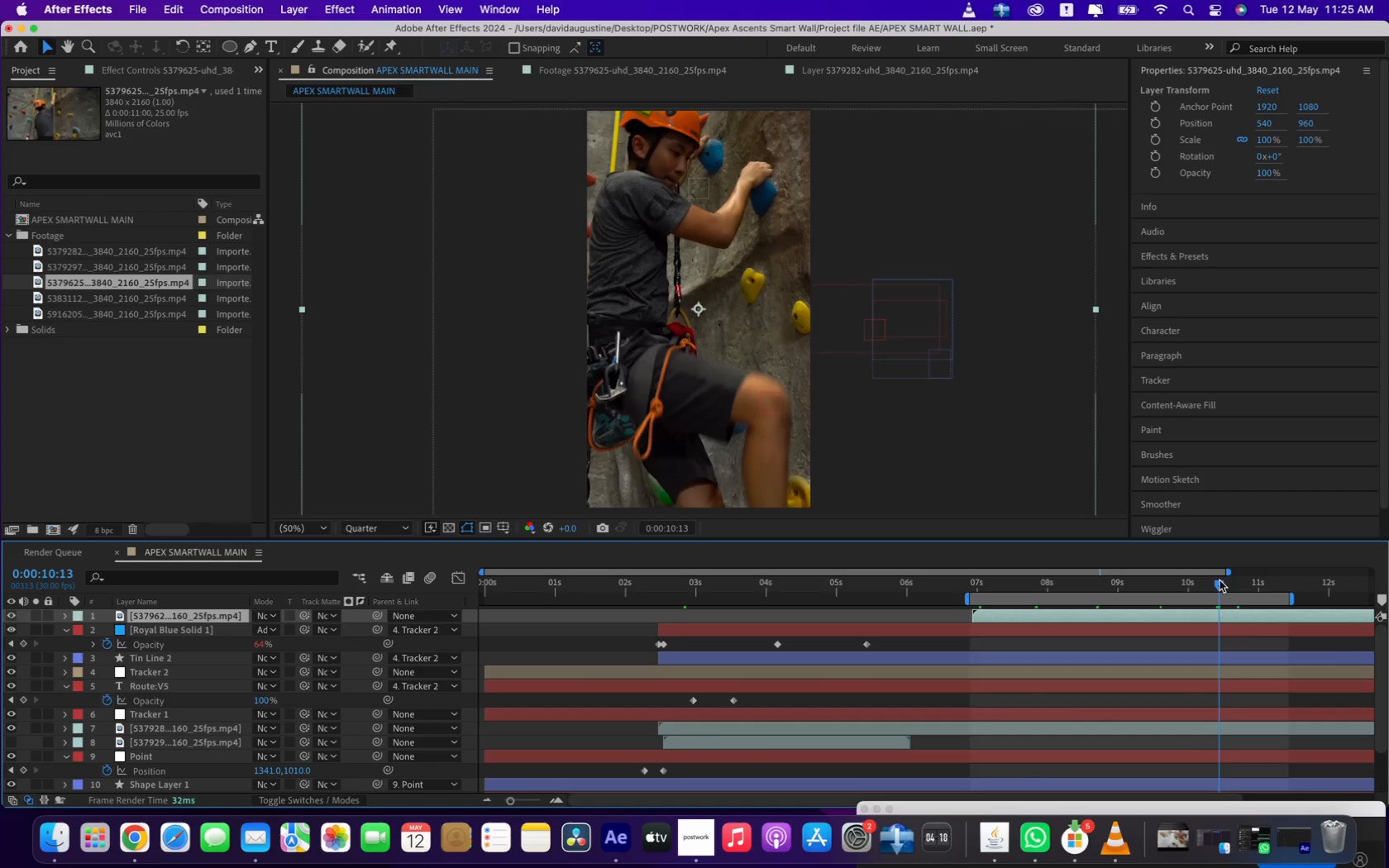 
scroll: coordinate [881, 412], scroll_direction: down, amount: 2.0
 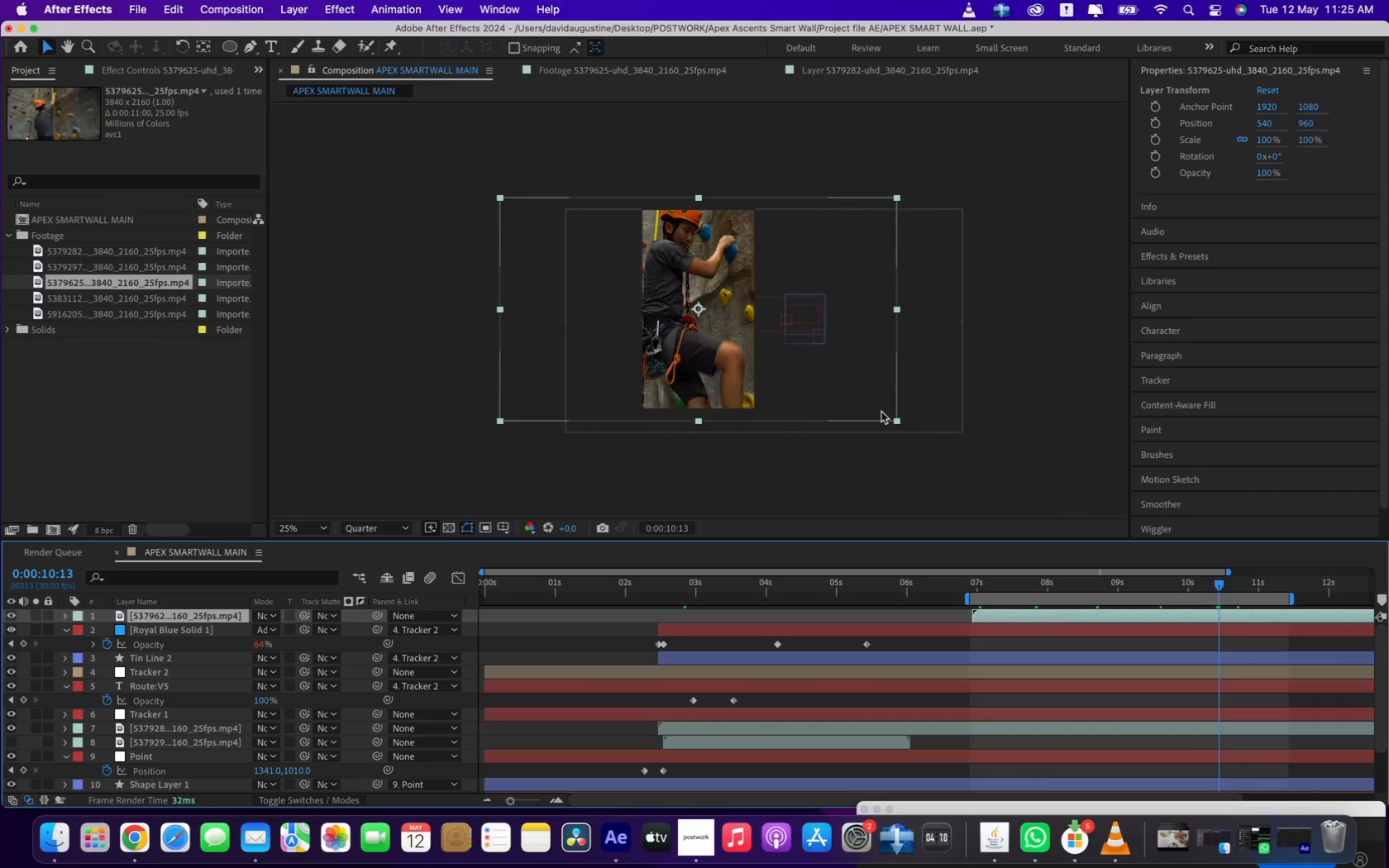 
scroll: coordinate [881, 412], scroll_direction: up, amount: 1.0
 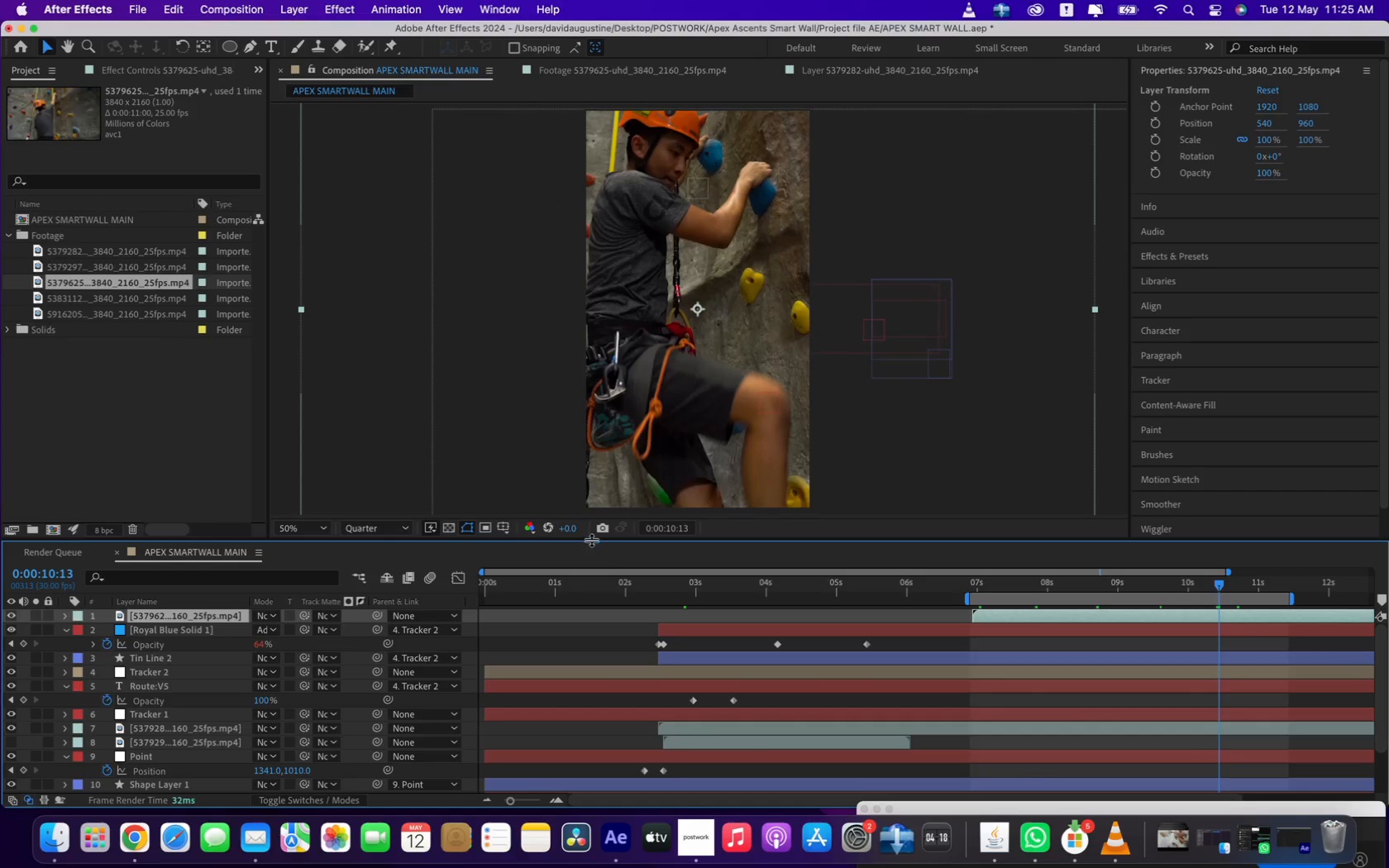 
scroll: coordinate [652, 446], scroll_direction: down, amount: 1.0
 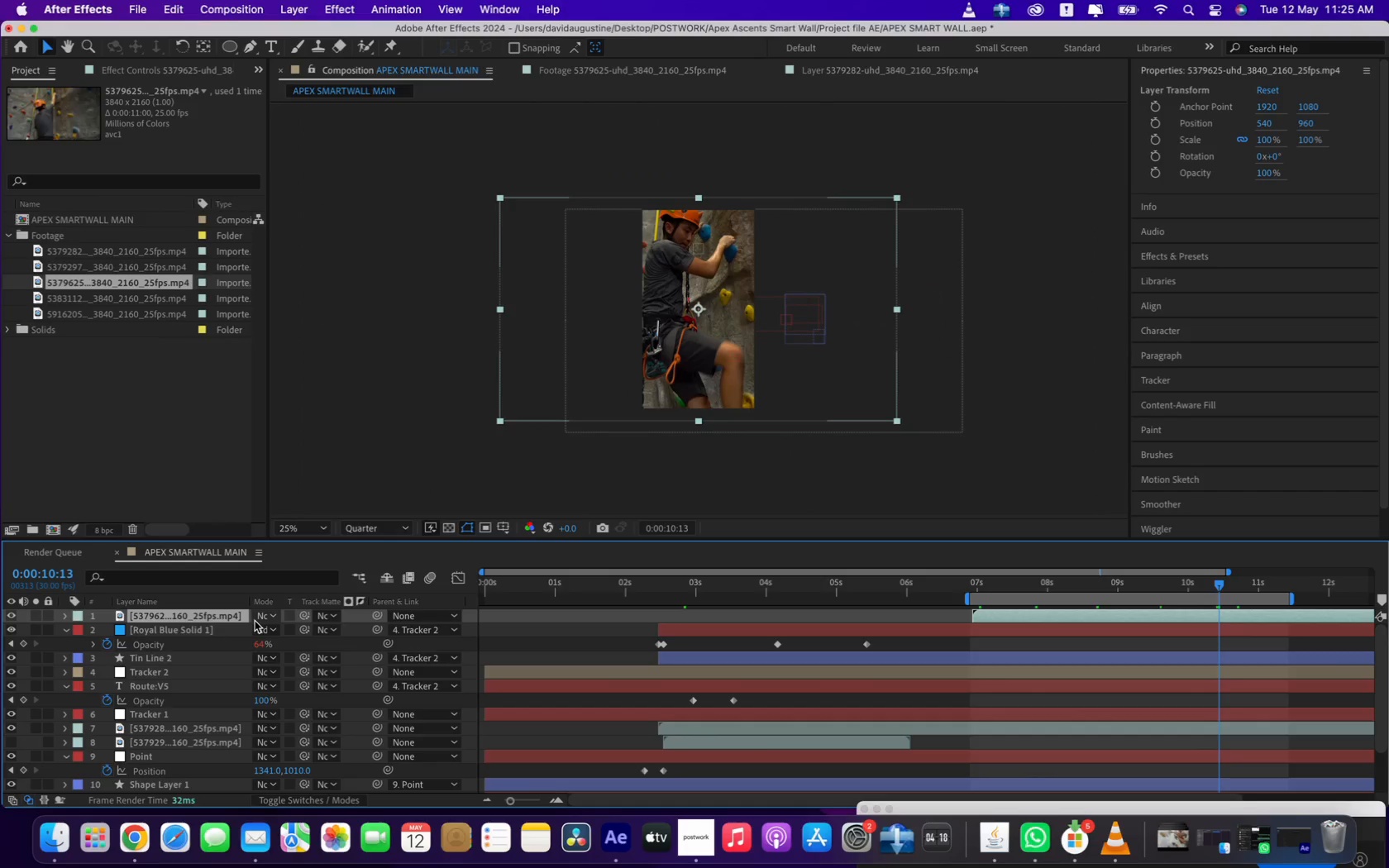 
key(S)
 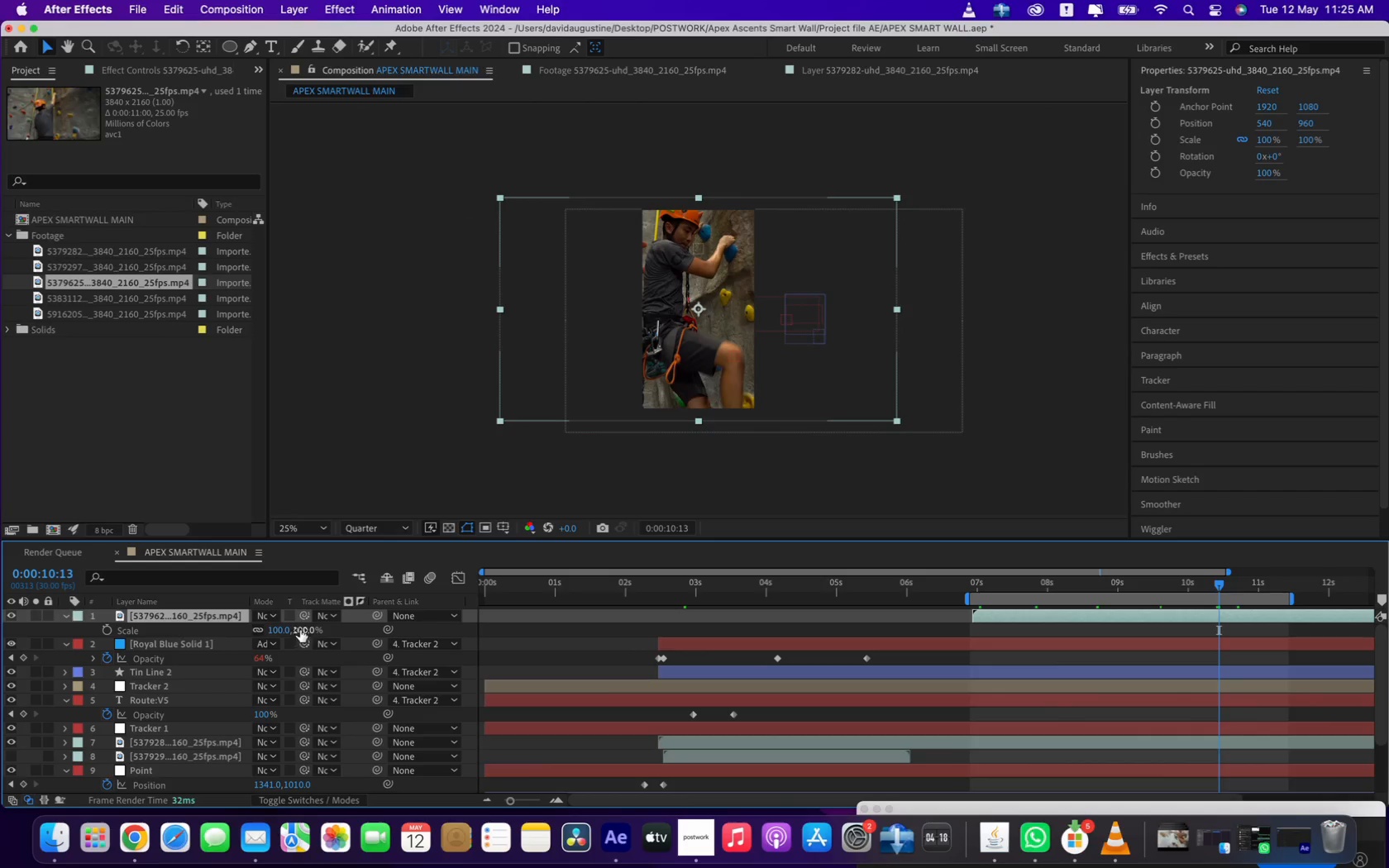 
left_click_drag(start_coordinate=[301, 628], to_coordinate=[295, 627])
 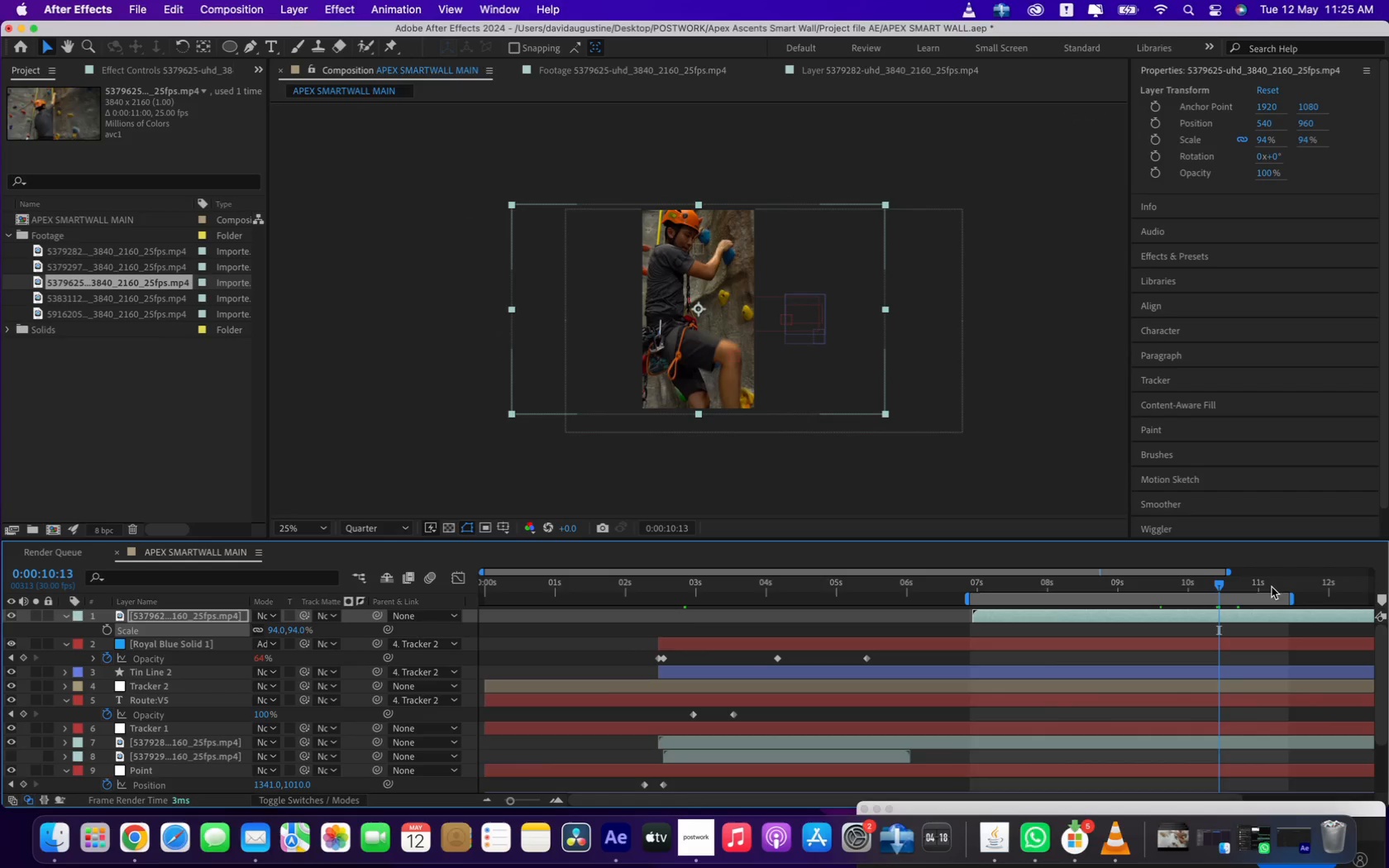 
left_click_drag(start_coordinate=[1289, 599], to_coordinate=[1224, 593])
 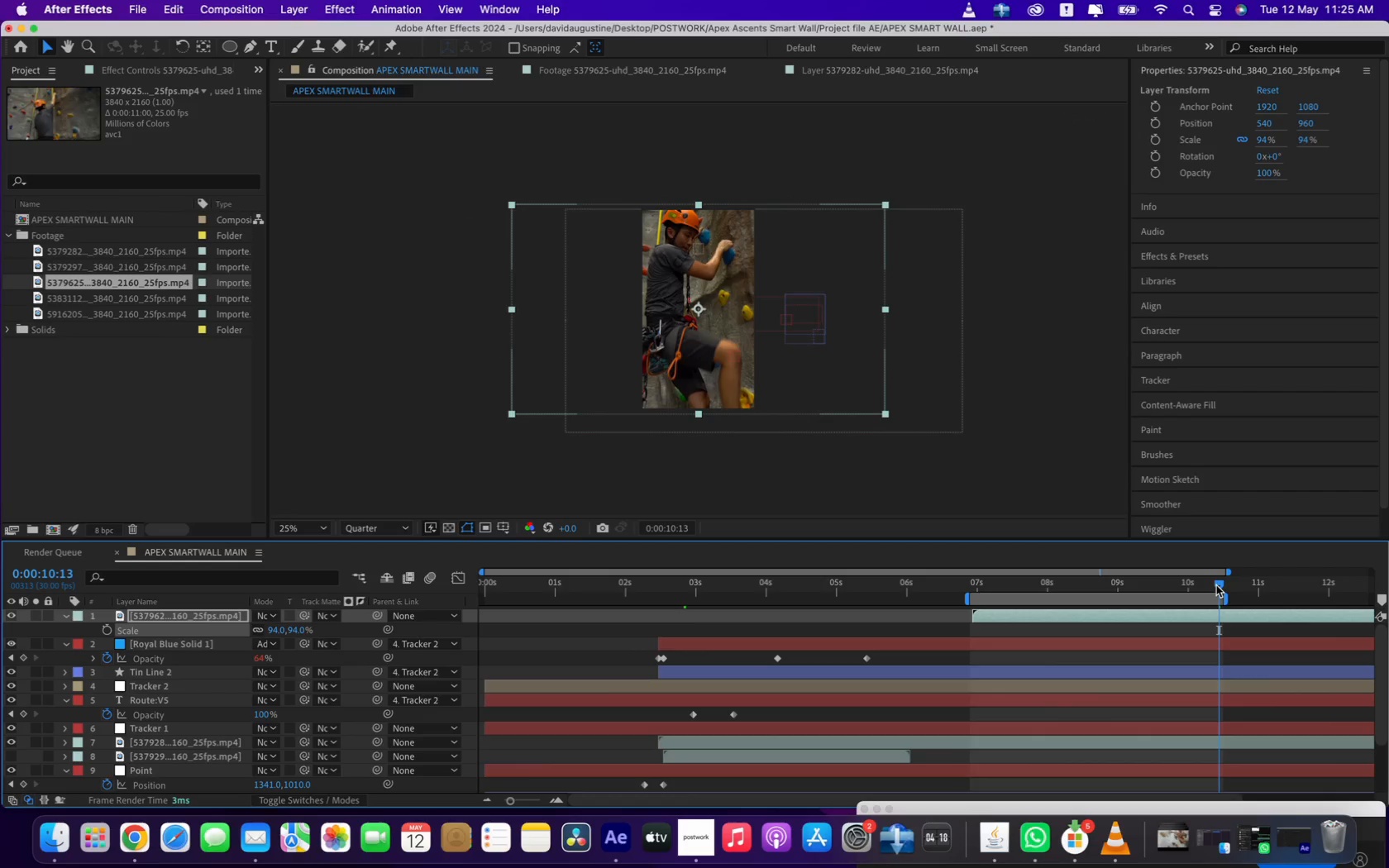 
left_click_drag(start_coordinate=[1216, 585], to_coordinate=[1221, 586])
 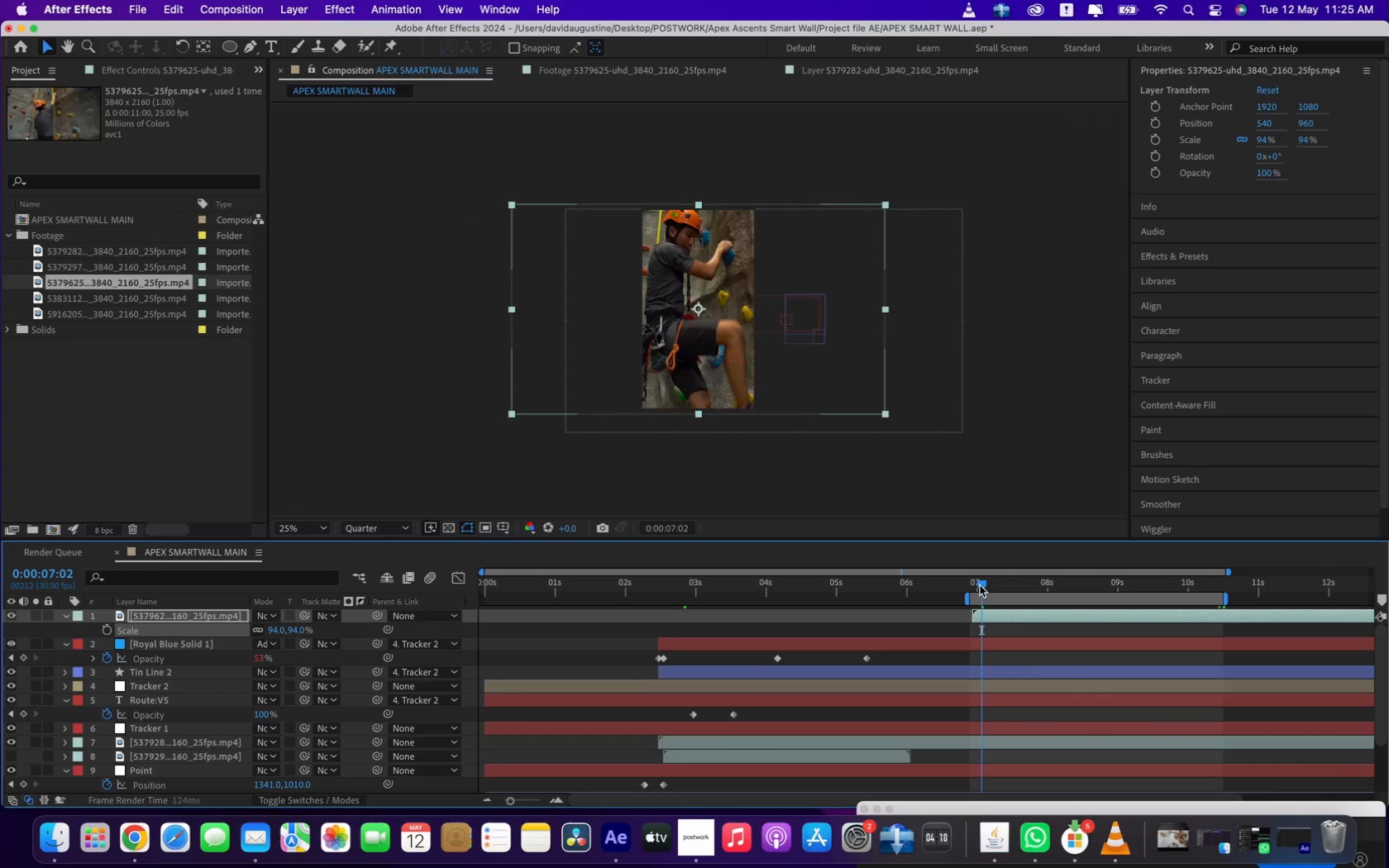 
left_click([988, 616])
 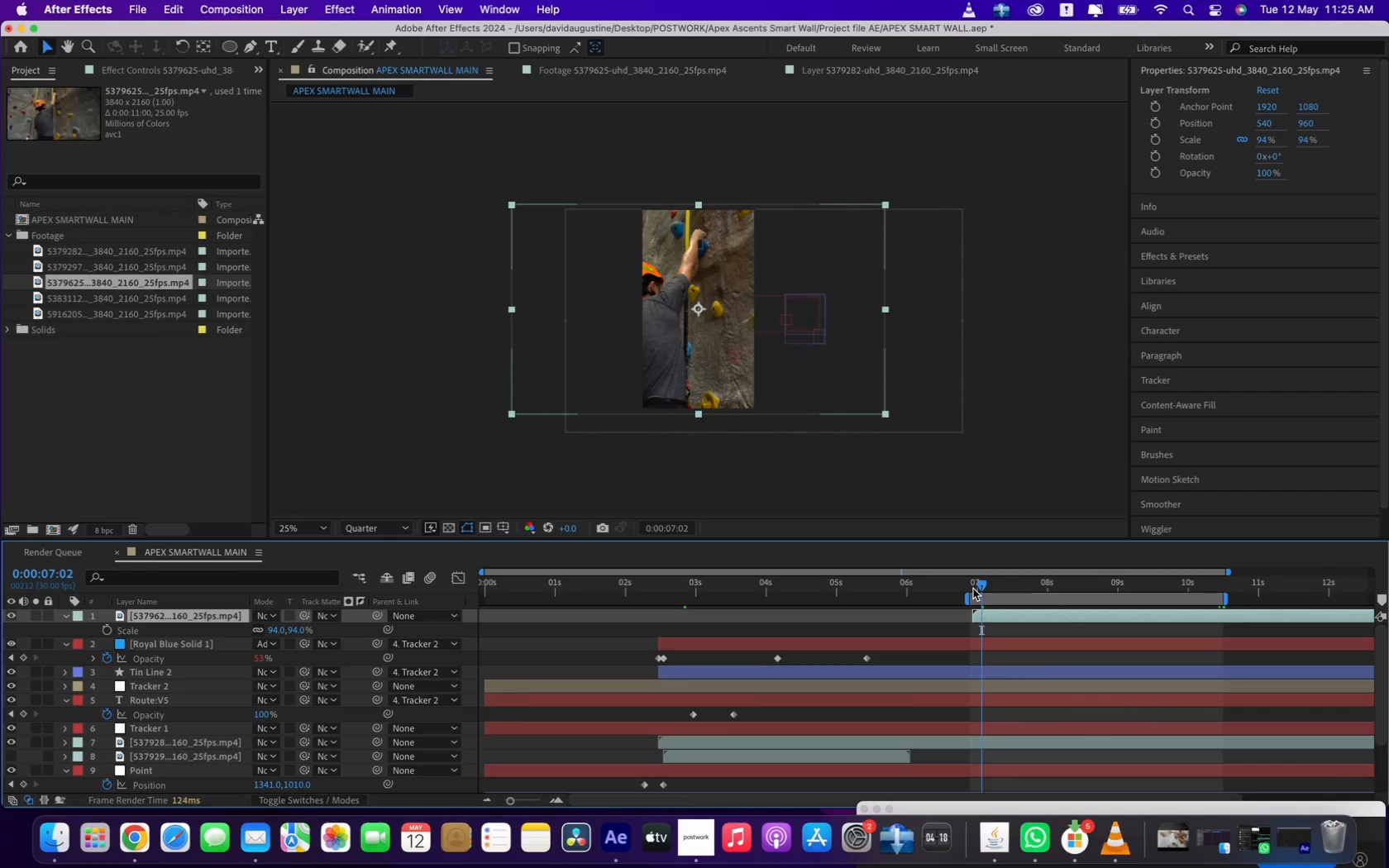 
left_click([973, 589])
 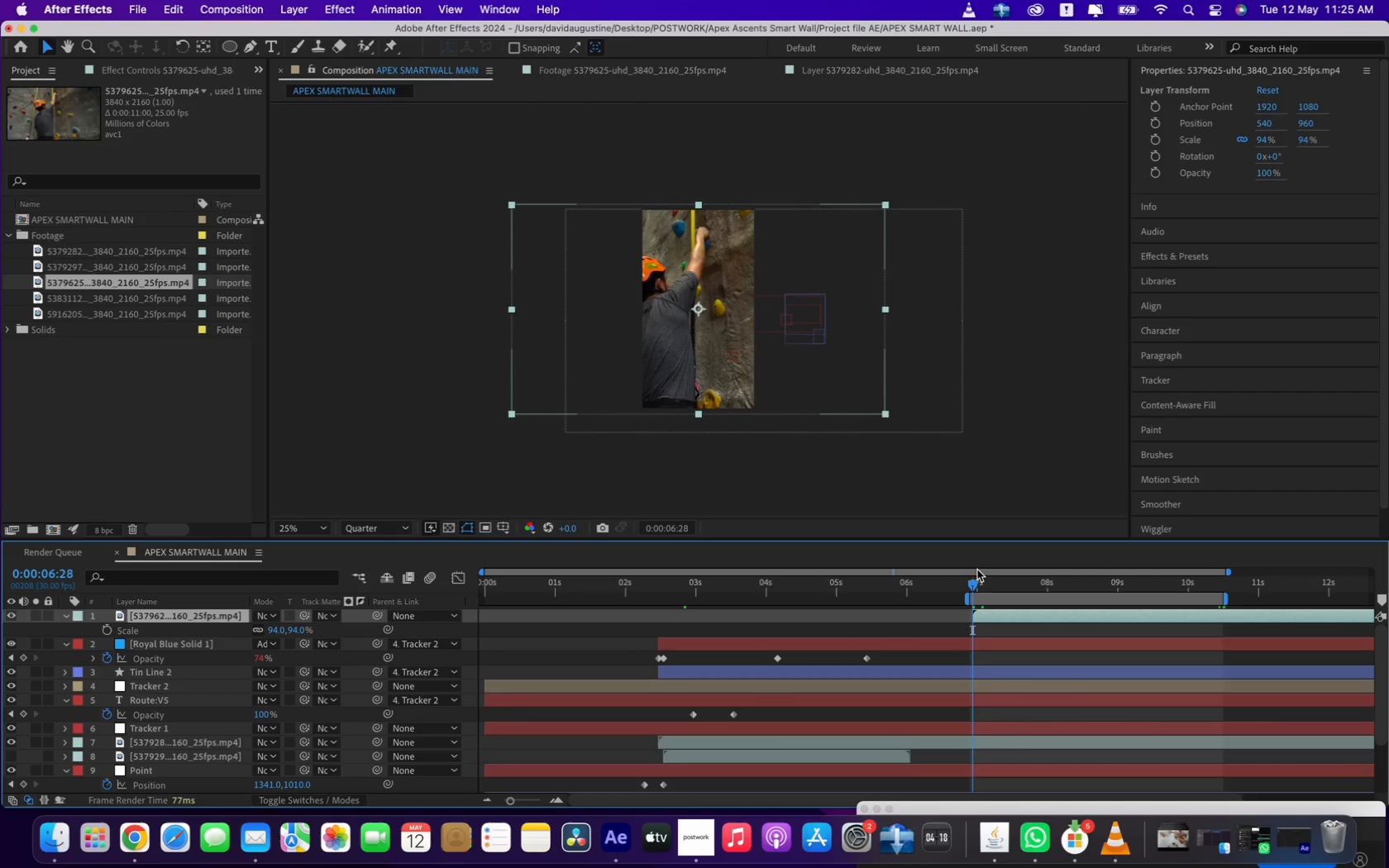 
left_click([989, 615])
 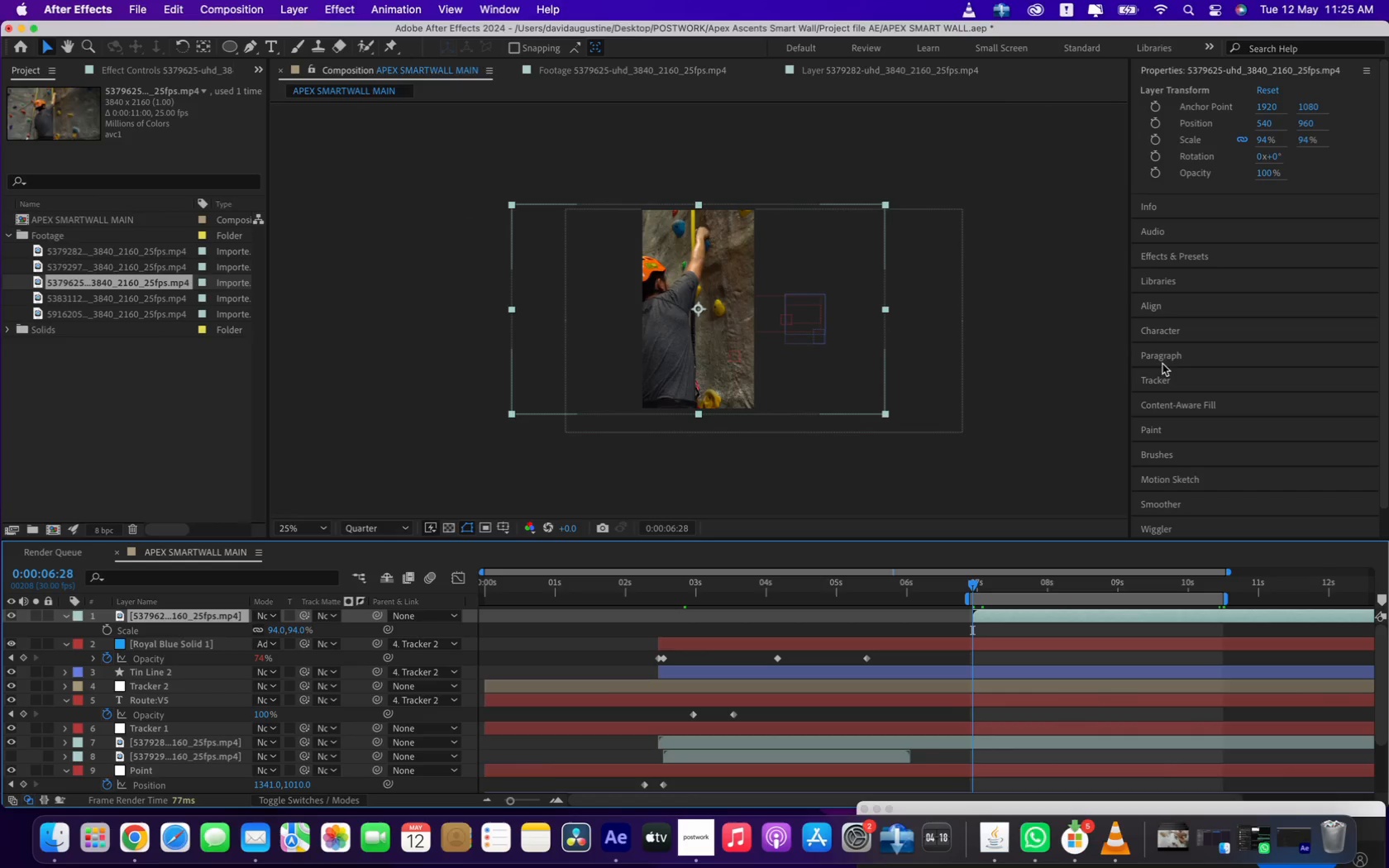 
left_click([1162, 374])
 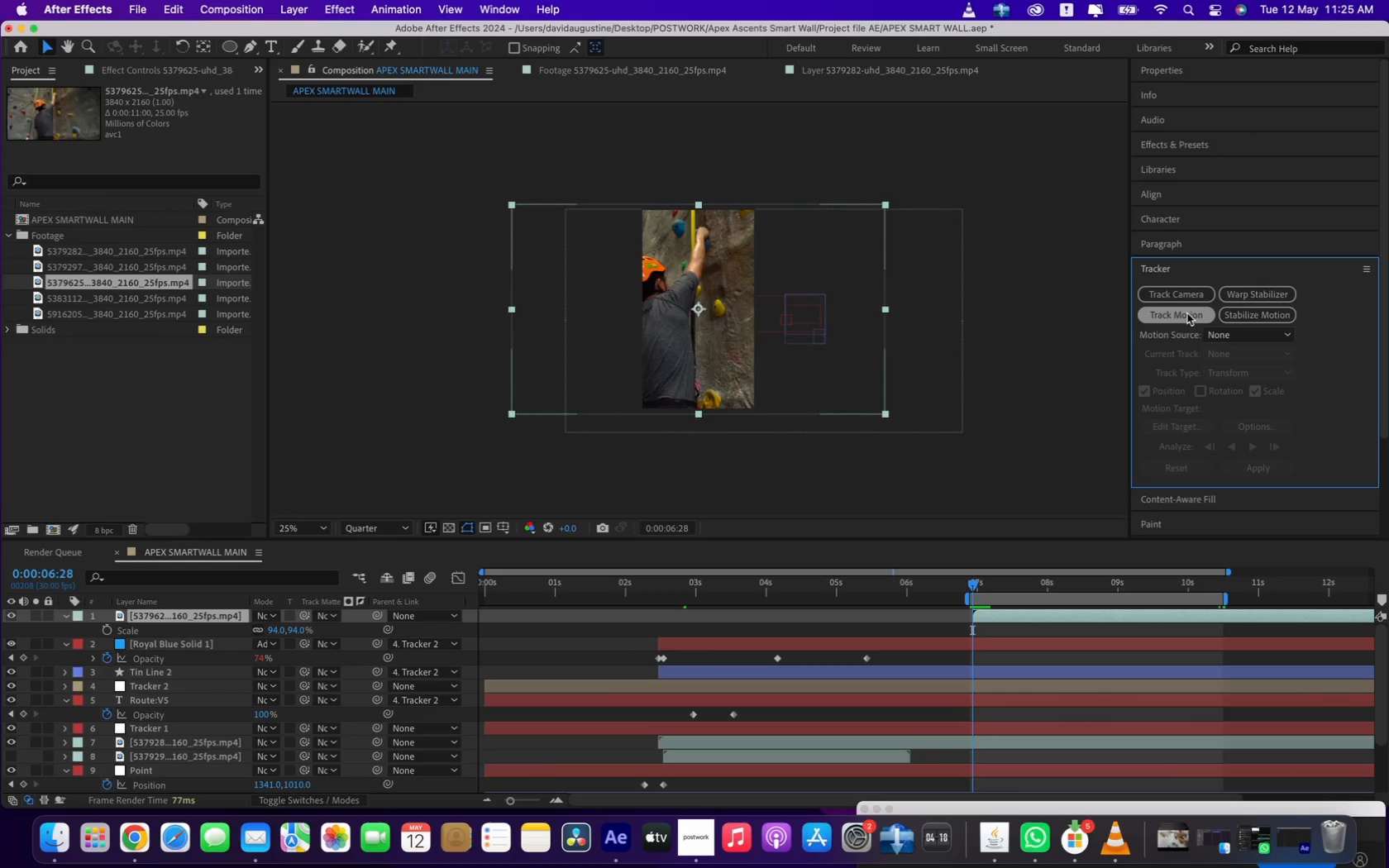 
wait(5.72)
 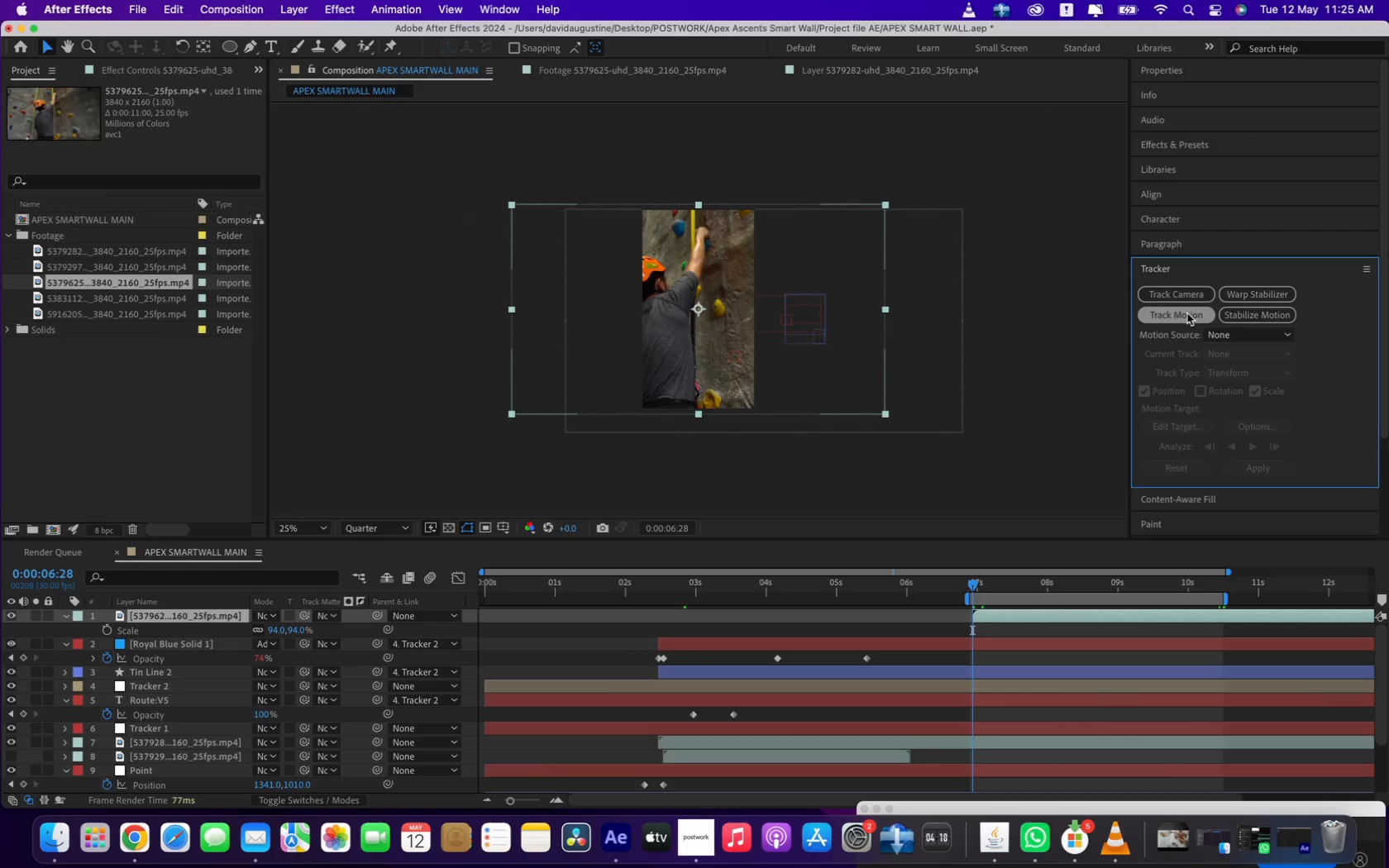 
left_click([1187, 313])
 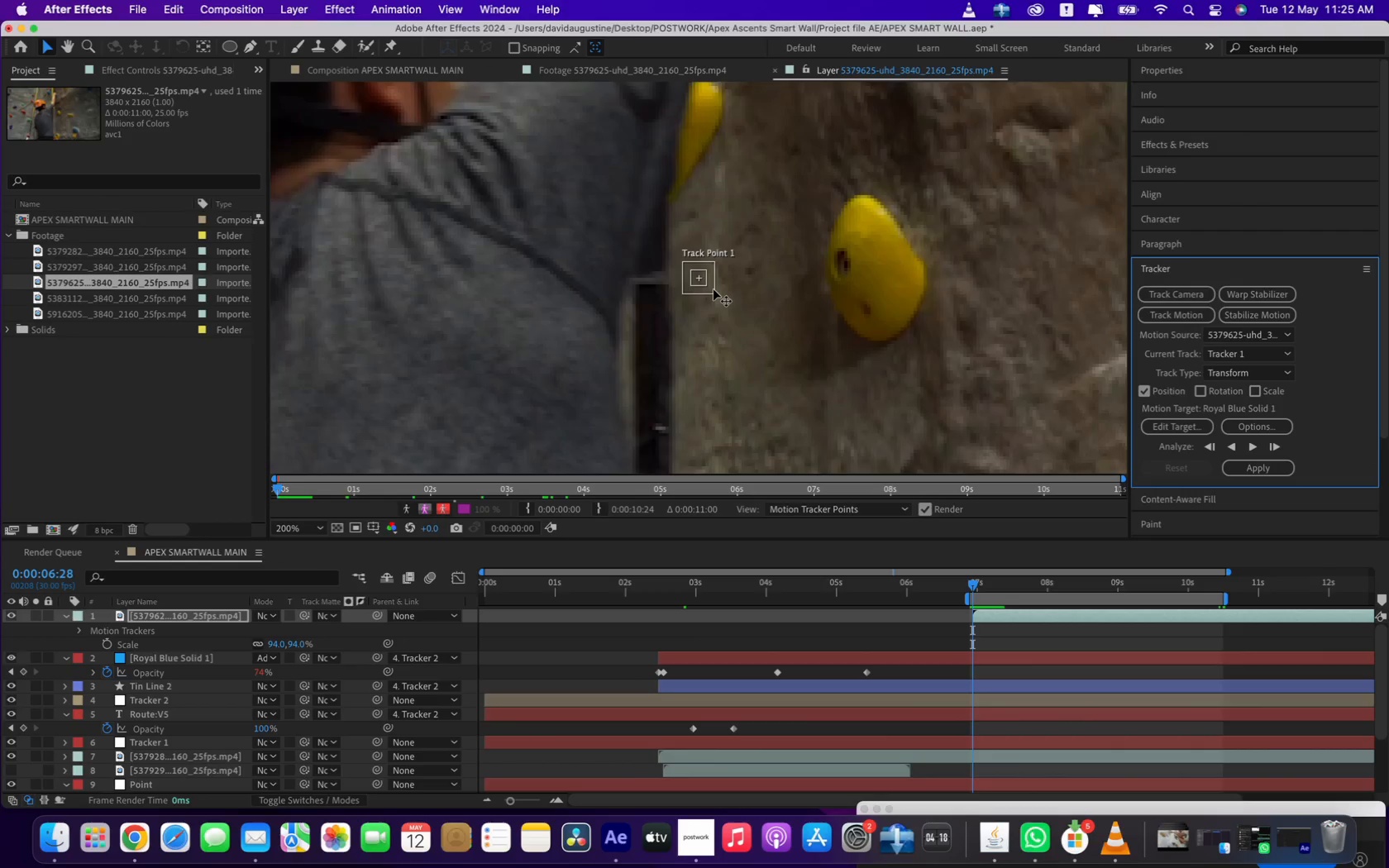 
left_click_drag(start_coordinate=[713, 295], to_coordinate=[758, 369])
 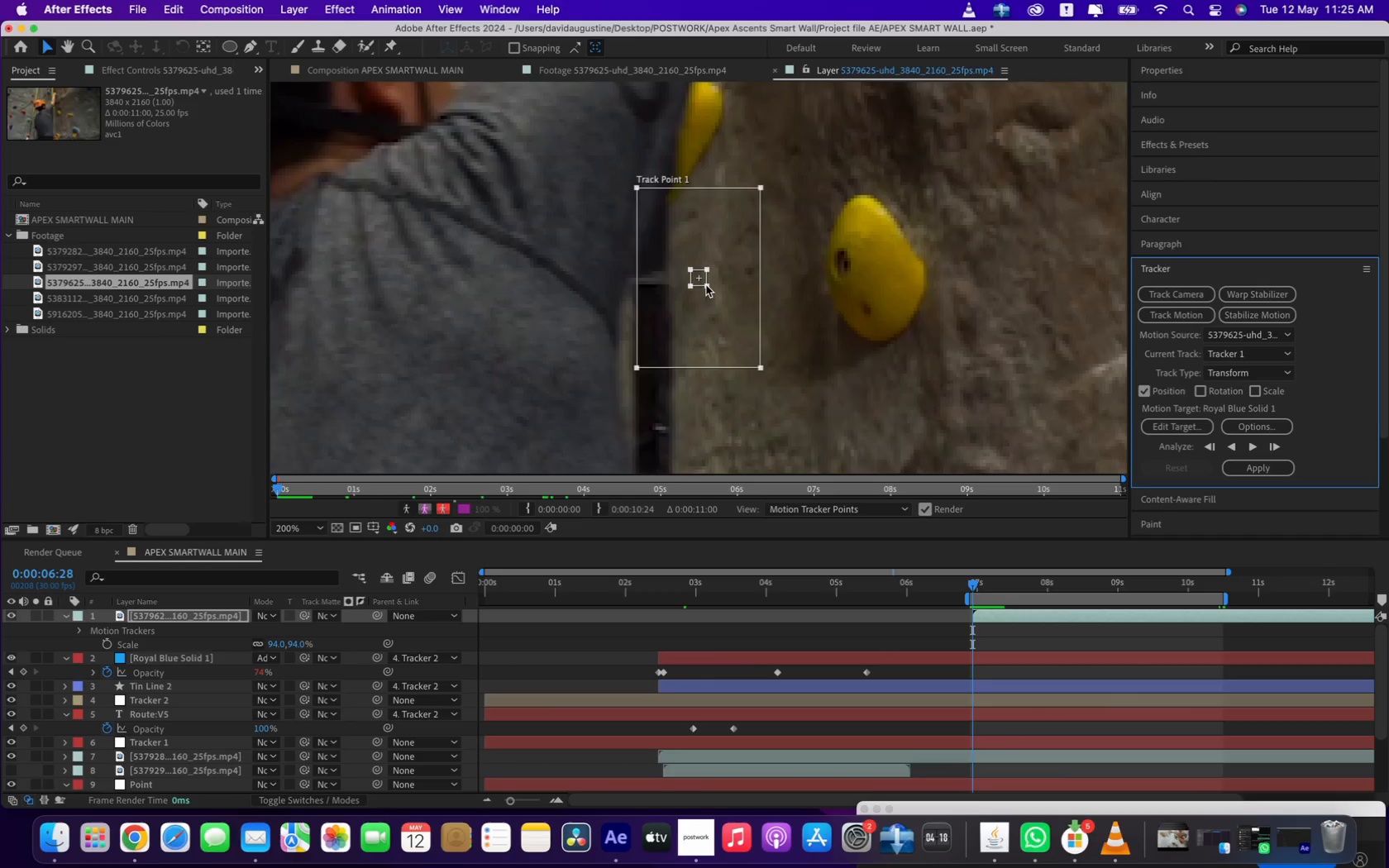 
left_click_drag(start_coordinate=[709, 287], to_coordinate=[734, 331])
 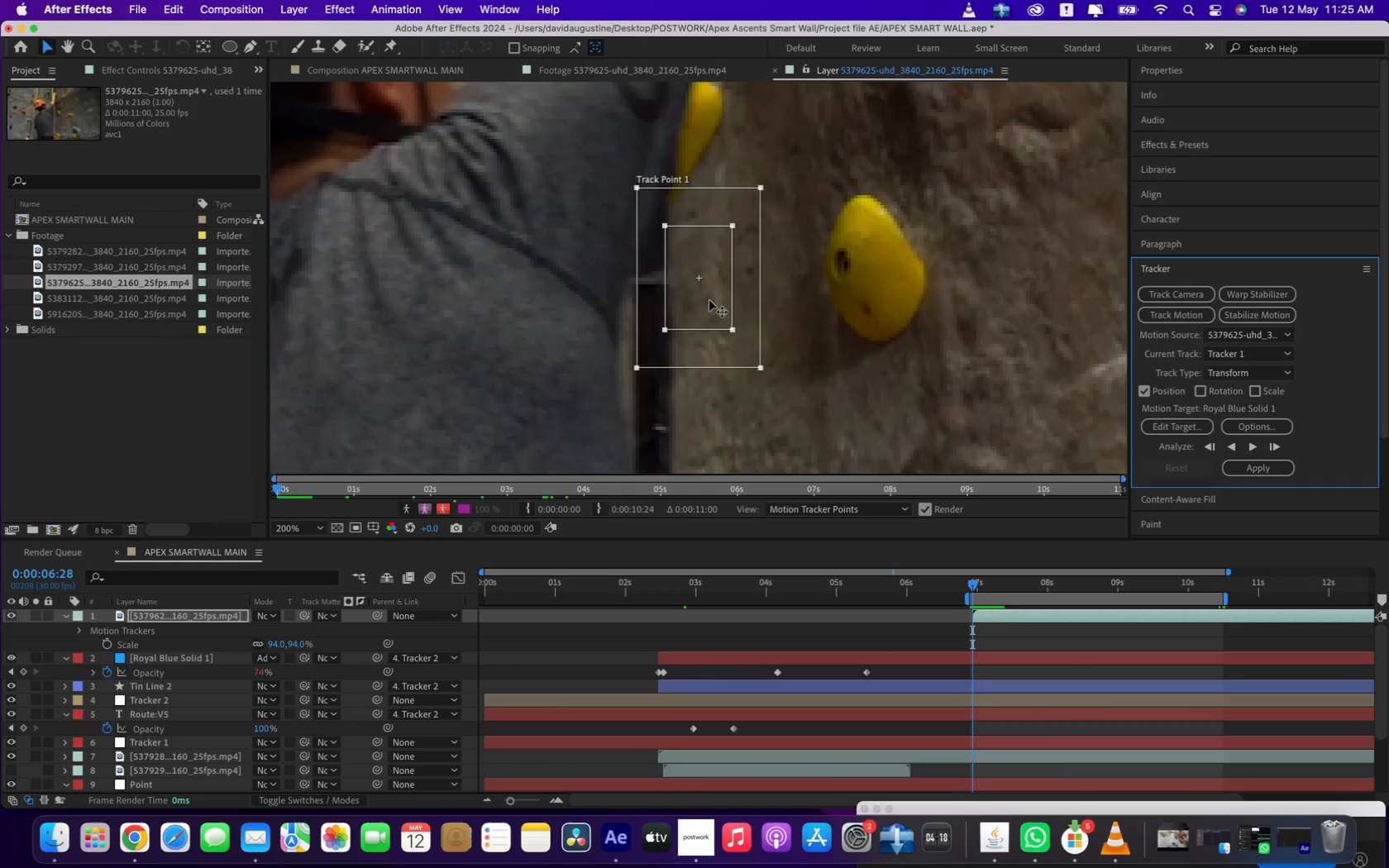 
left_click_drag(start_coordinate=[709, 300], to_coordinate=[876, 292])
 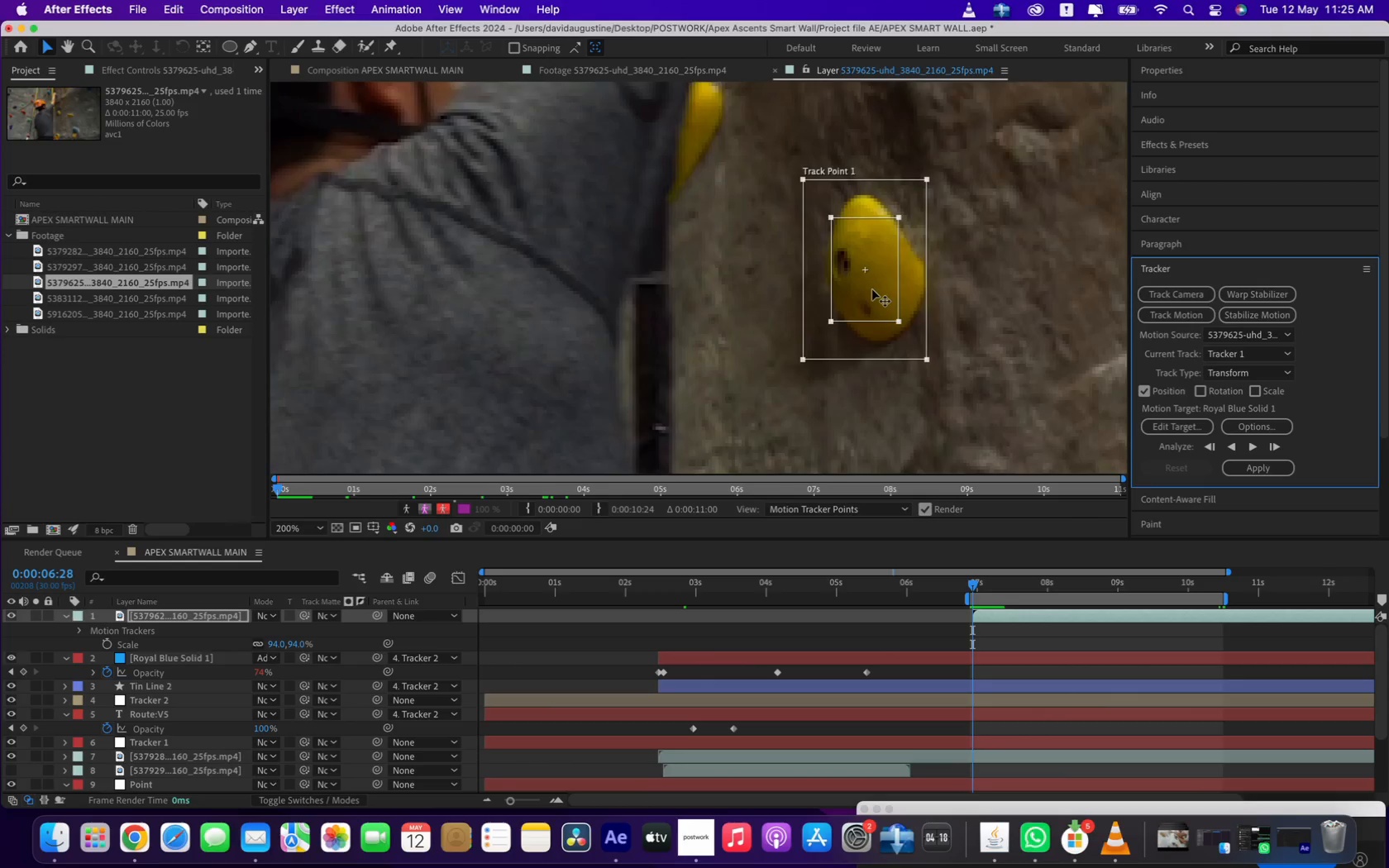 
left_click_drag(start_coordinate=[873, 289], to_coordinate=[880, 290])
 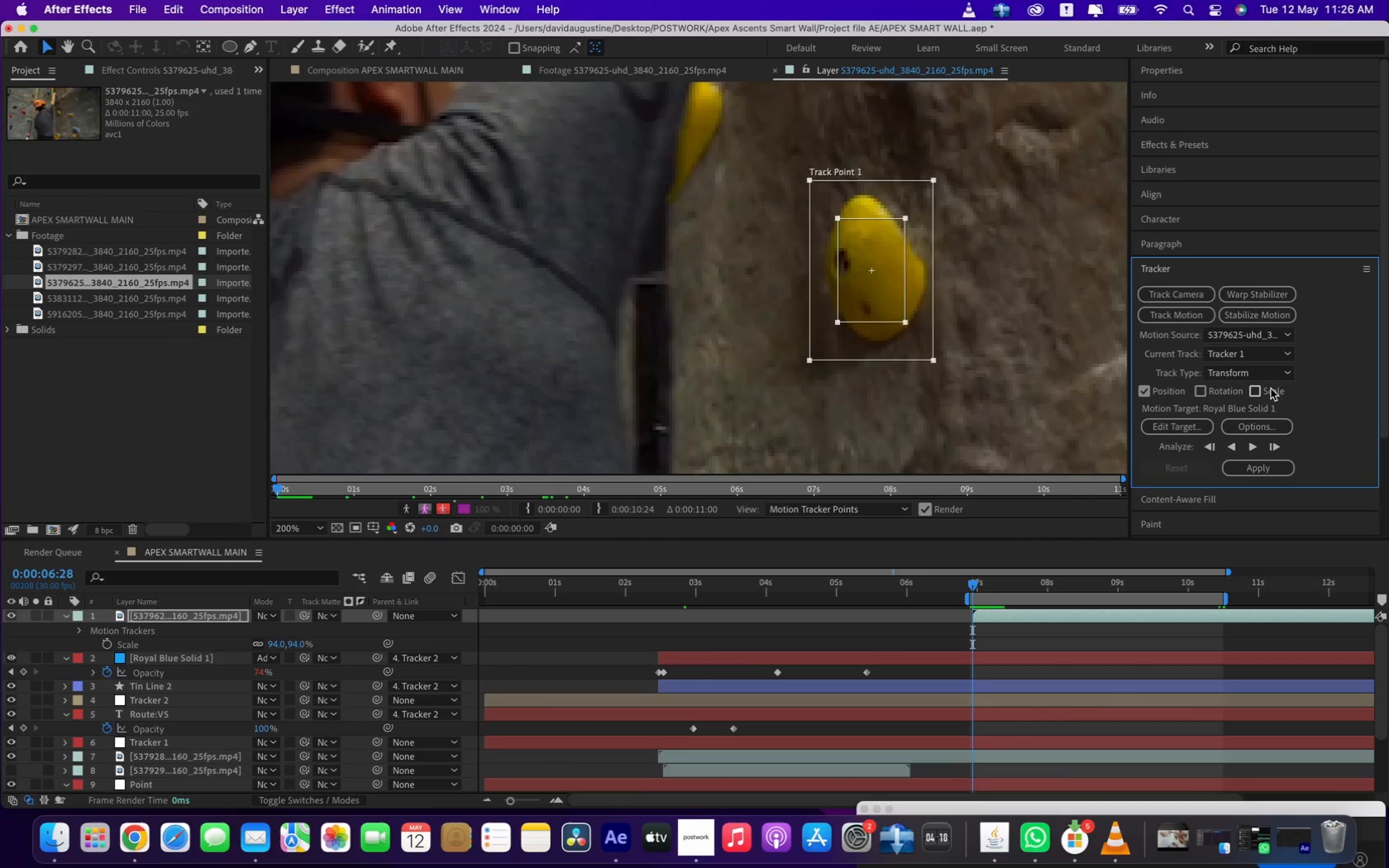 
left_click([1256, 390])
 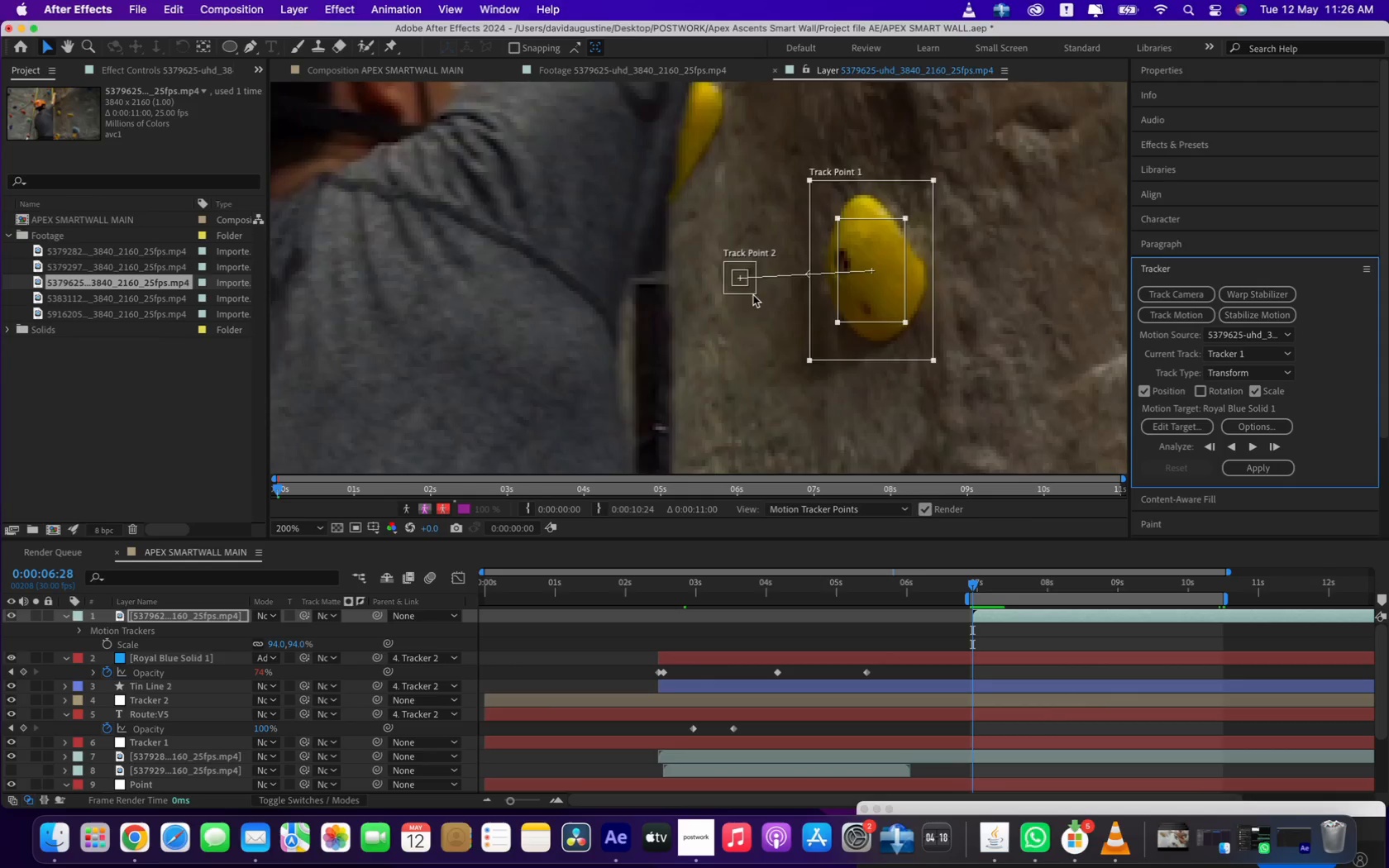 
left_click_drag(start_coordinate=[757, 295], to_coordinate=[788, 347])
 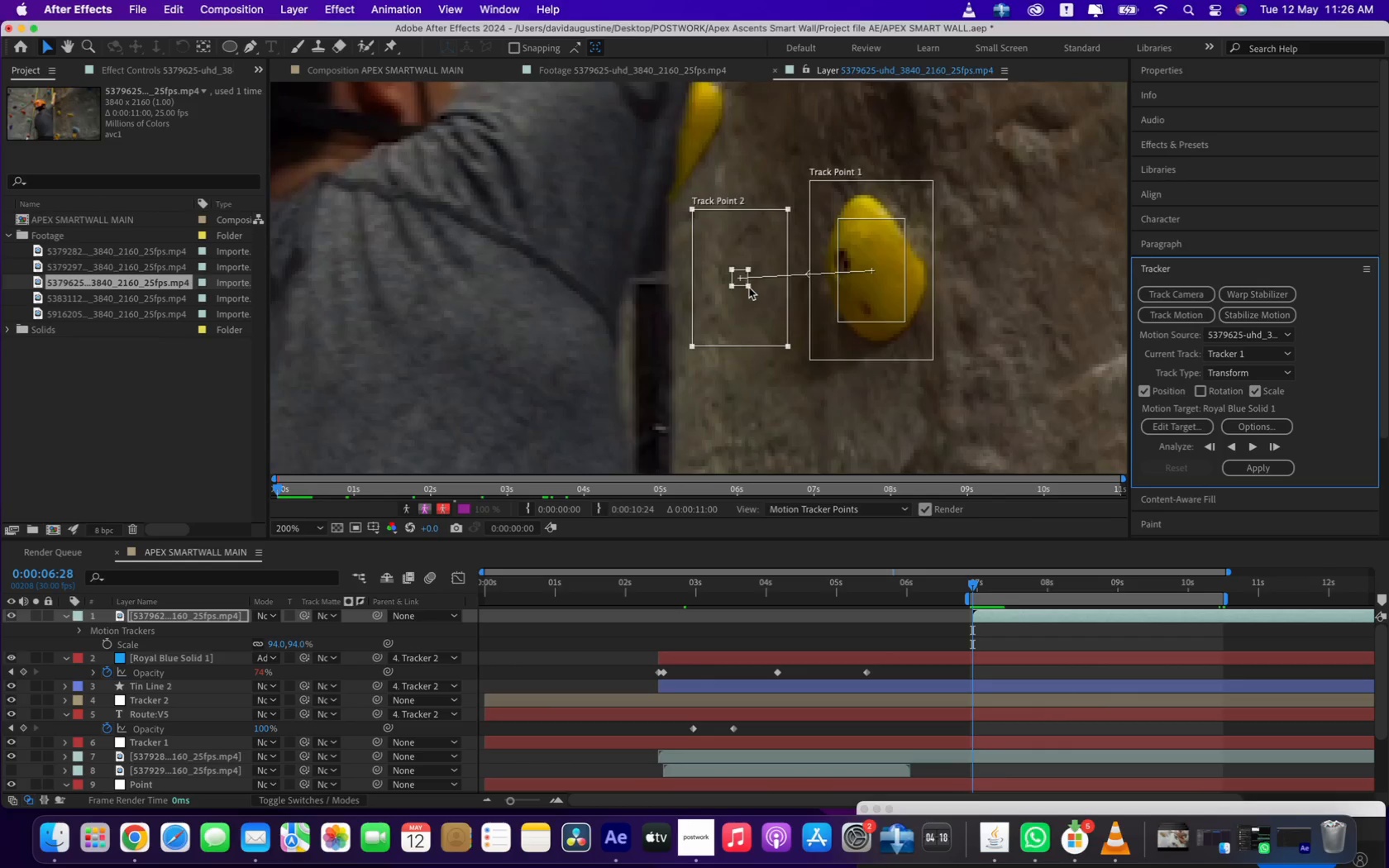 
left_click_drag(start_coordinate=[748, 288], to_coordinate=[761, 301])
 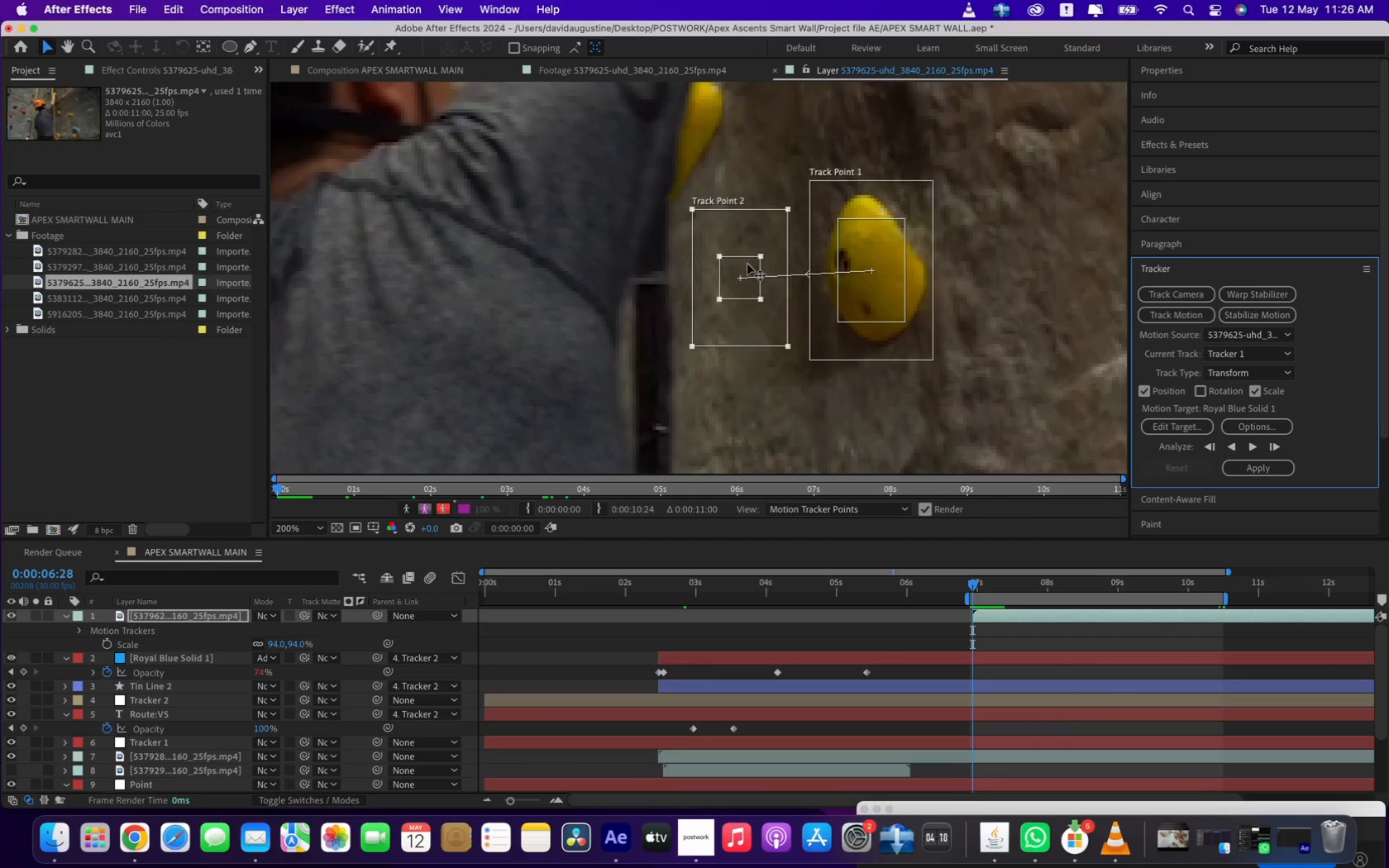 
left_click_drag(start_coordinate=[747, 264], to_coordinate=[851, 253])
 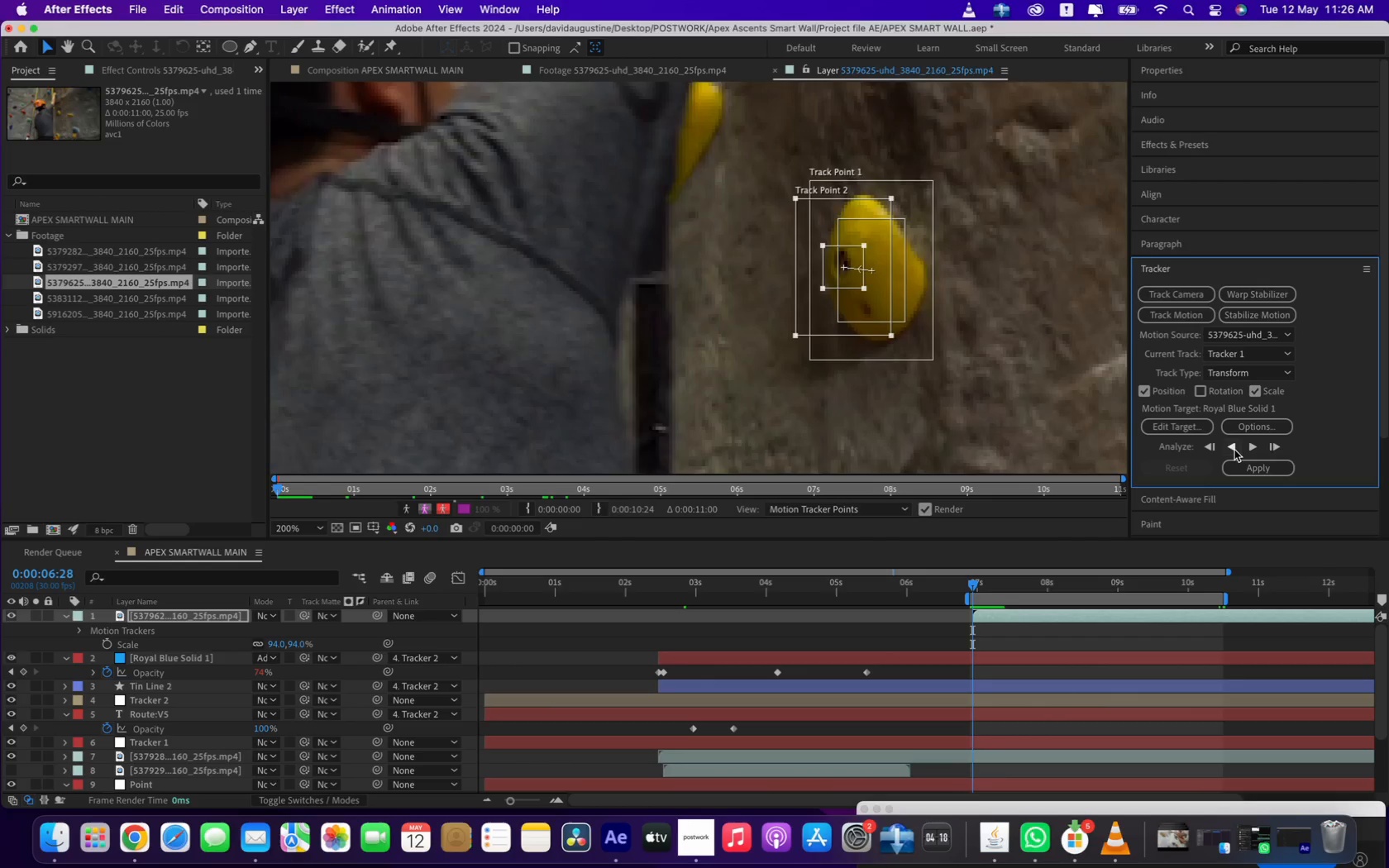 
left_click([1254, 446])
 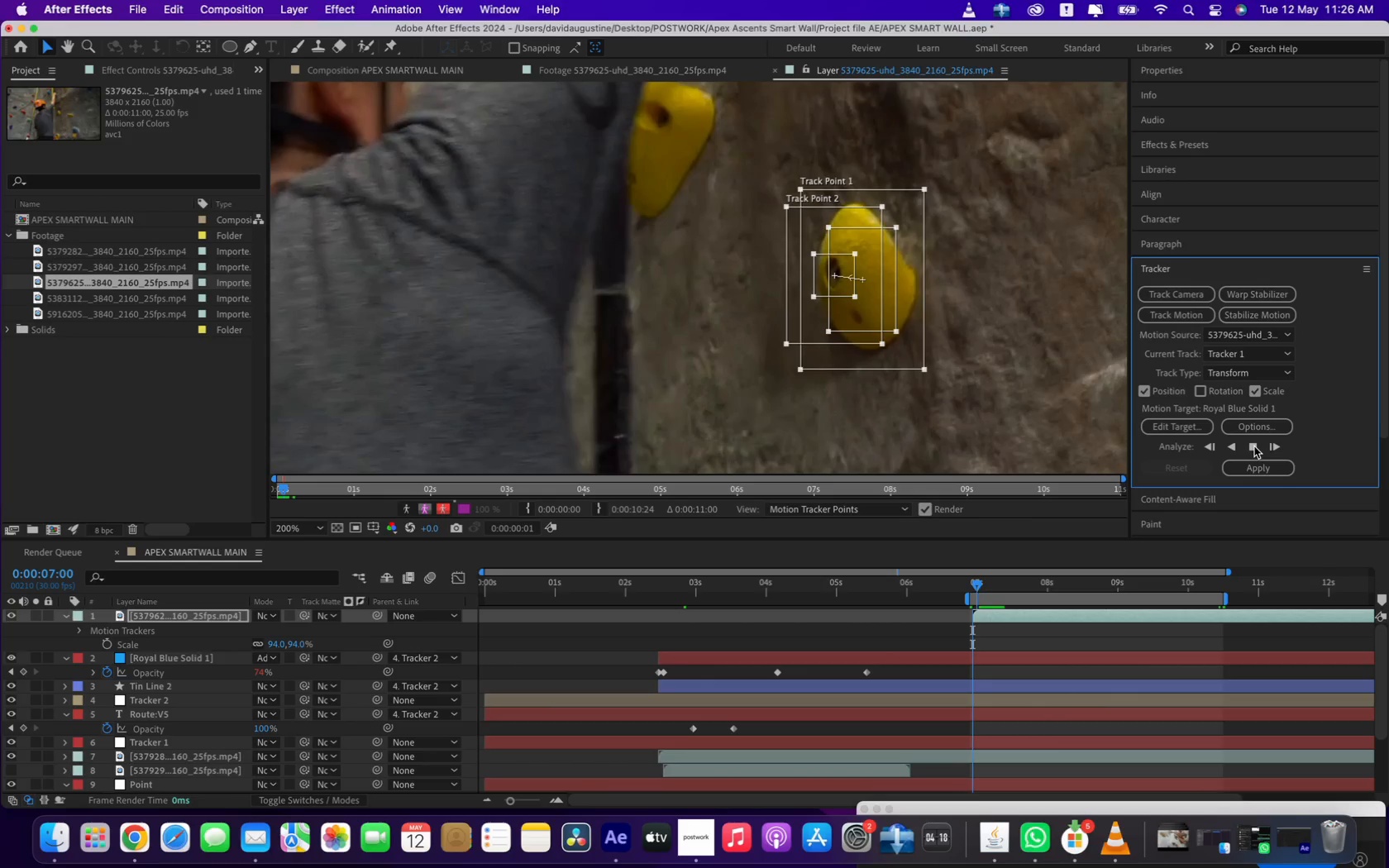 
wait(10.69)
 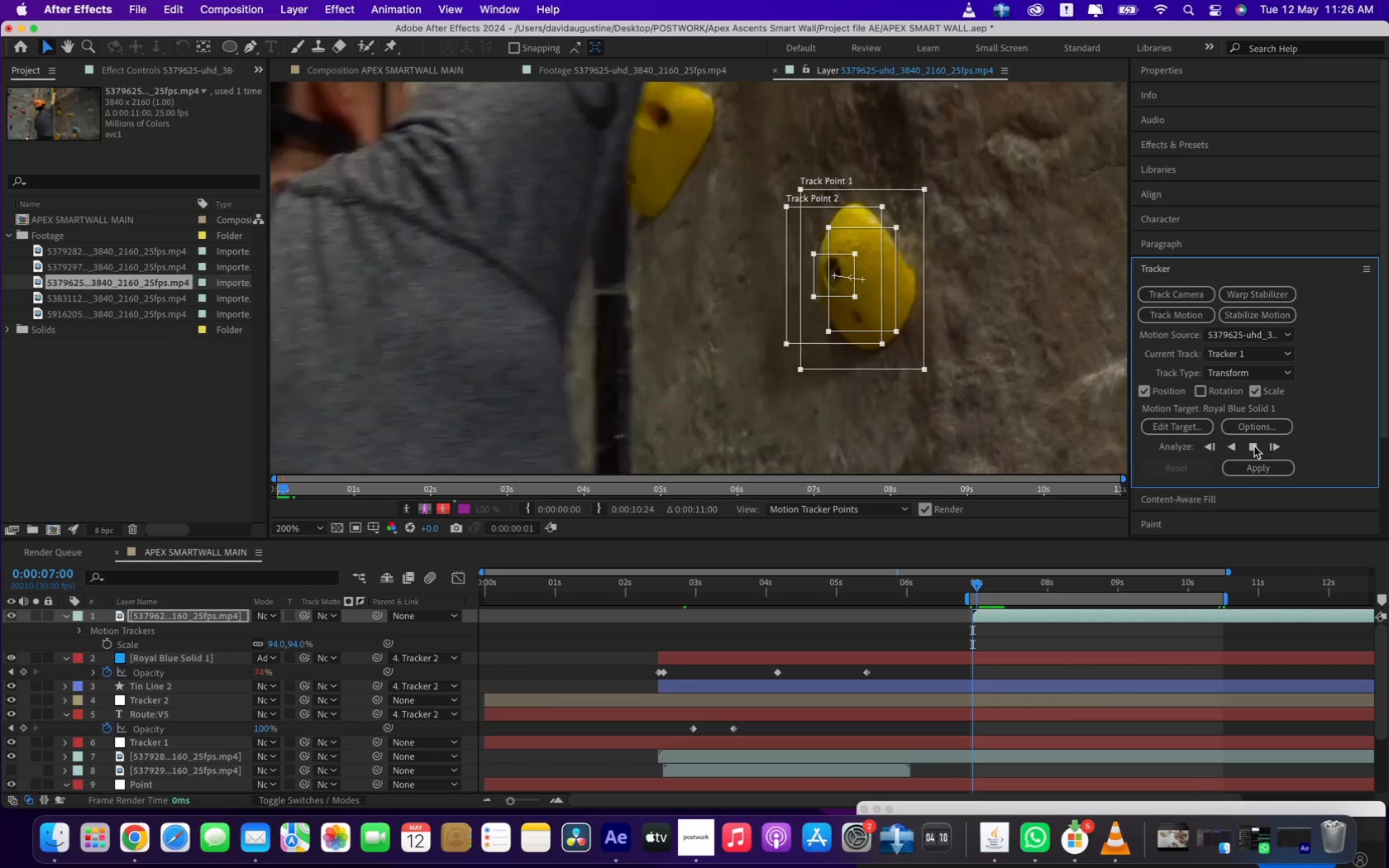 
left_click([1254, 446])
 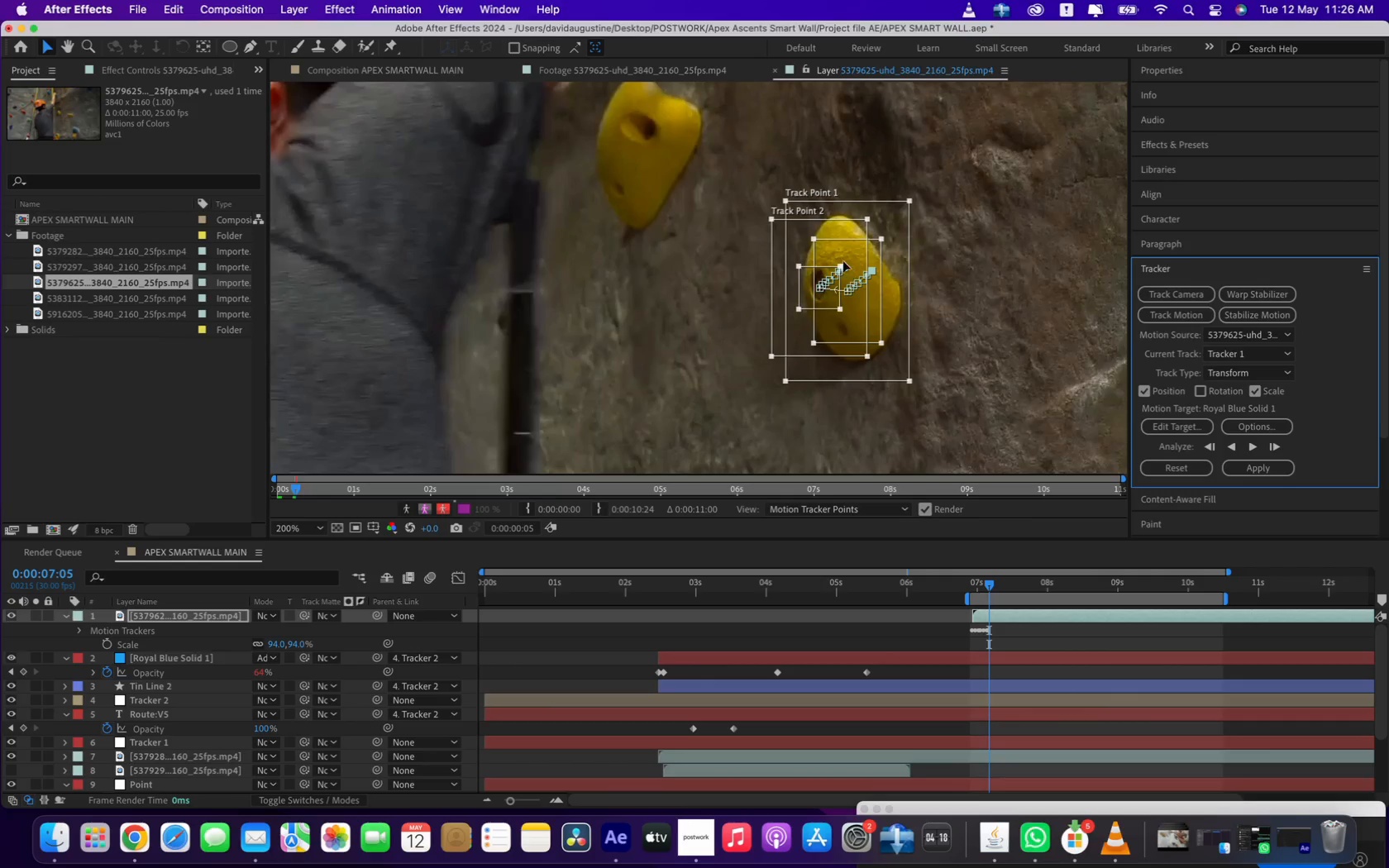 
left_click_drag(start_coordinate=[837, 249], to_coordinate=[632, 117])
 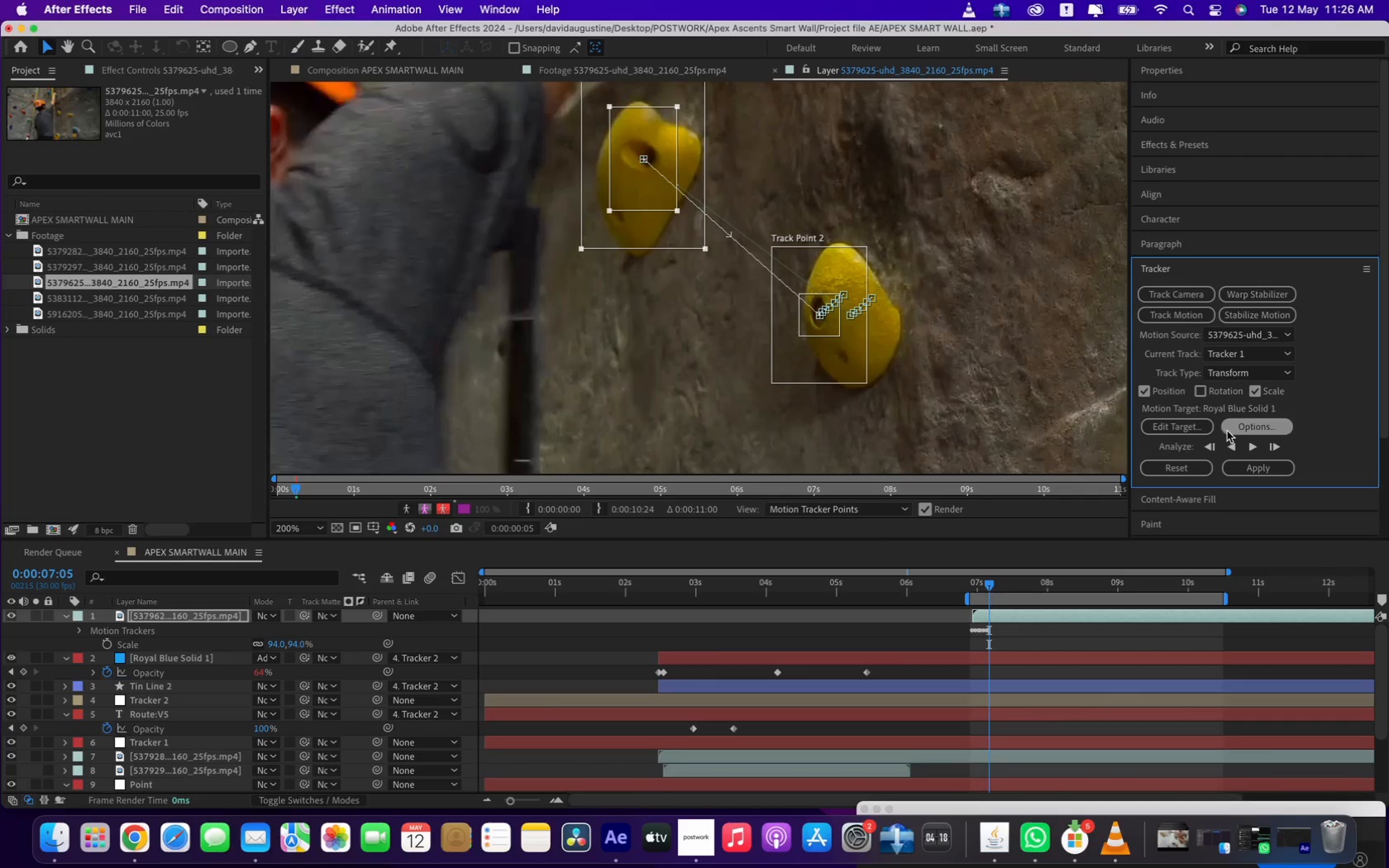 
left_click([1248, 444])
 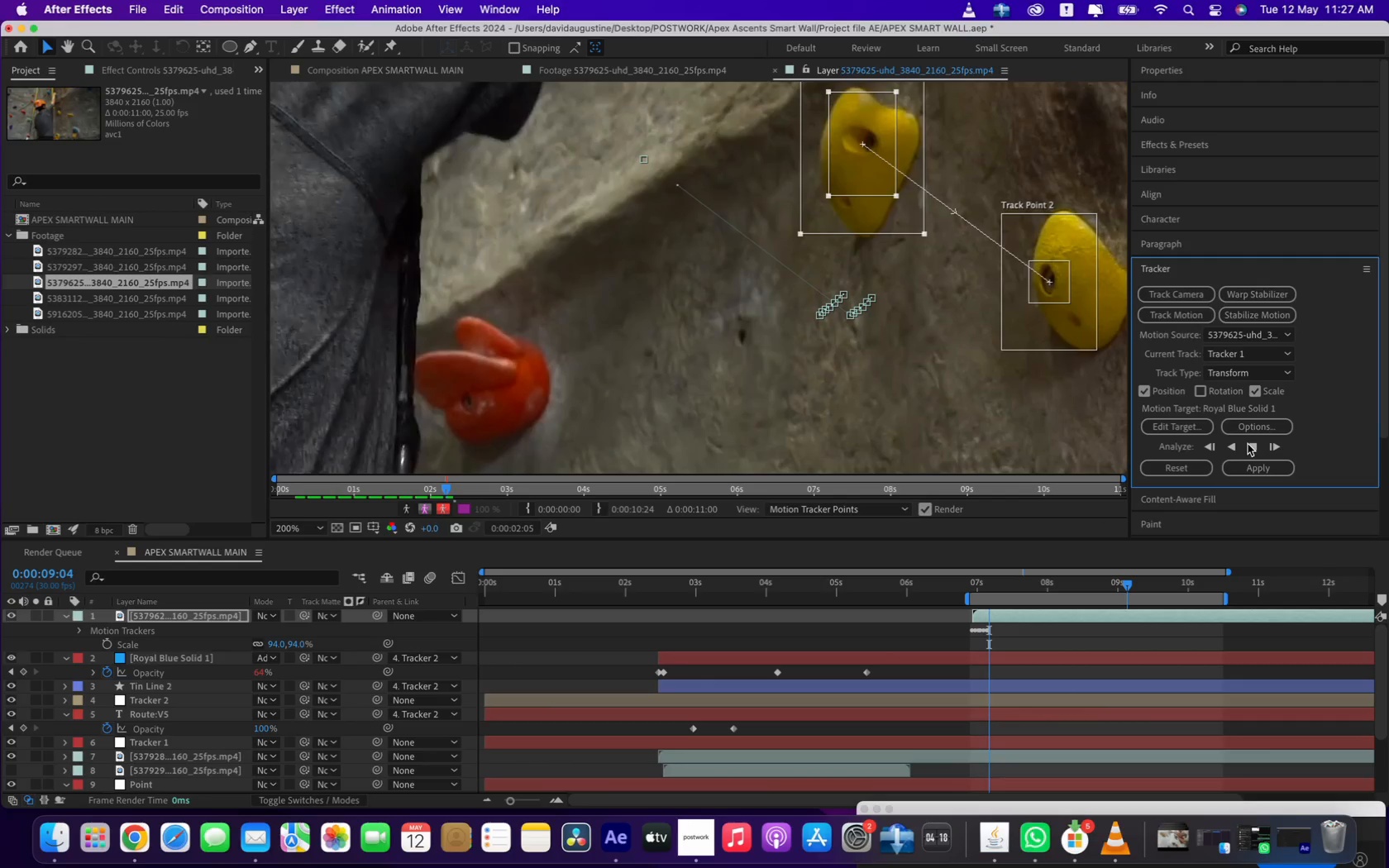 
wait(65.24)
 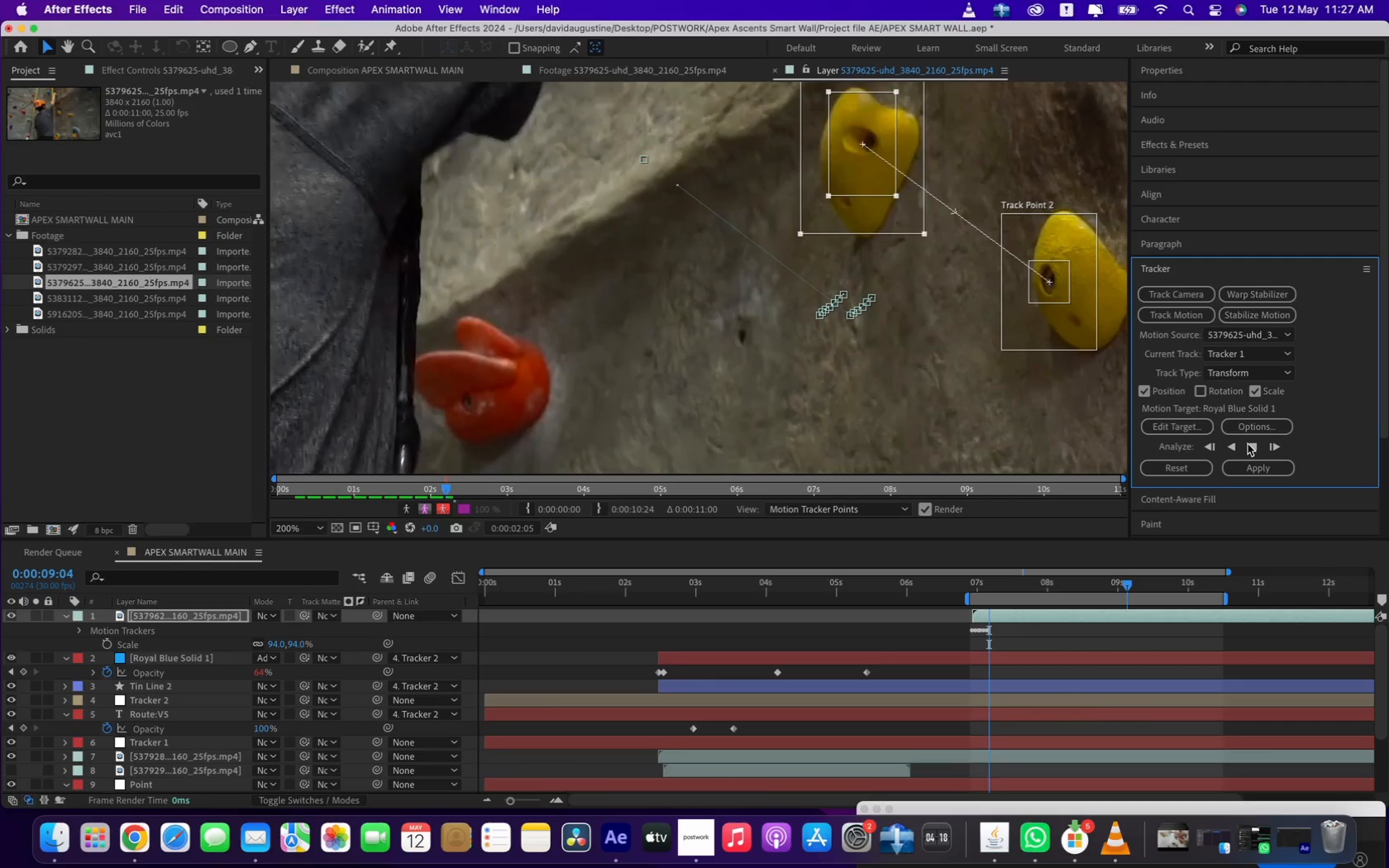 
key(Space)
 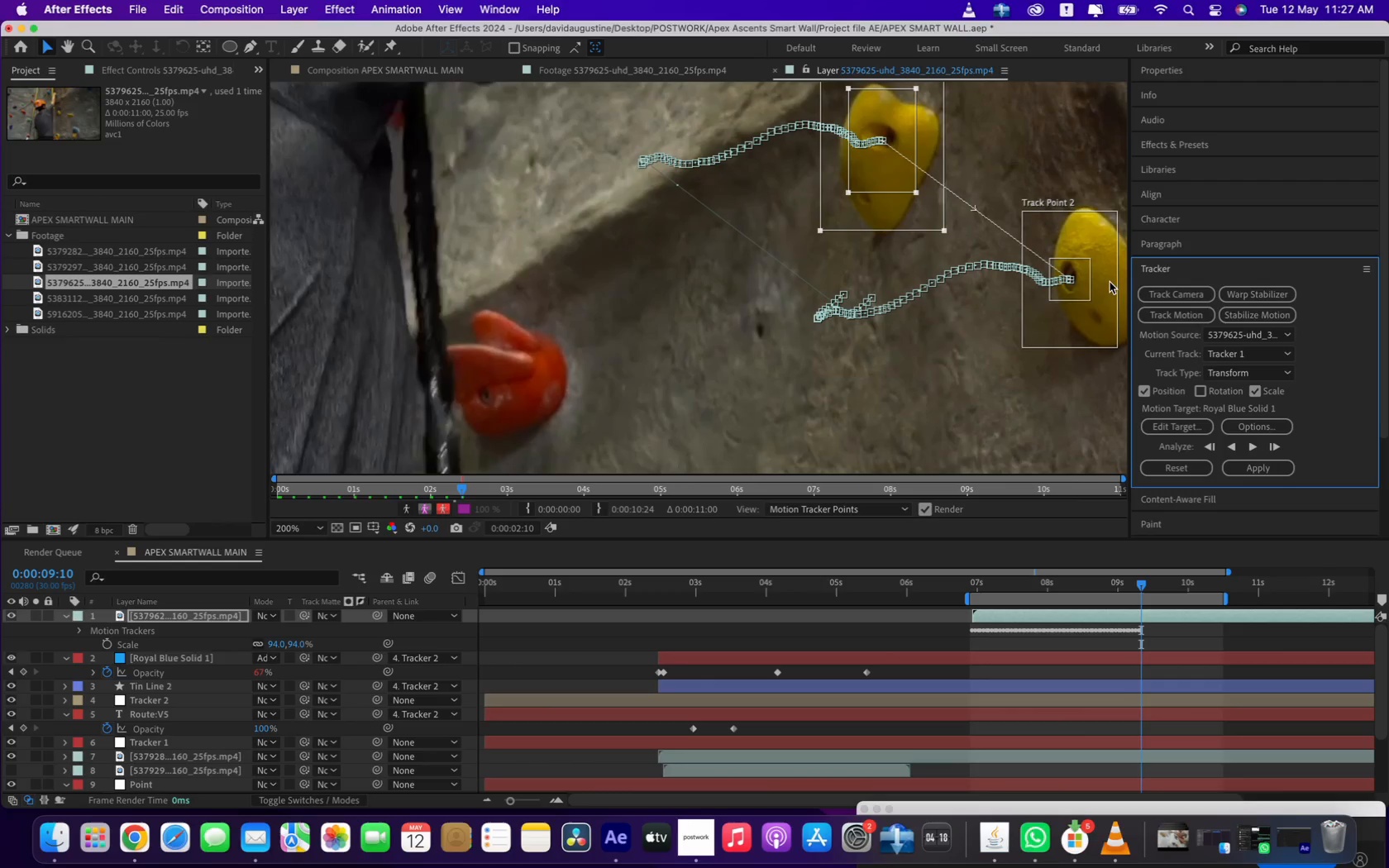 
scroll: coordinate [1042, 301], scroll_direction: down, amount: 2.0
 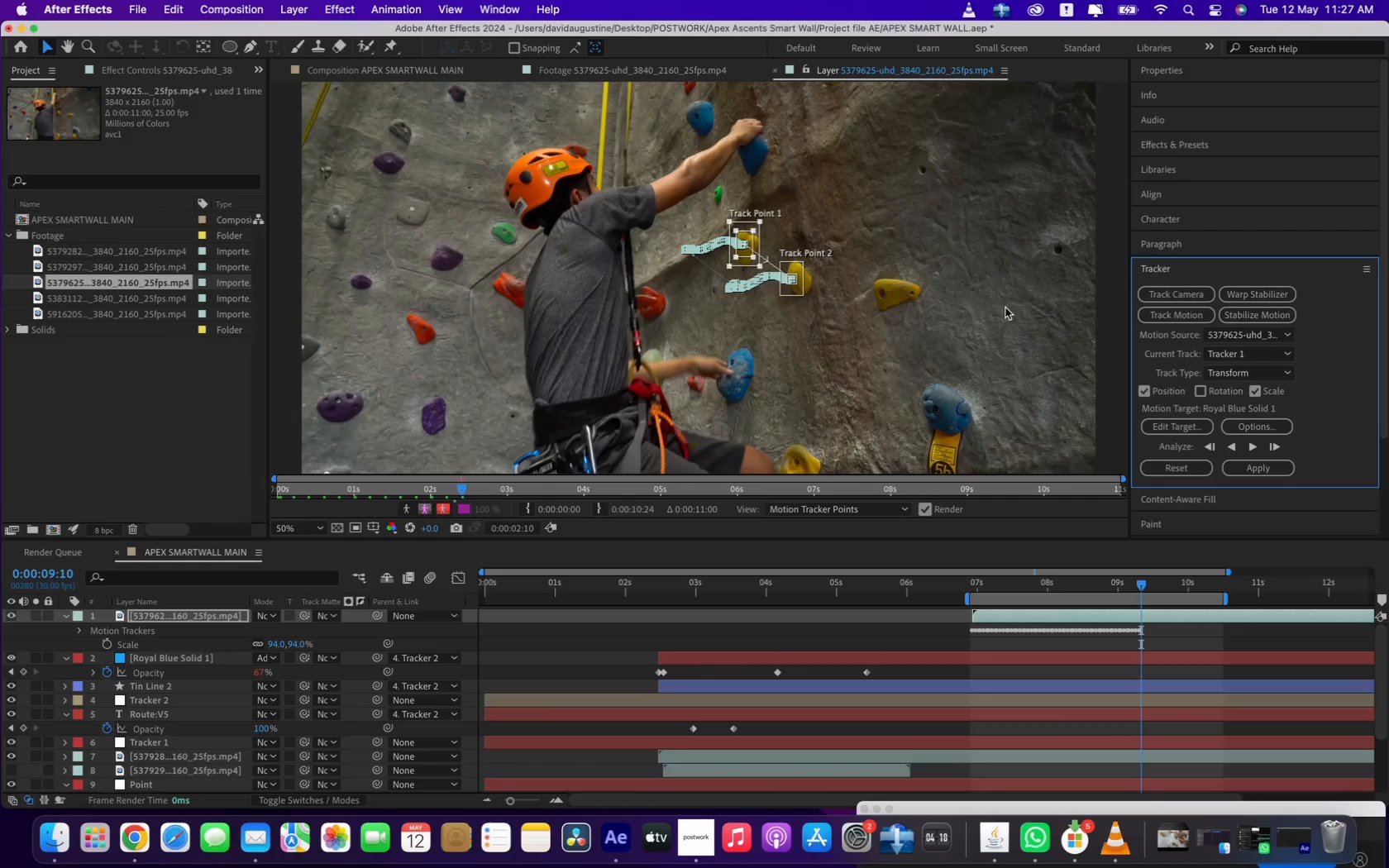 
scroll: coordinate [1005, 308], scroll_direction: up, amount: 2.0
 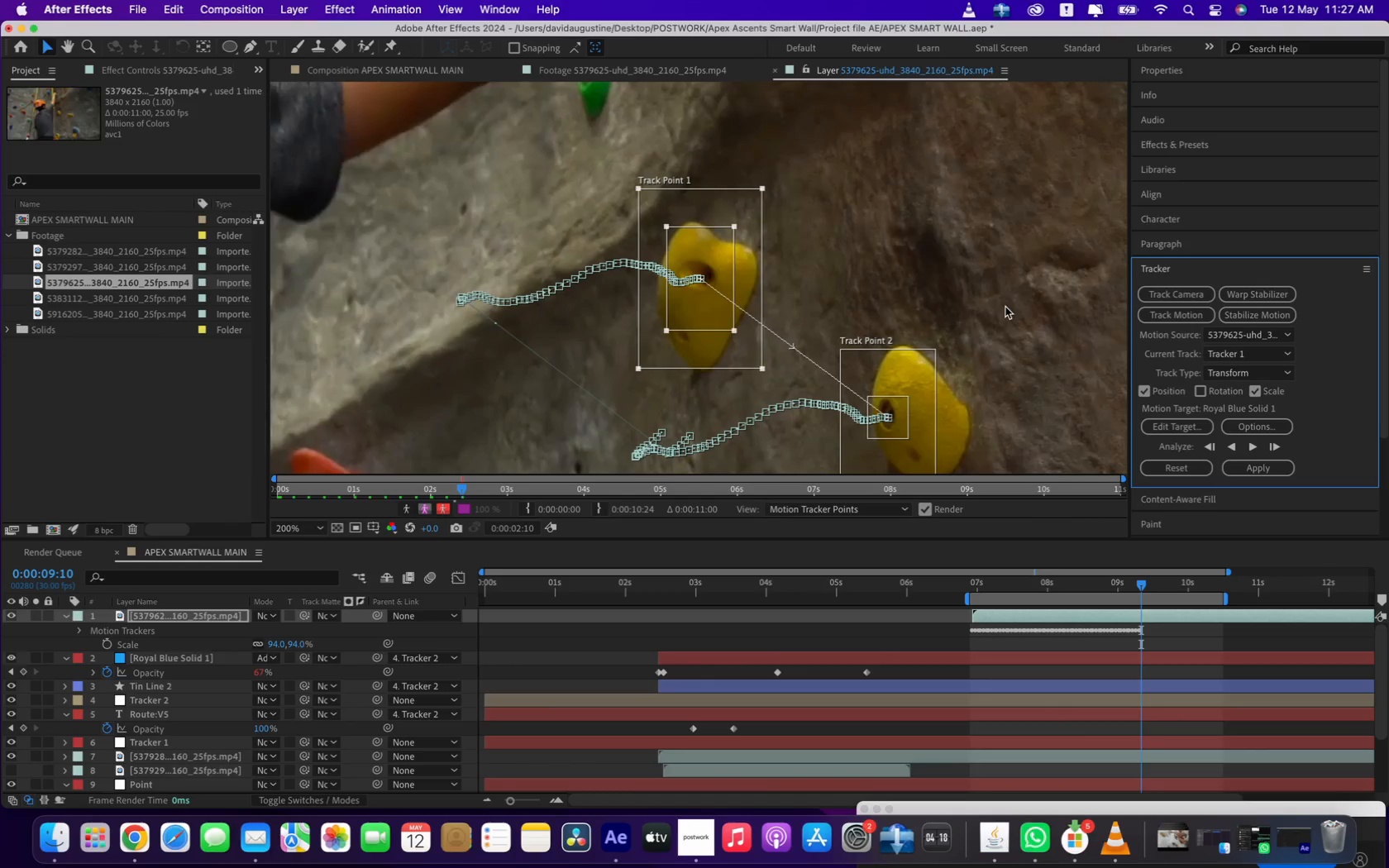 
scroll: coordinate [1005, 308], scroll_direction: down, amount: 2.0
 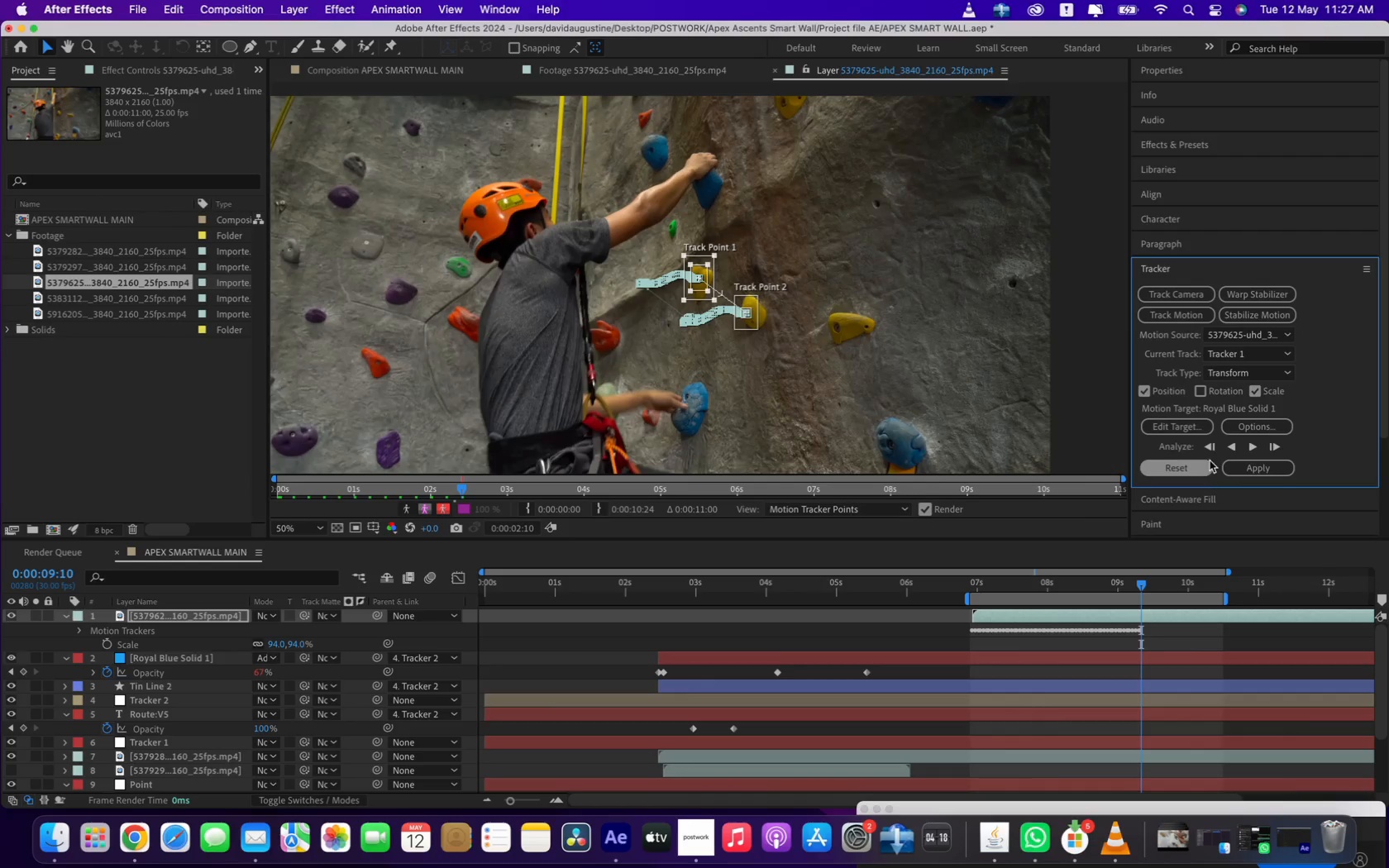 
left_click([1253, 445])
 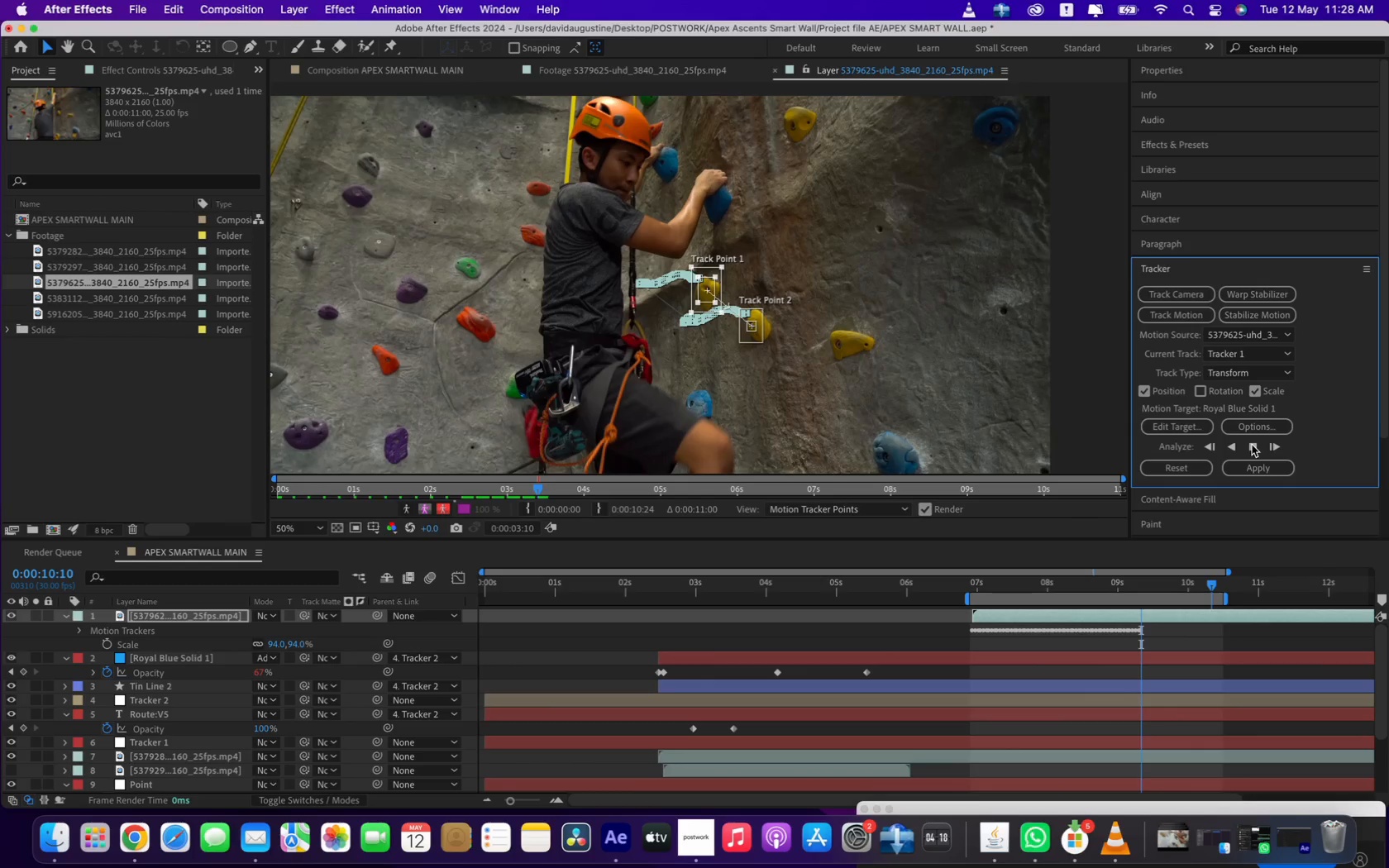 
wait(33.52)
 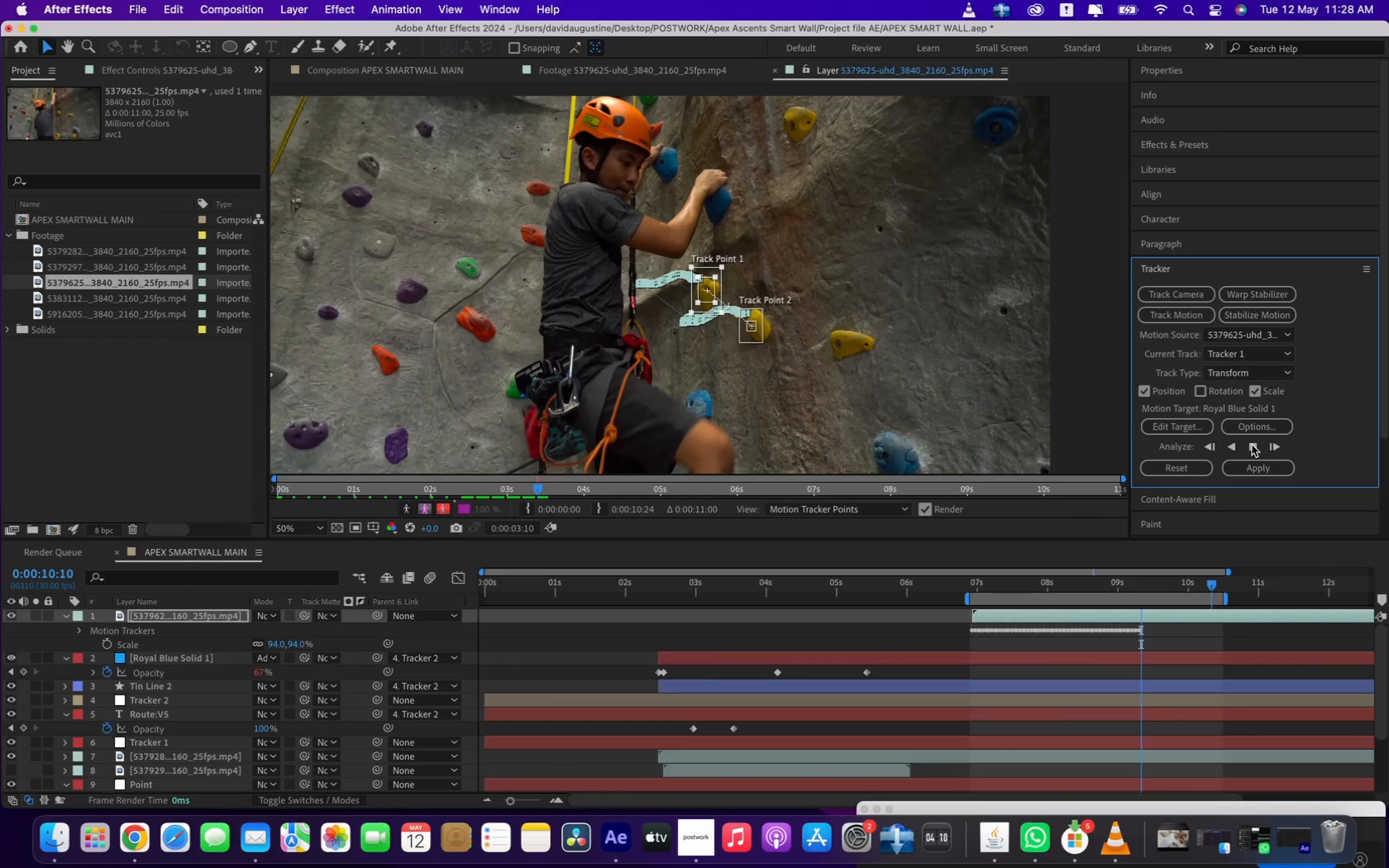 
key(Space)
 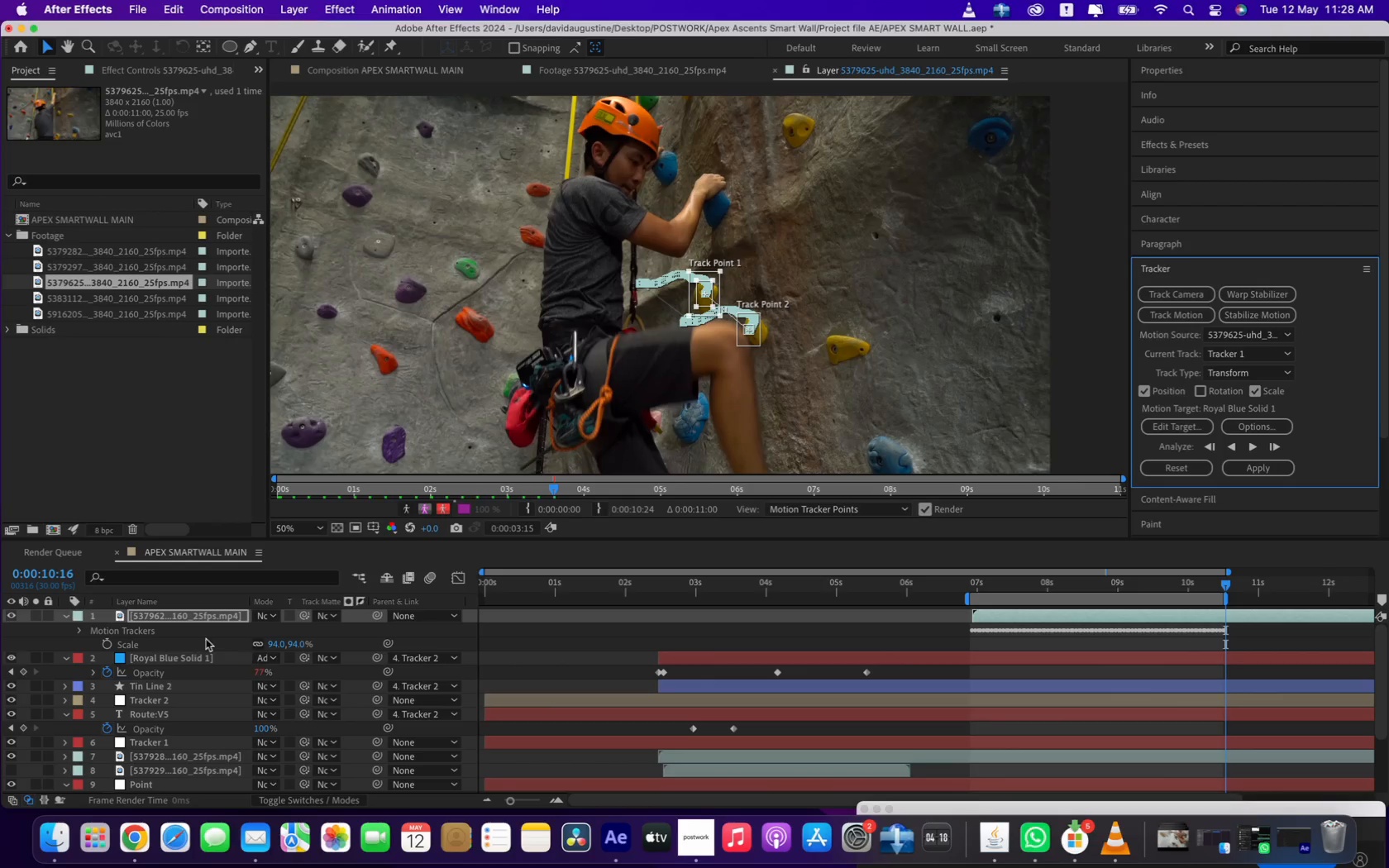 
left_click([97, 615])
 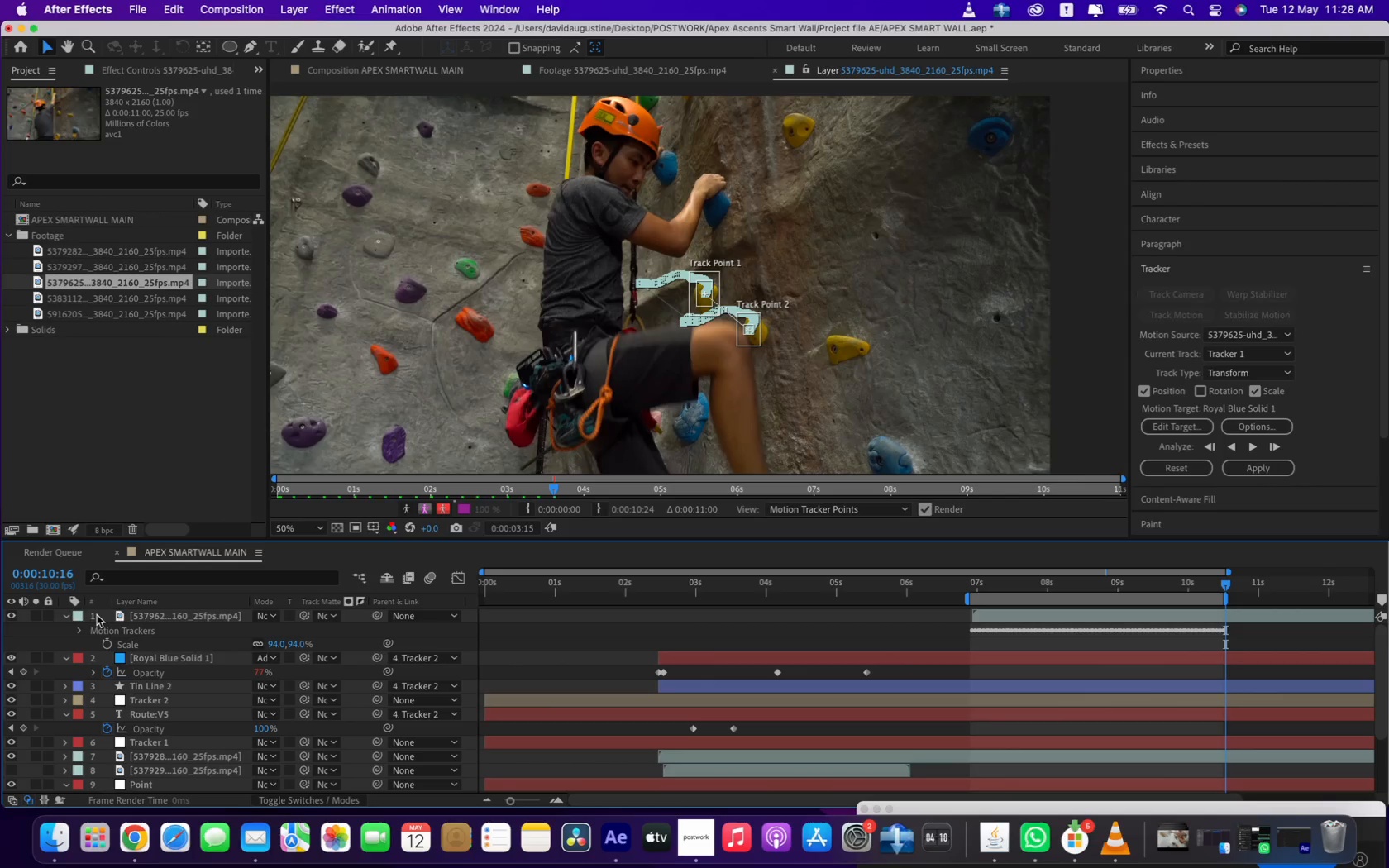 
right_click([96, 615])
 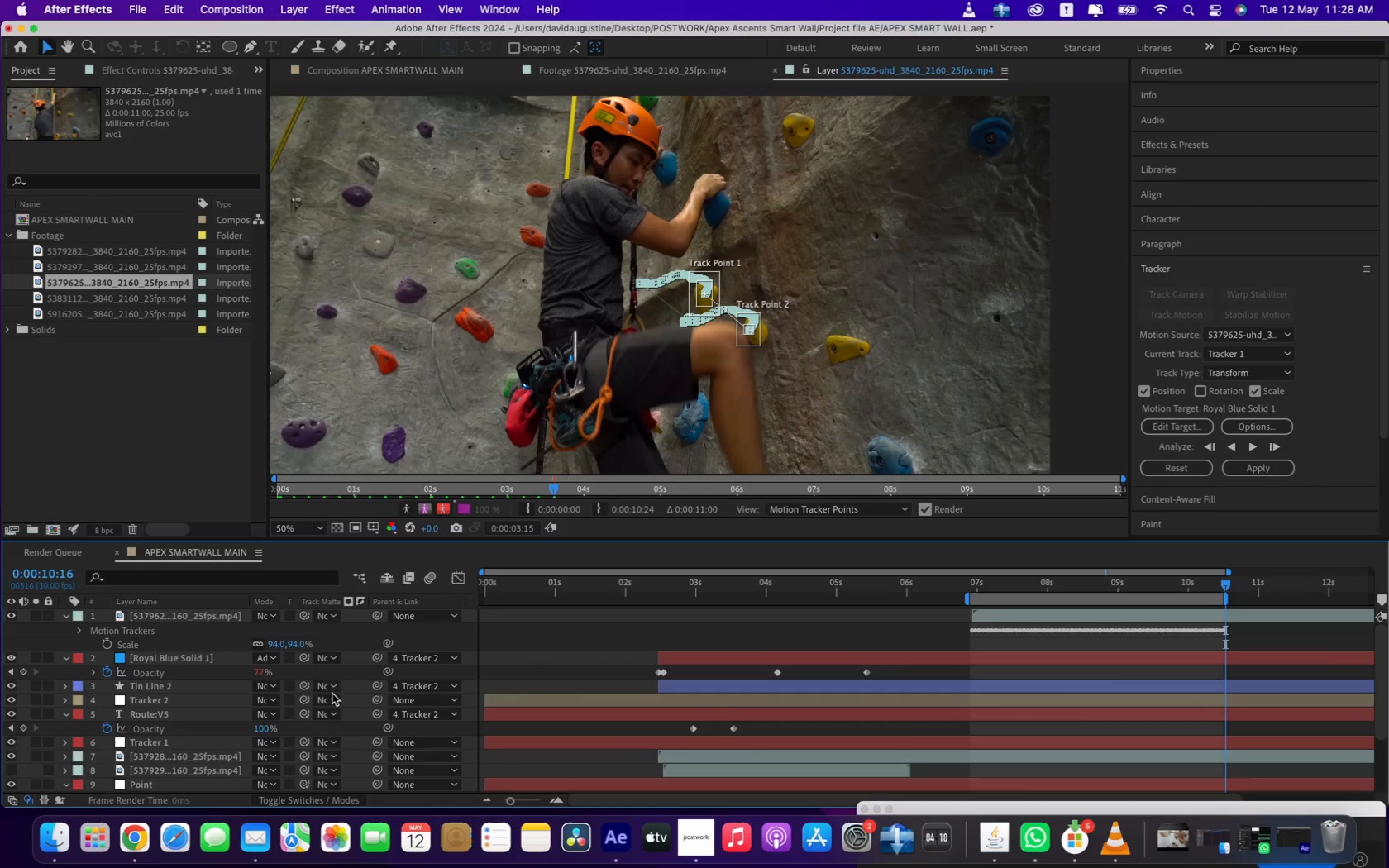 
left_click([189, 604])
 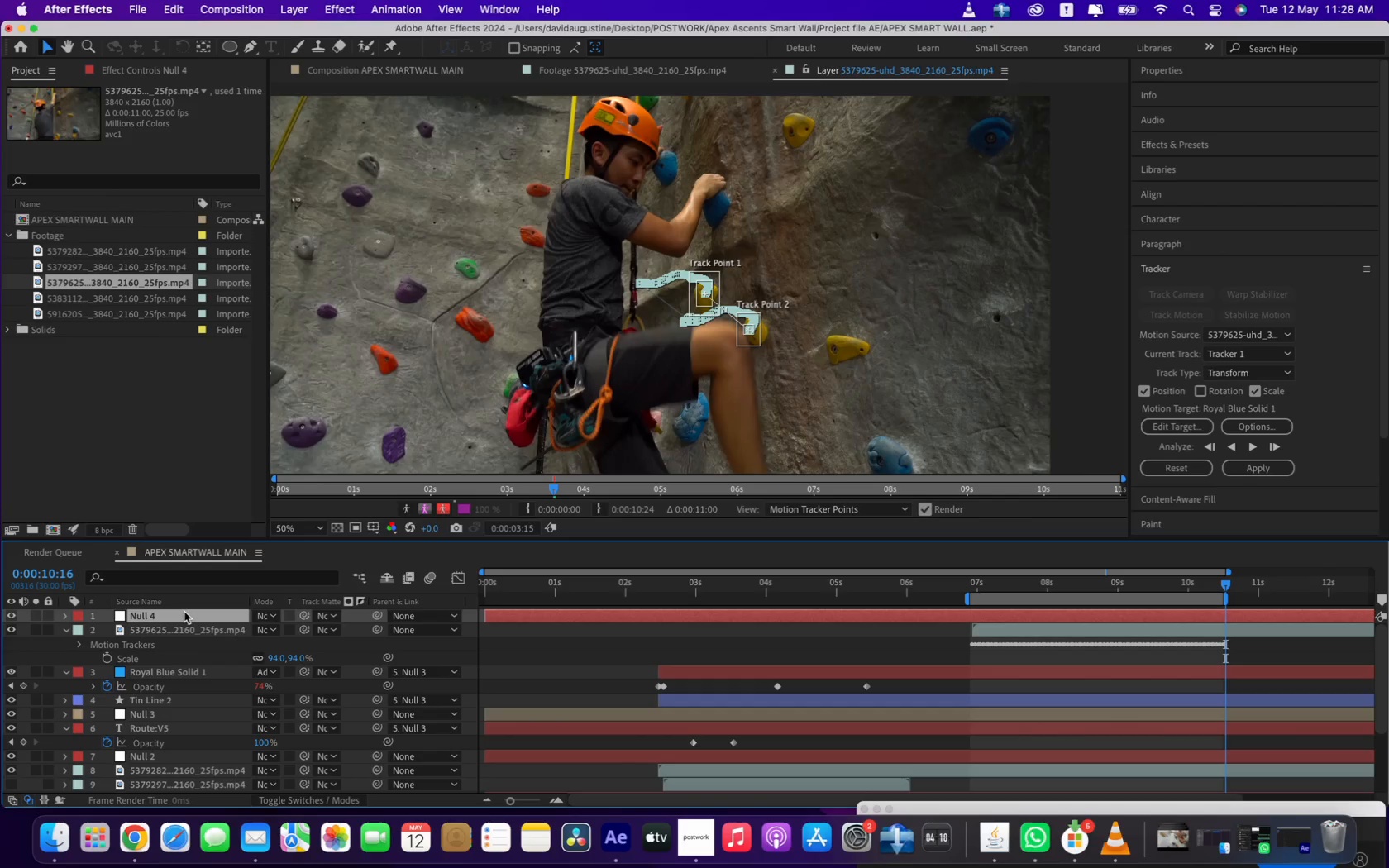 
left_click([184, 612])
 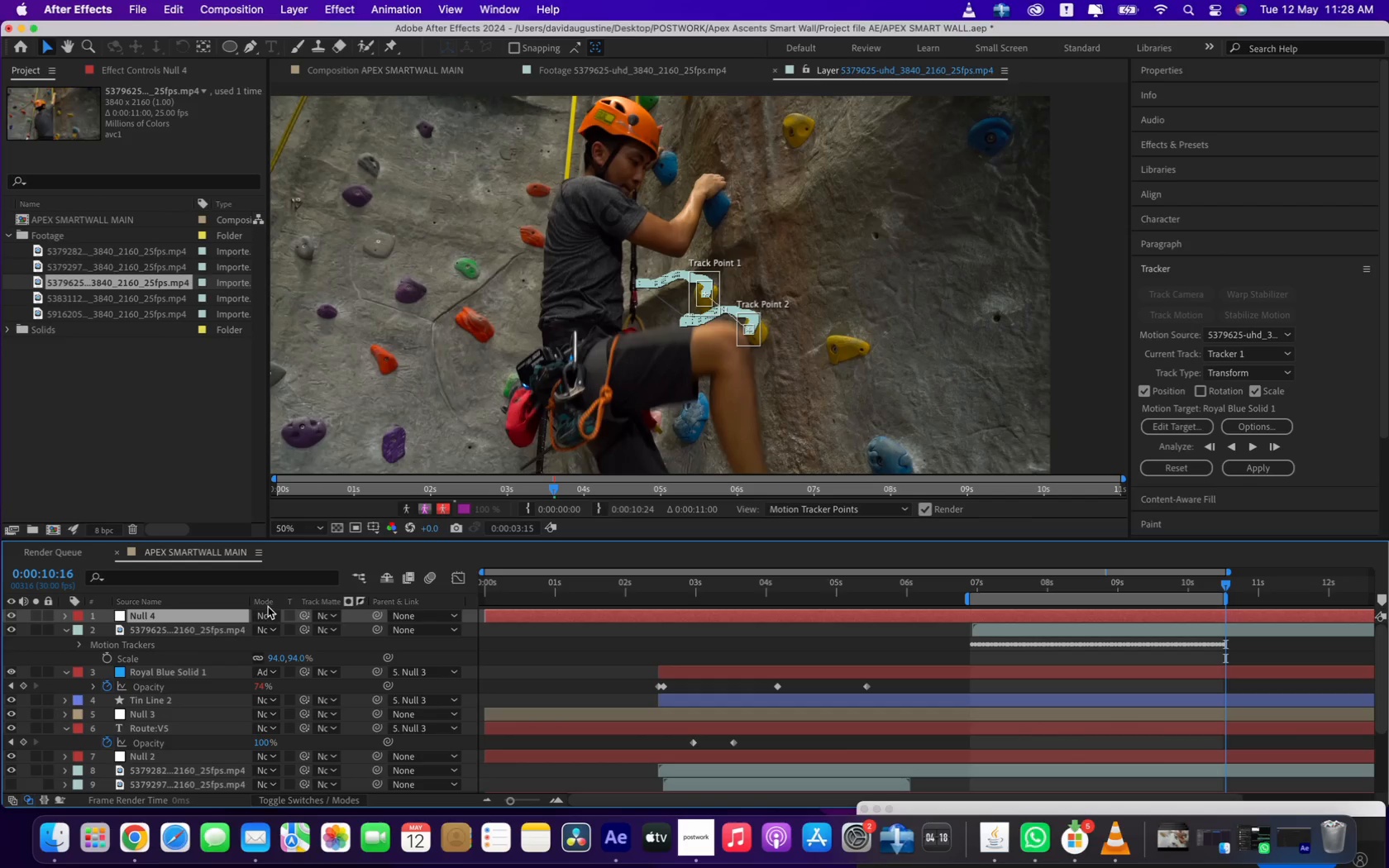 
left_click([265, 601])
 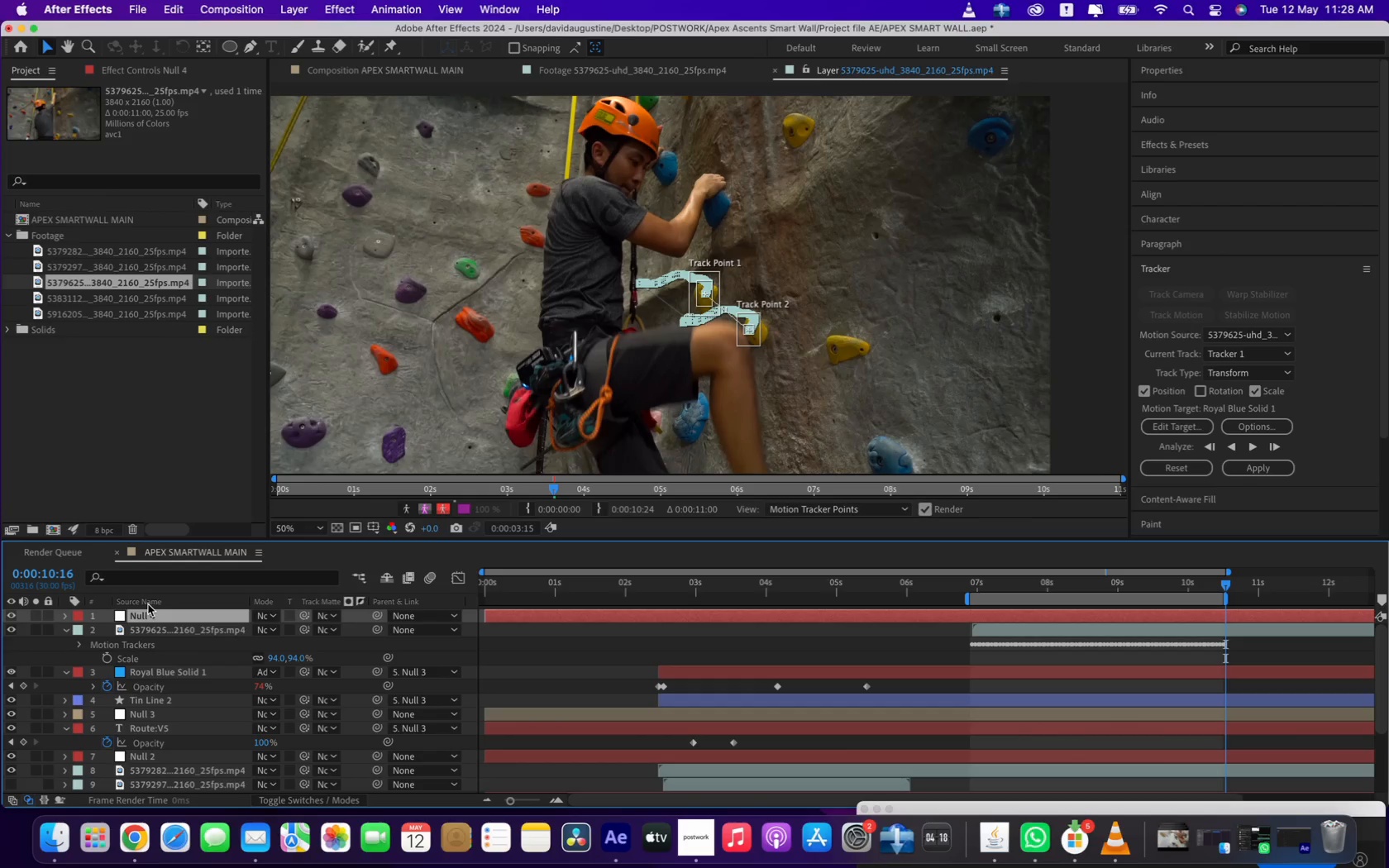 
left_click([148, 604])
 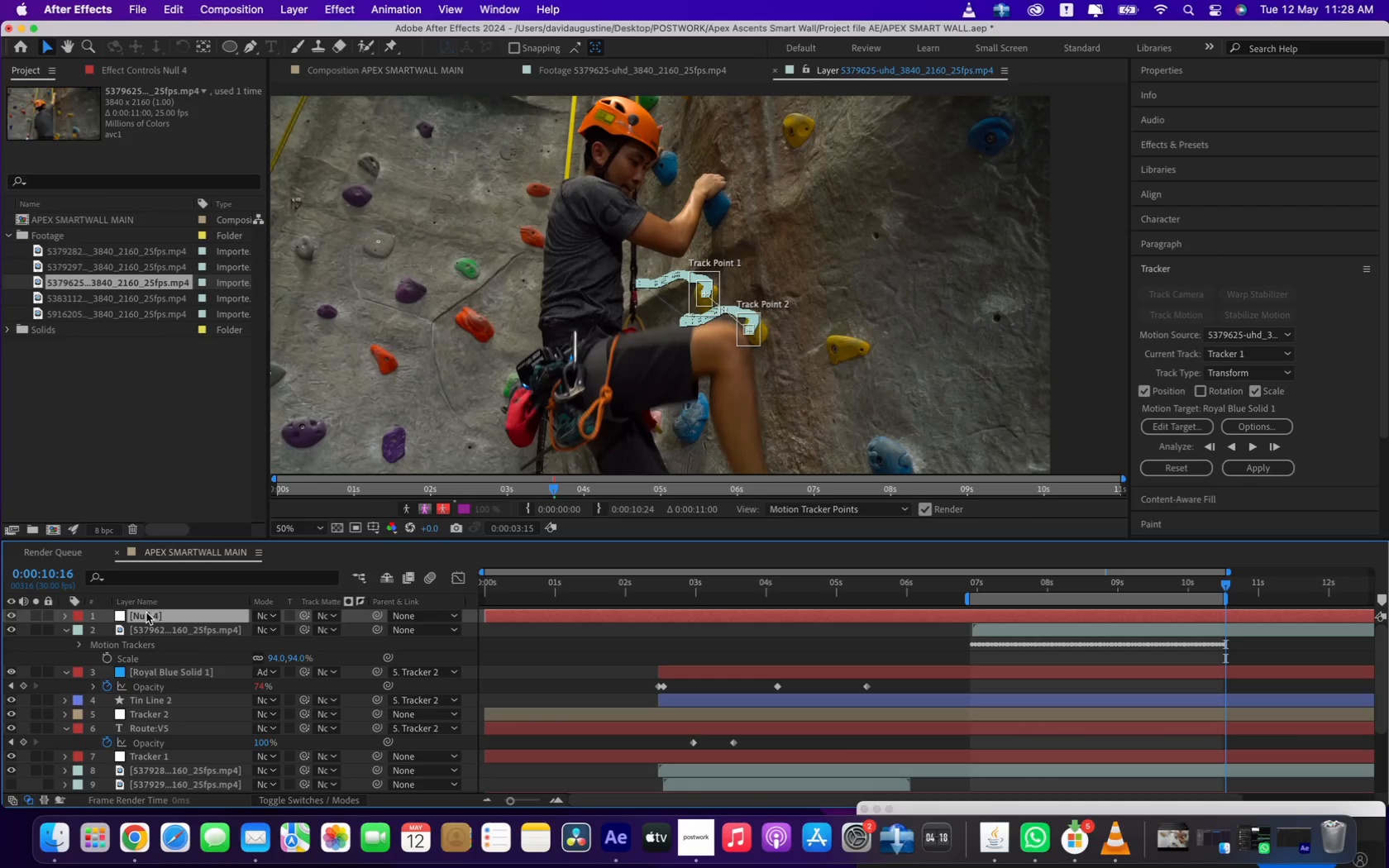 
left_click([146, 613])
 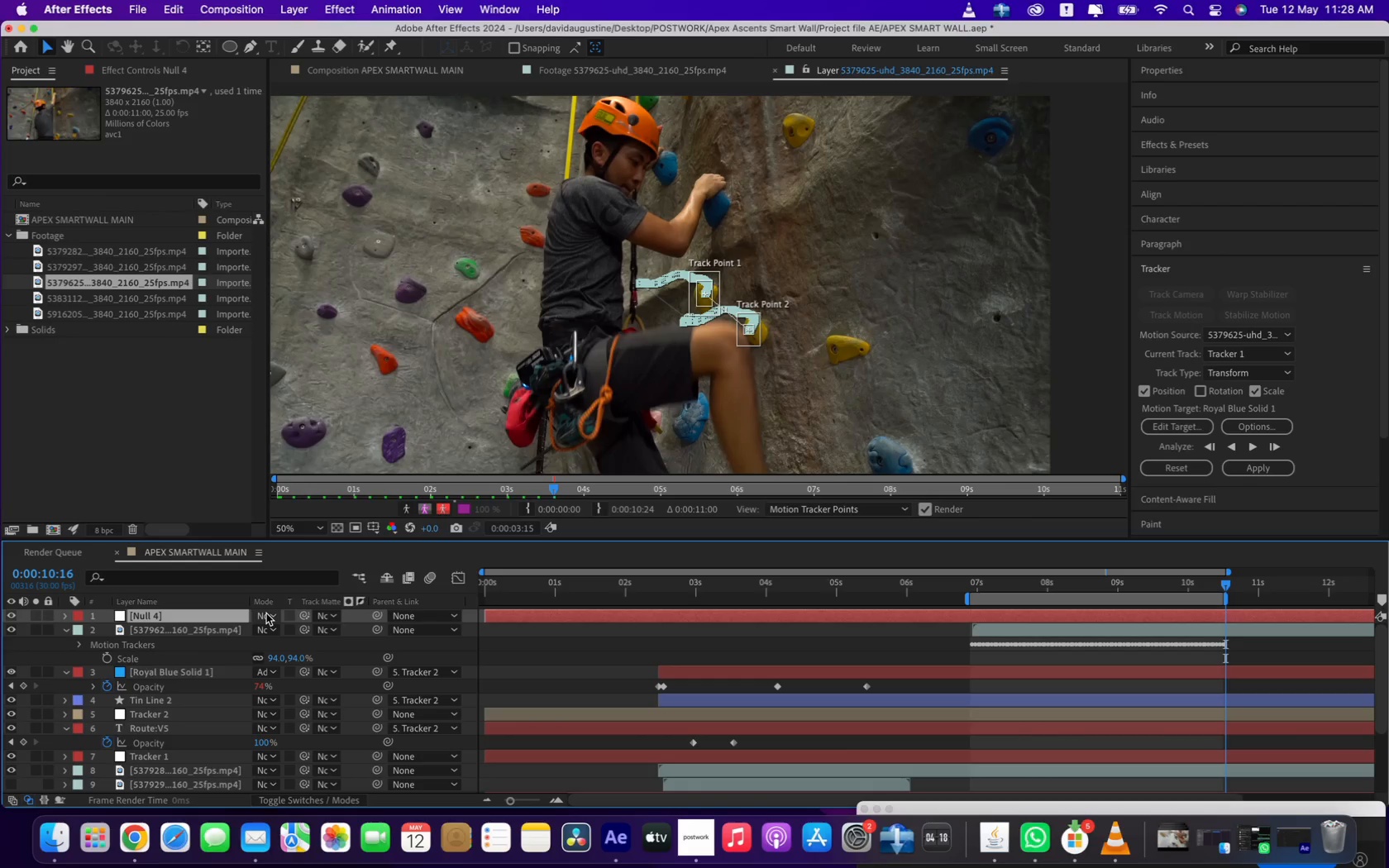 
key(Enter)
 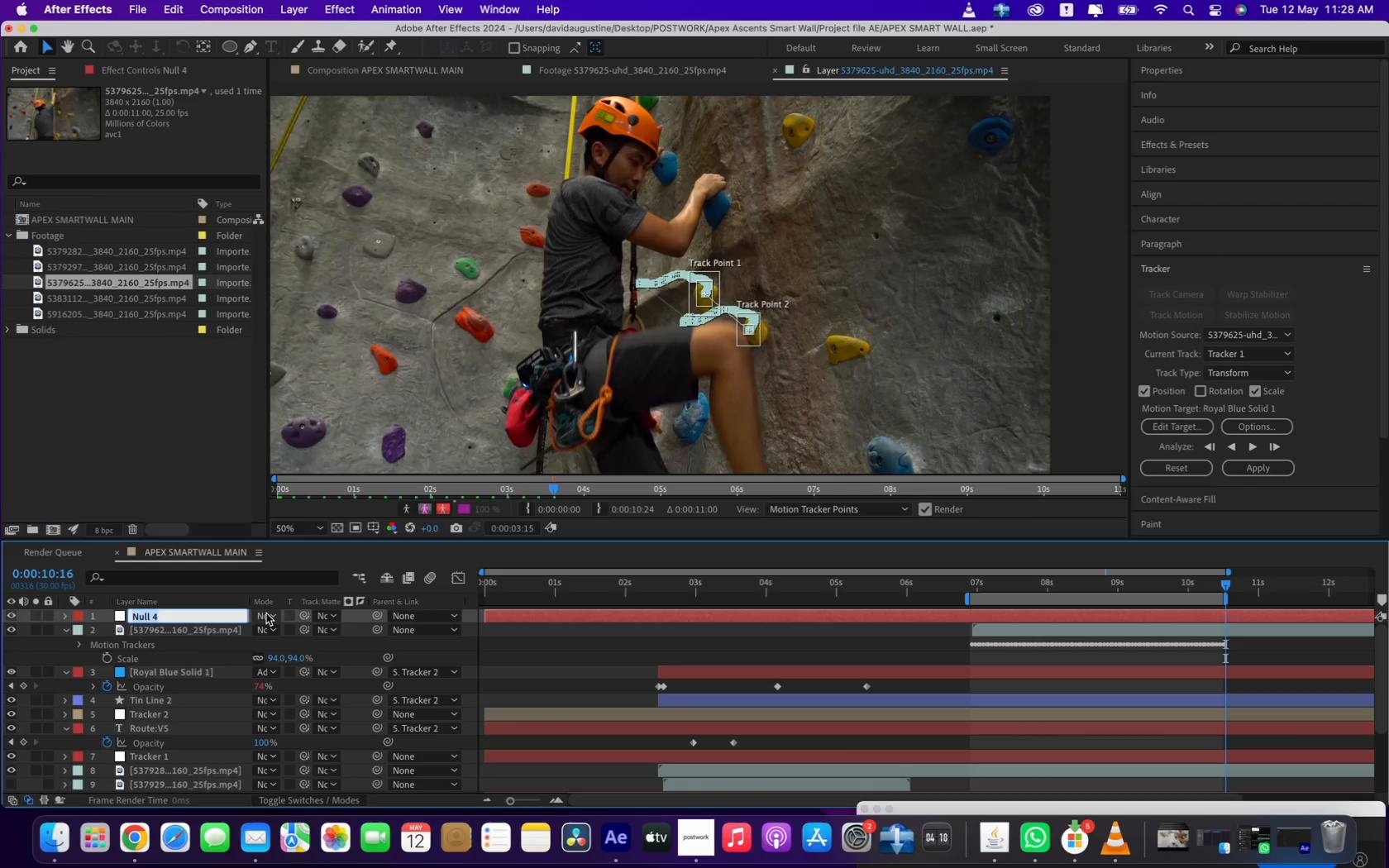 
type(Tracker 3)
 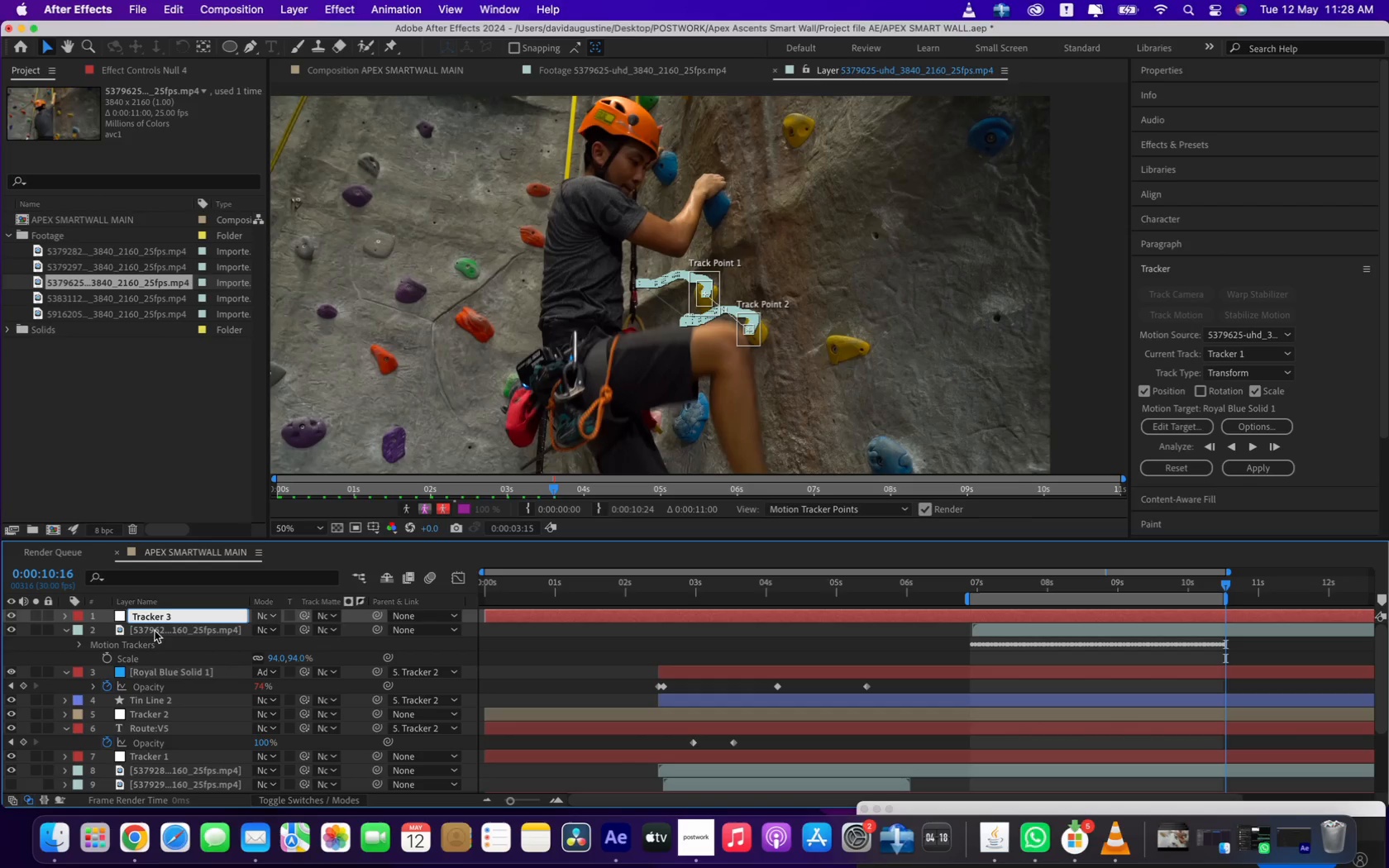 
left_click([154, 634])
 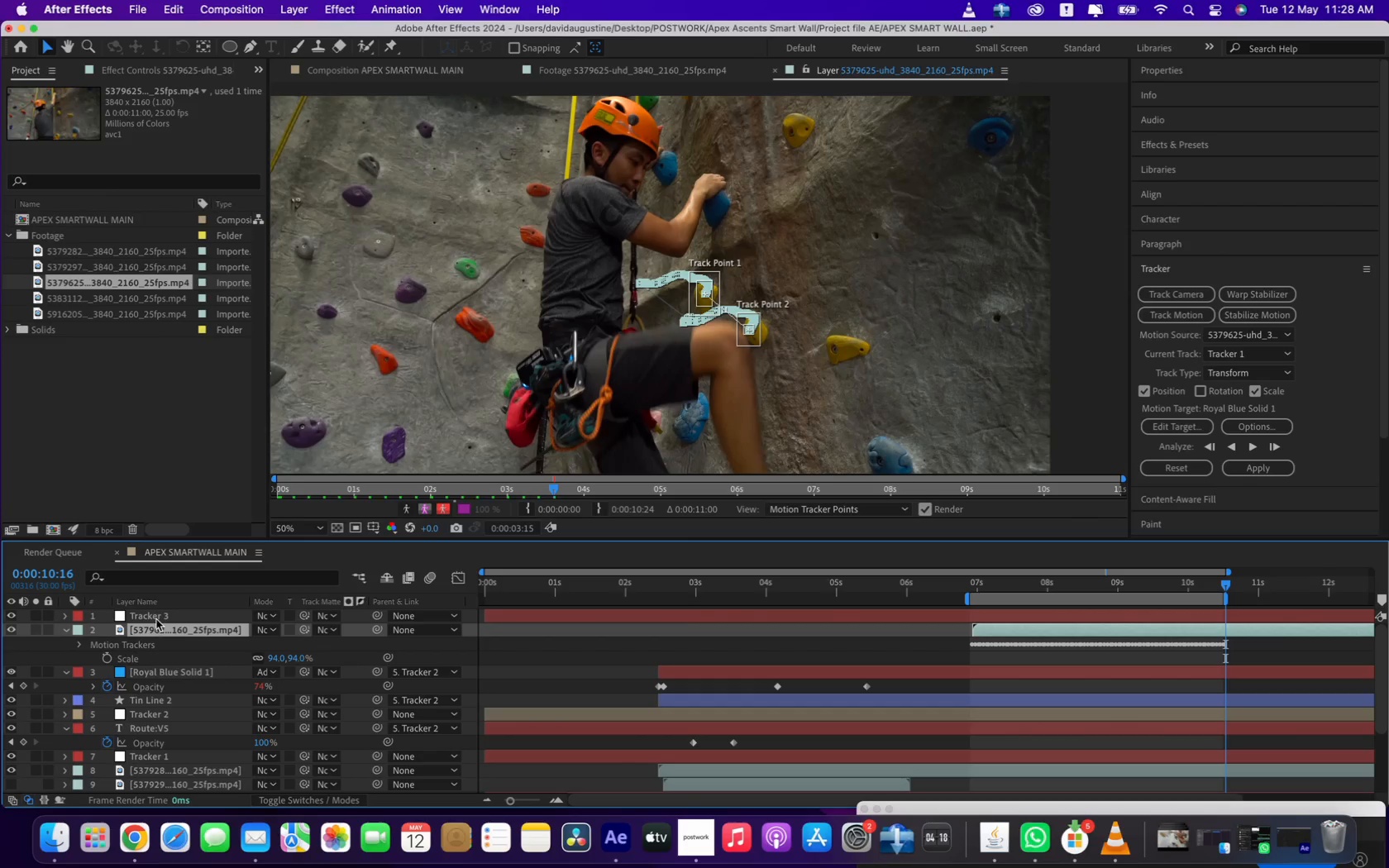 
left_click([156, 619])
 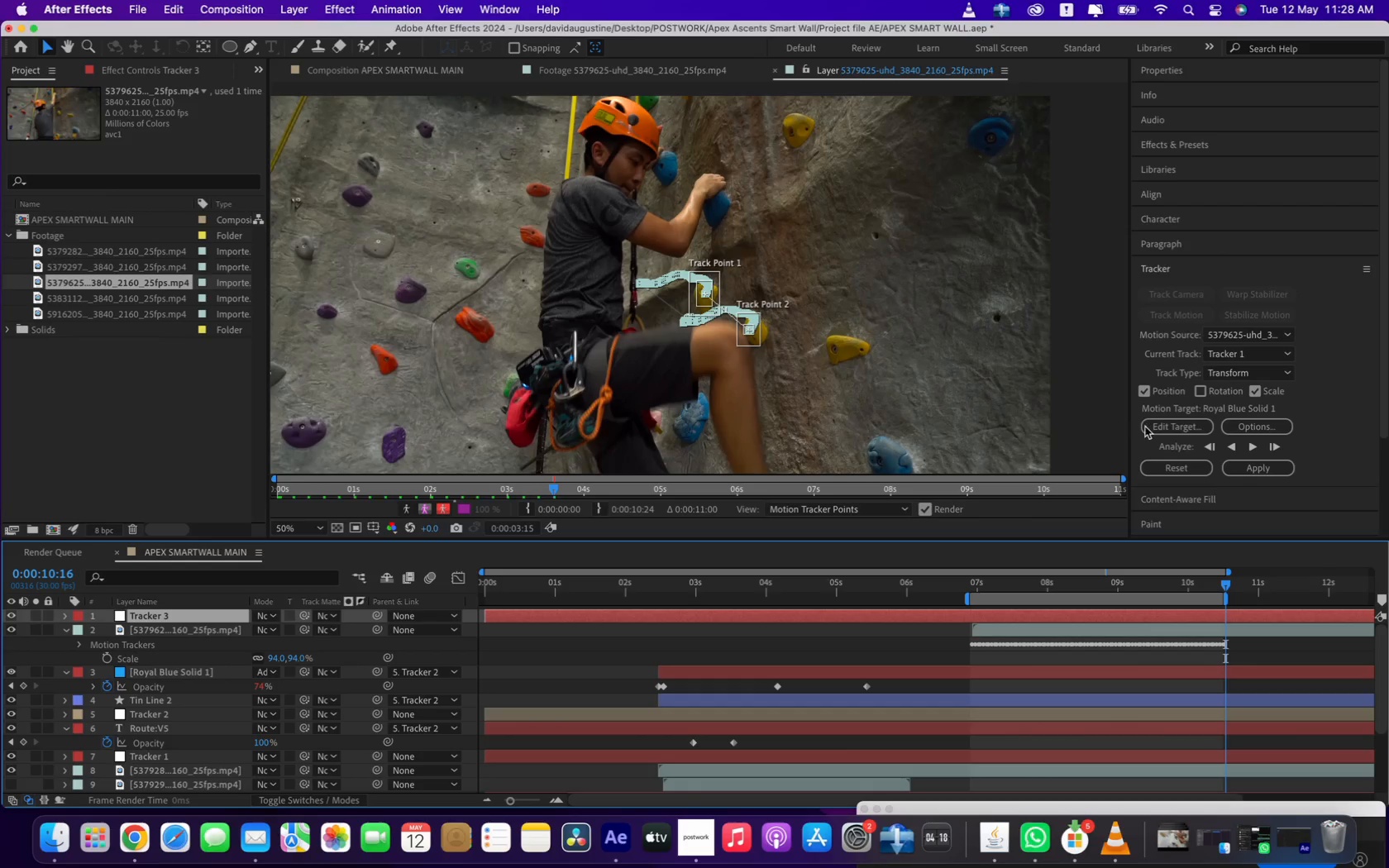 
left_click([1161, 427])
 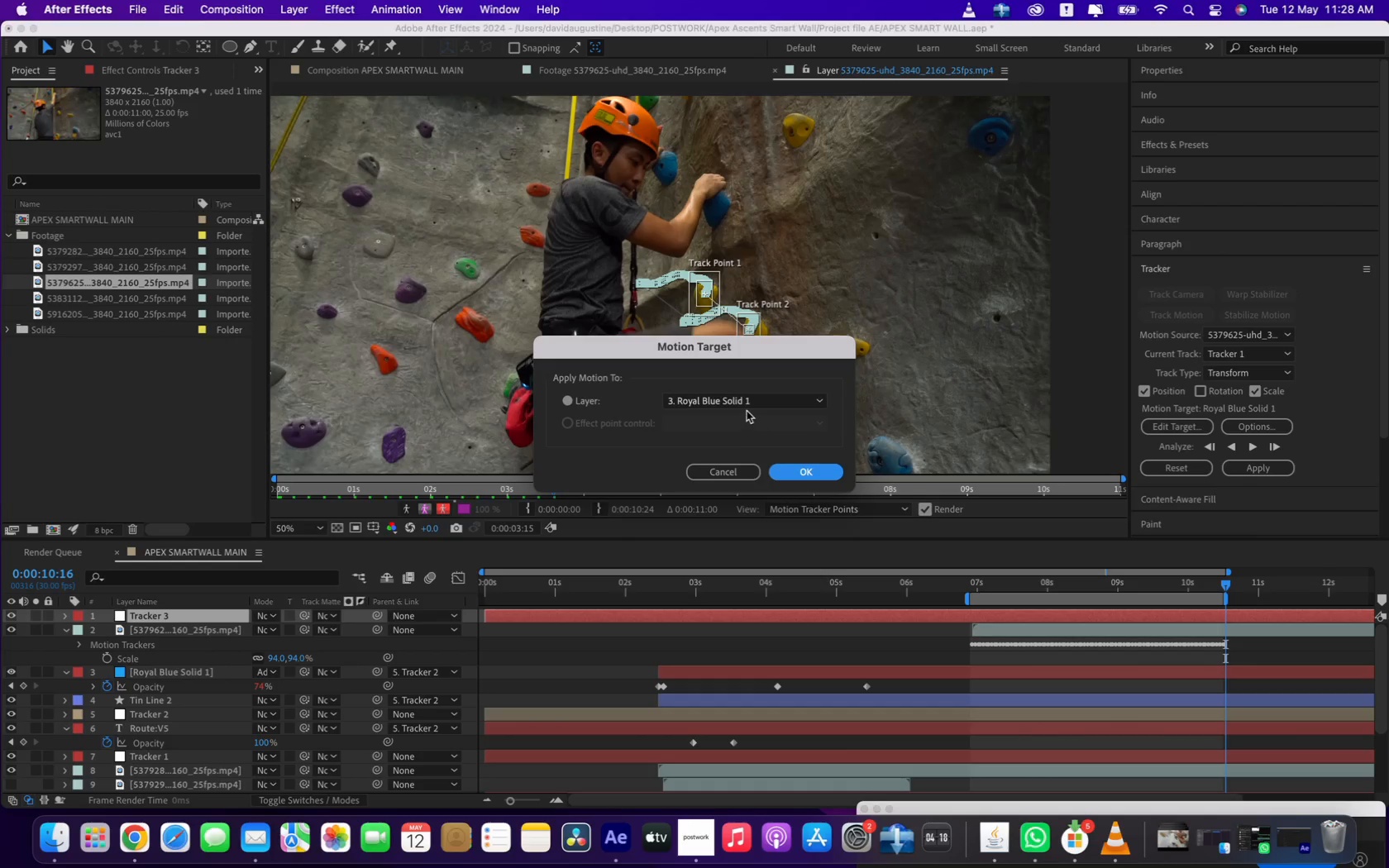 
left_click([747, 404])
 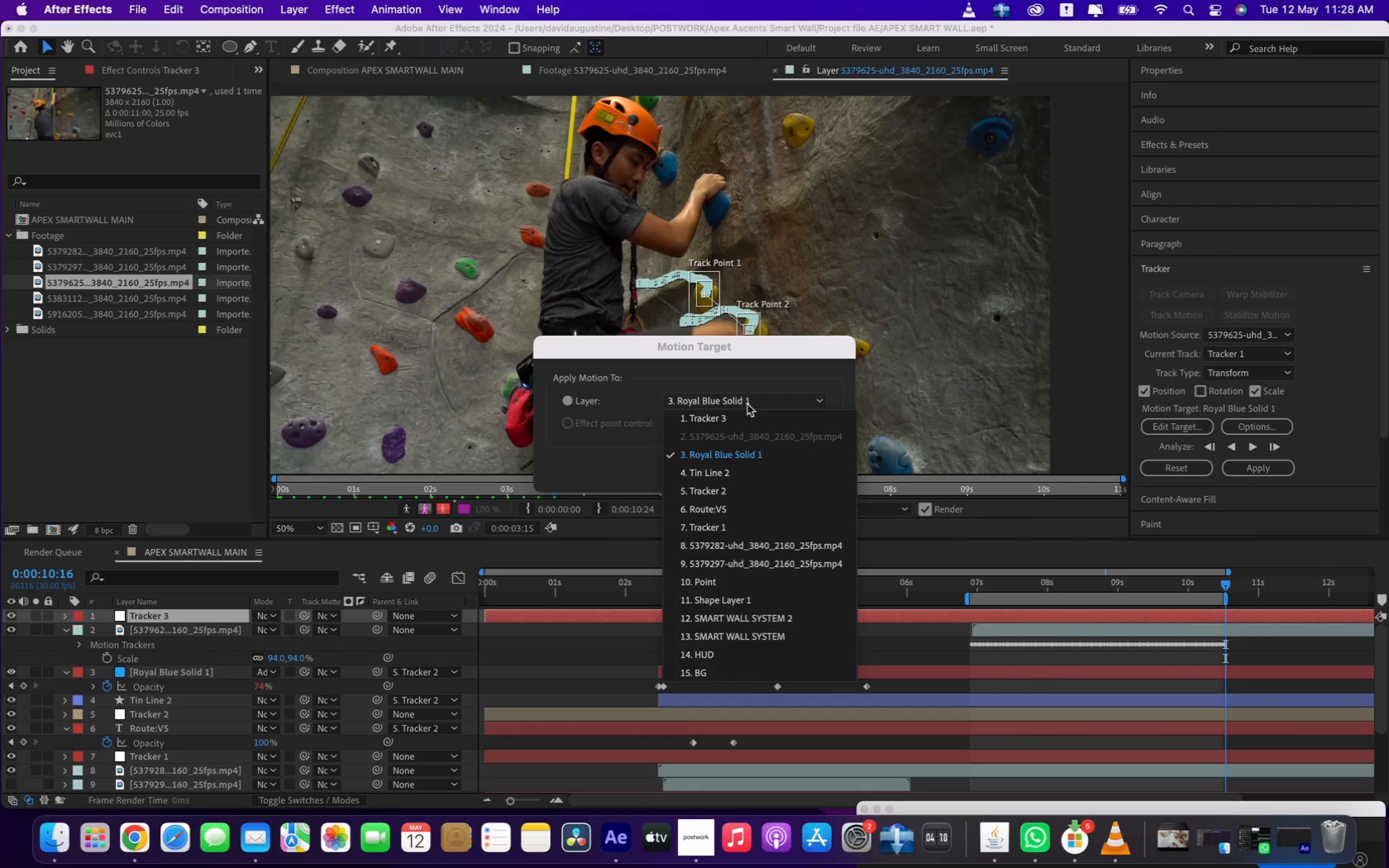 
left_click([744, 415])
 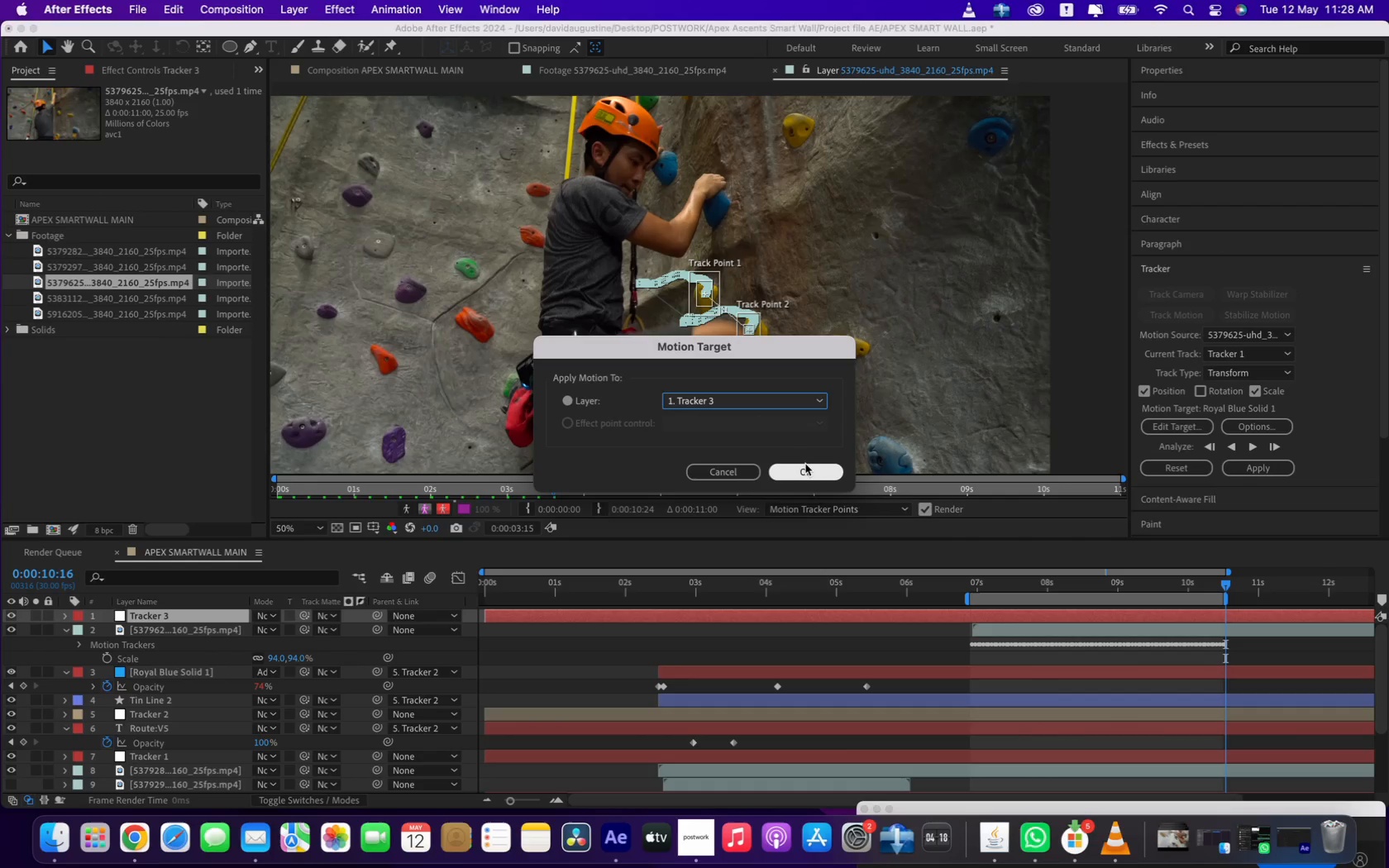 
left_click([805, 470])
 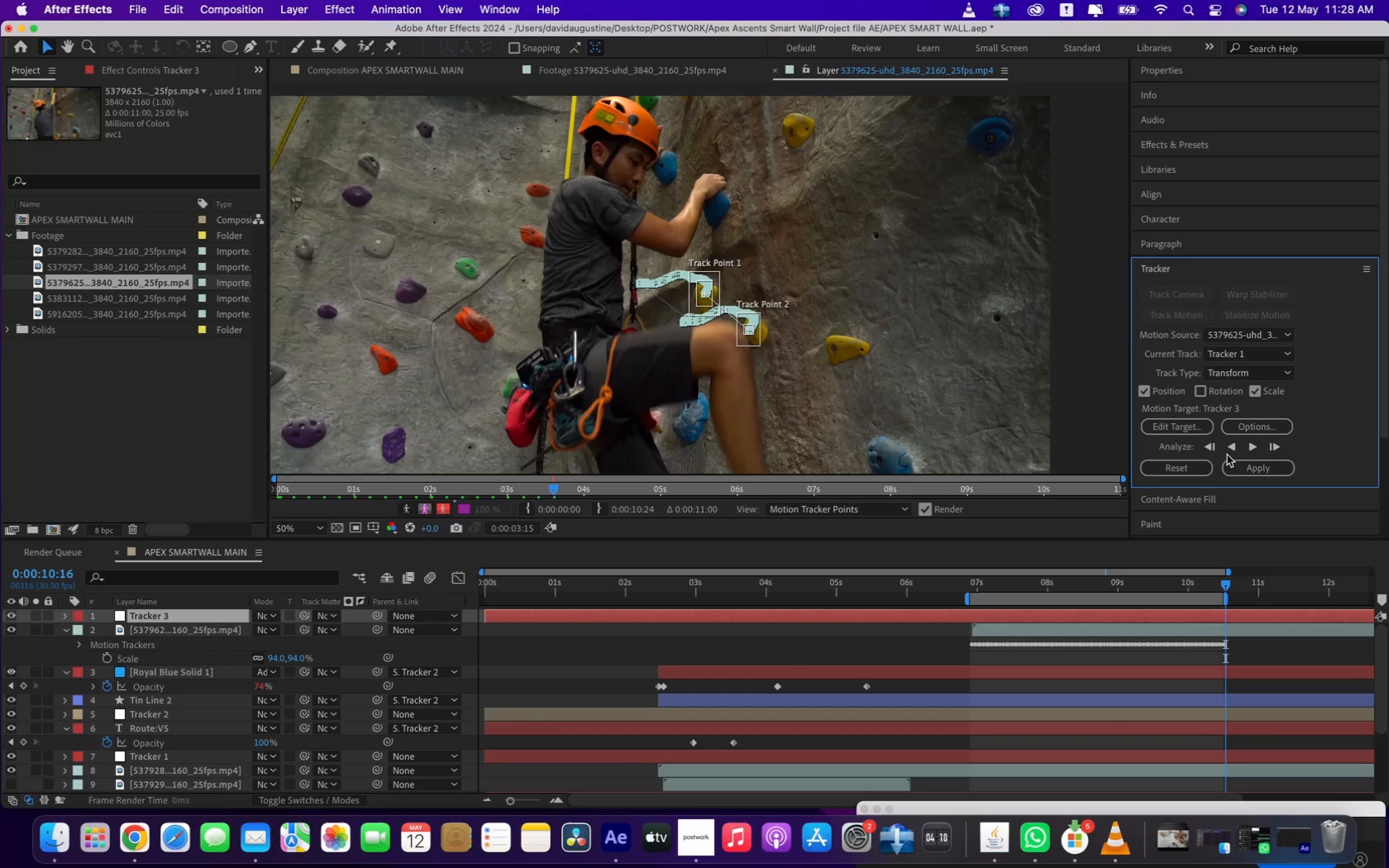 
left_click([1246, 464])
 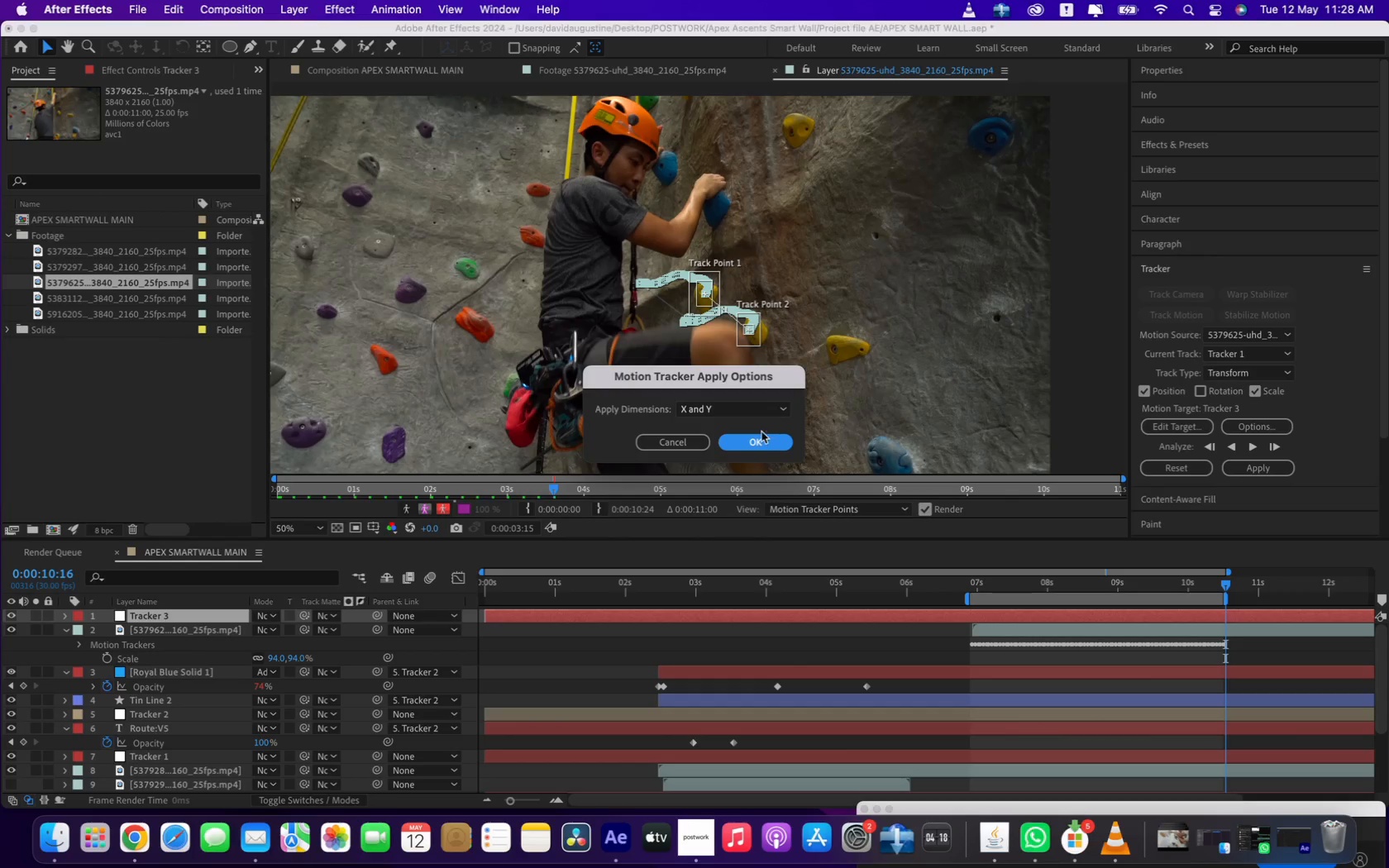 
left_click([758, 437])
 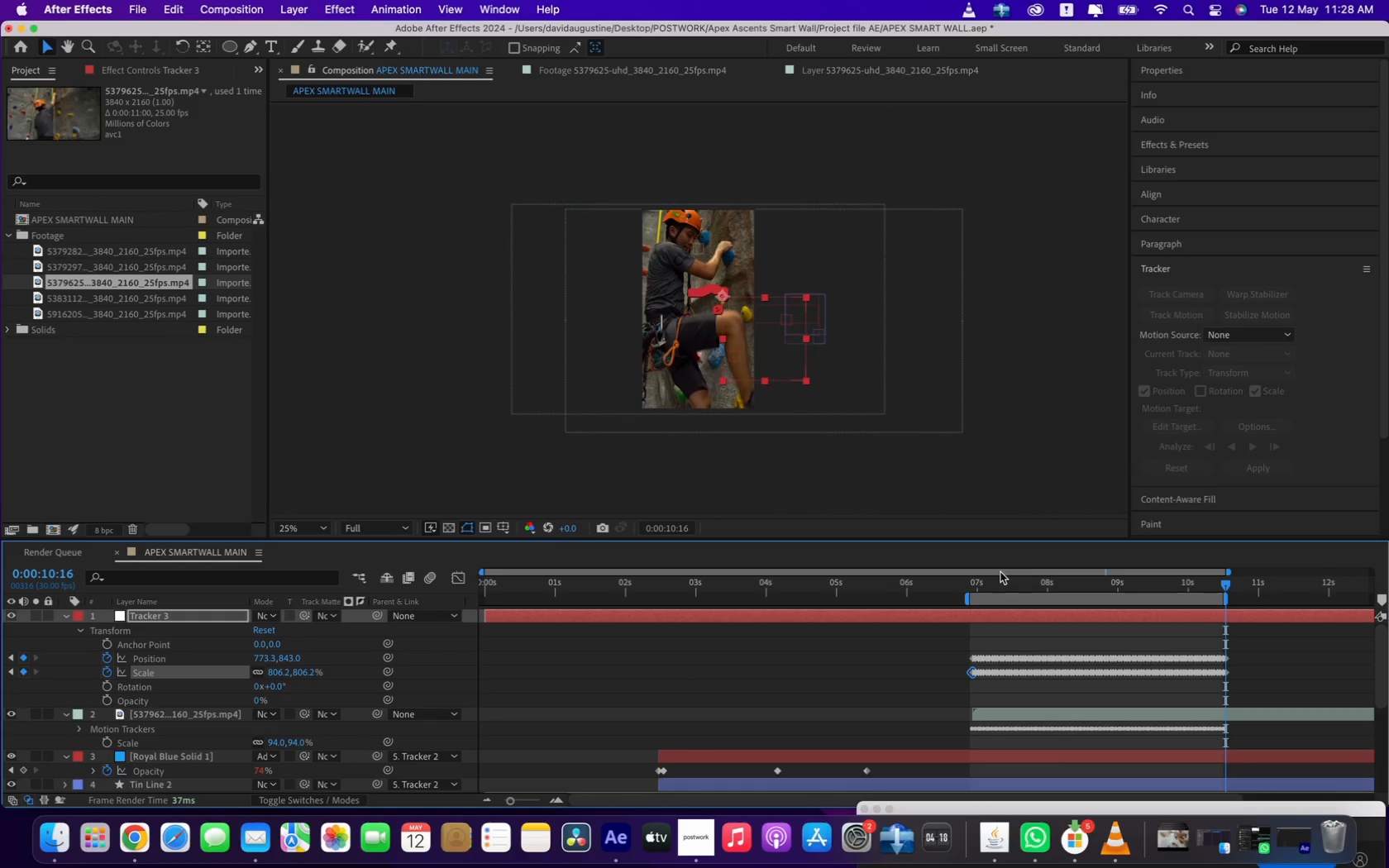 
left_click([975, 586])
 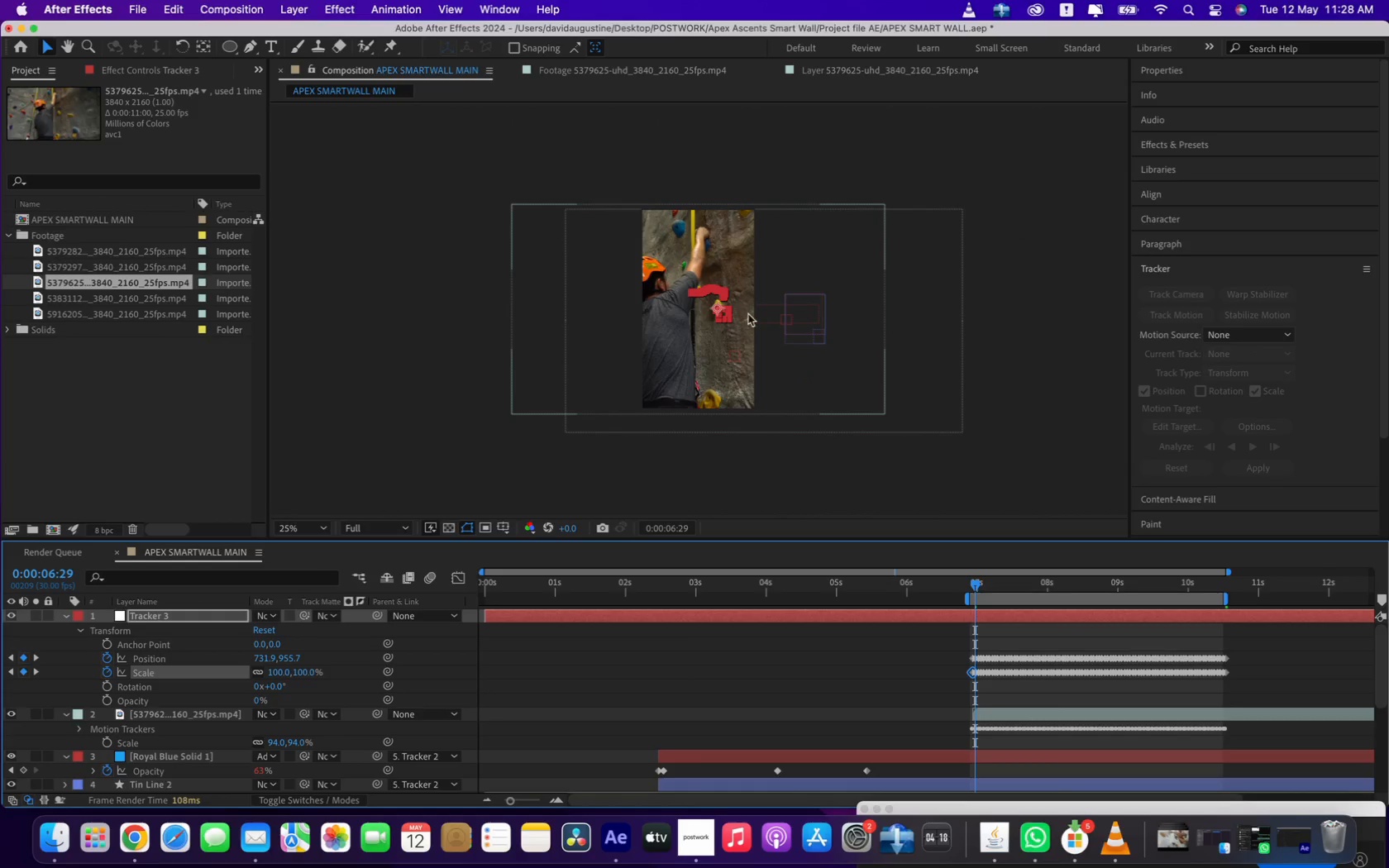 
scroll: coordinate [729, 297], scroll_direction: up, amount: 1.0
 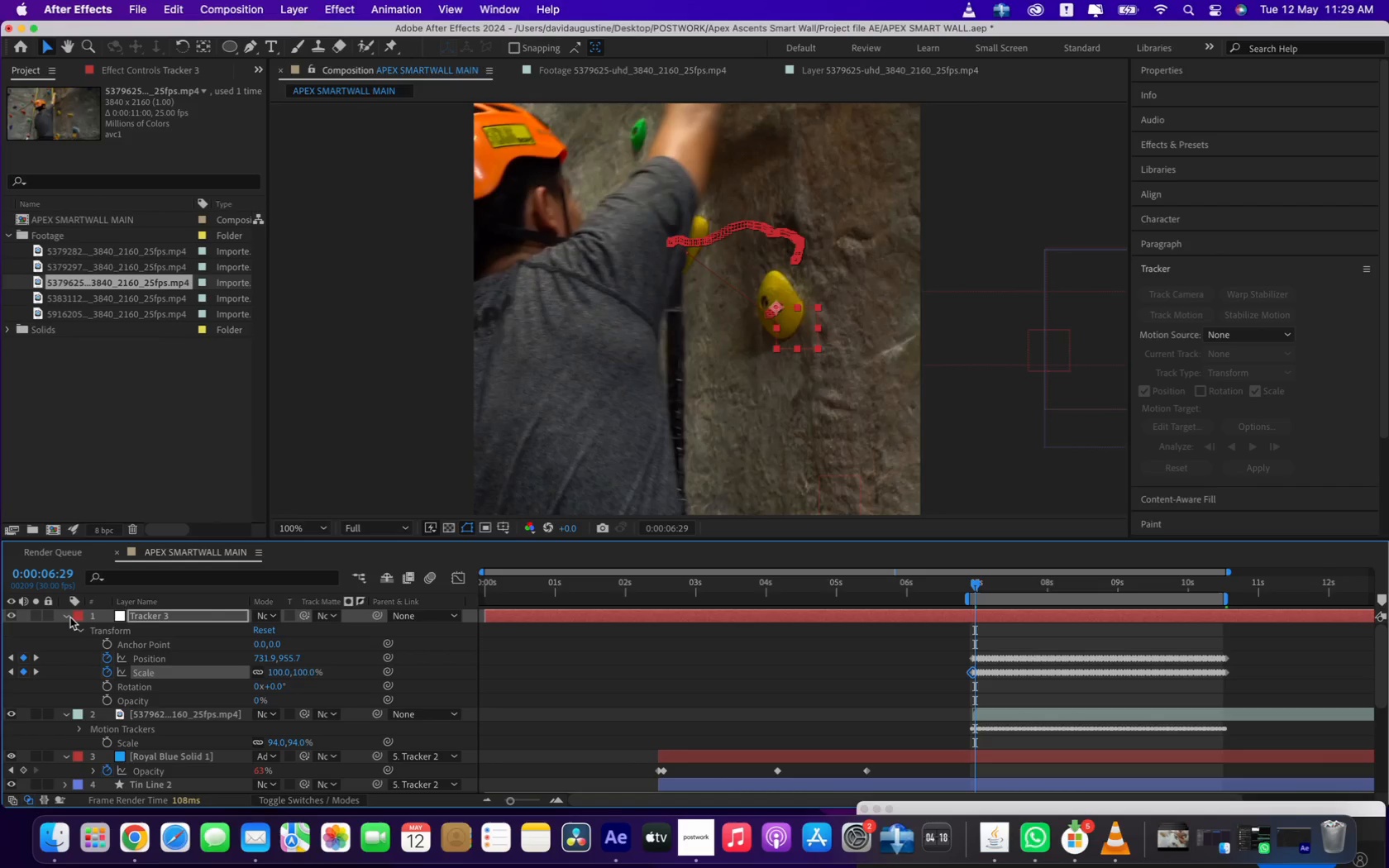 
left_click([65, 618])
 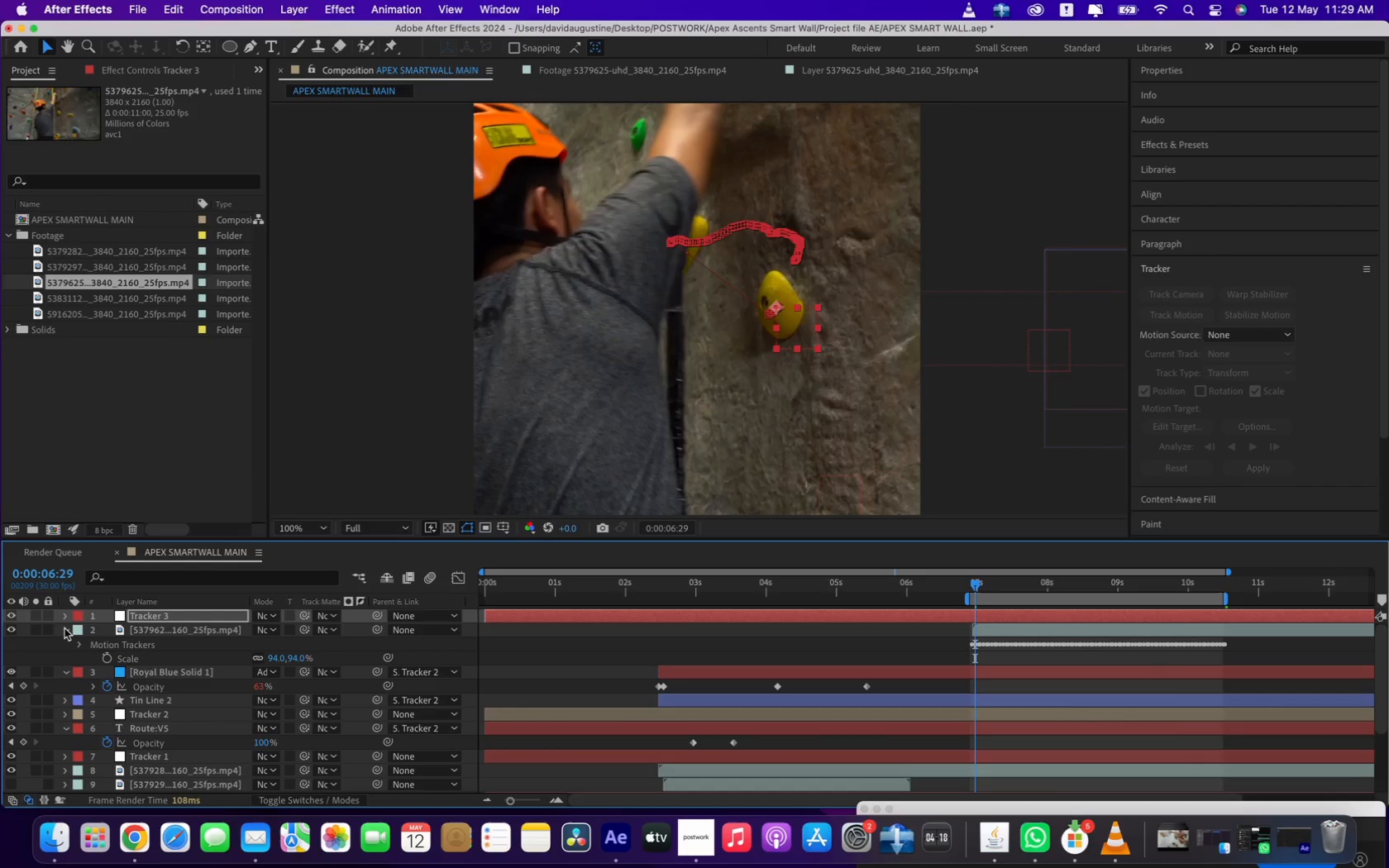 
left_click([64, 630])
 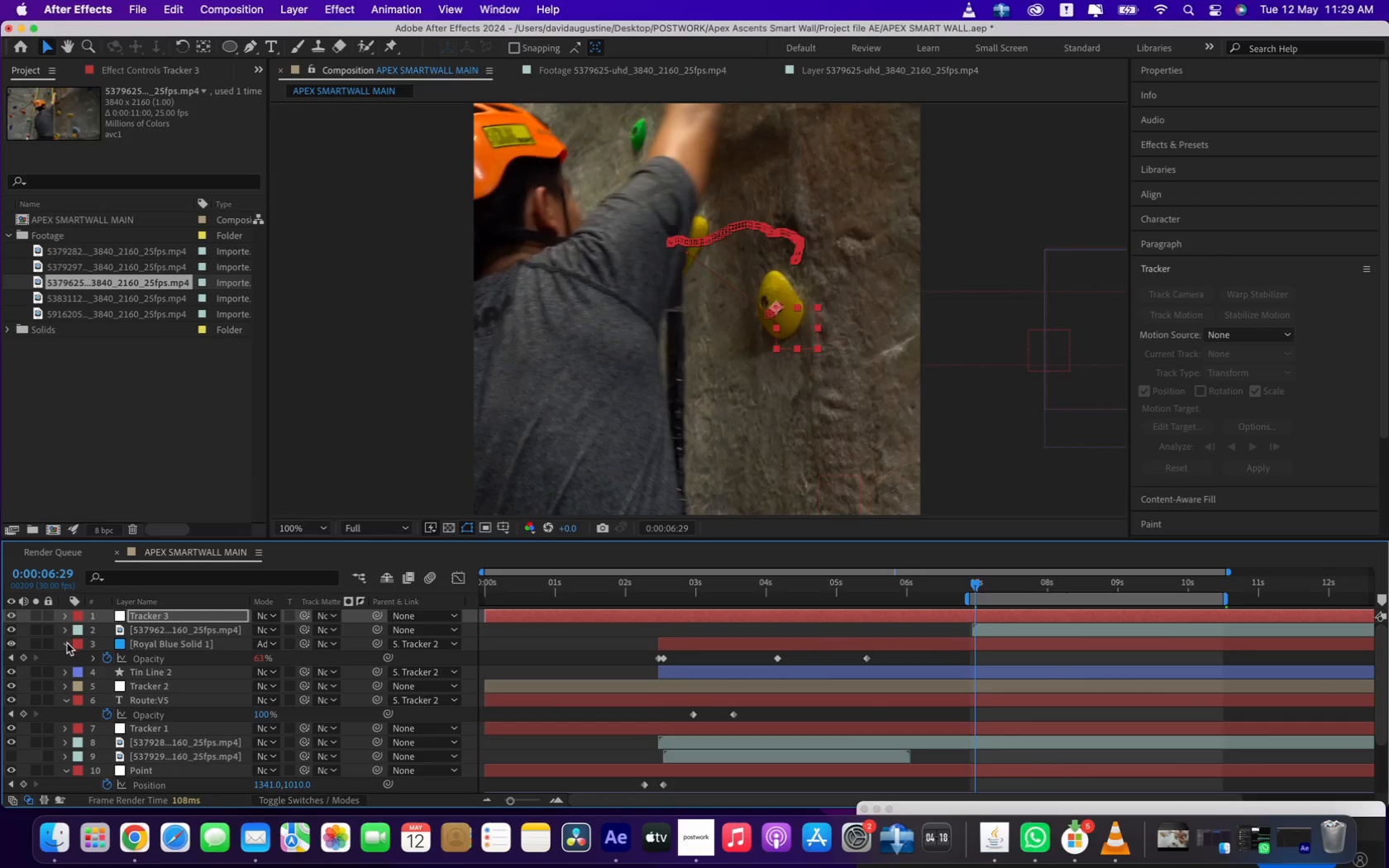 
left_click([67, 644])
 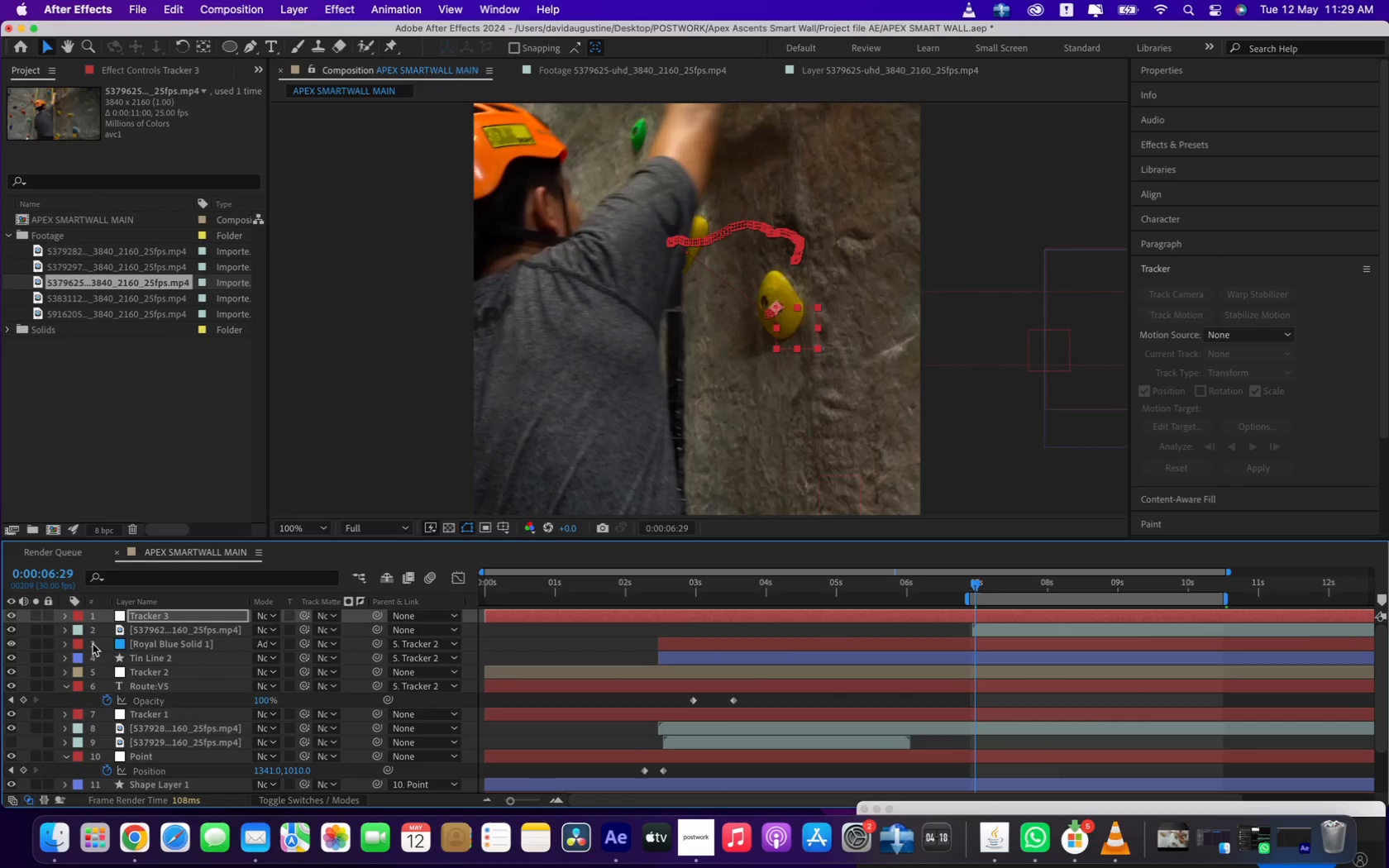 
left_click([100, 638])
 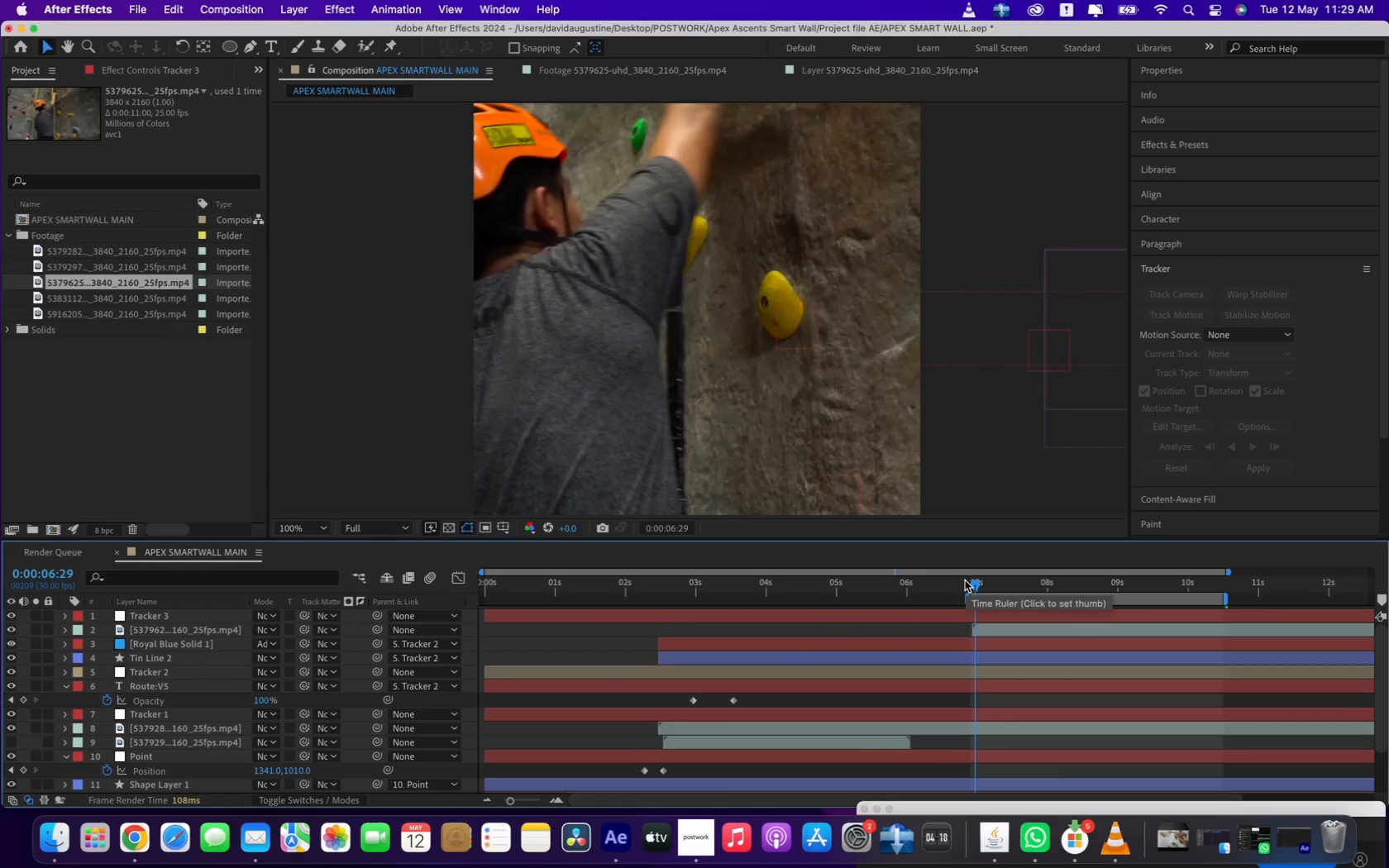 
wait(8.24)
 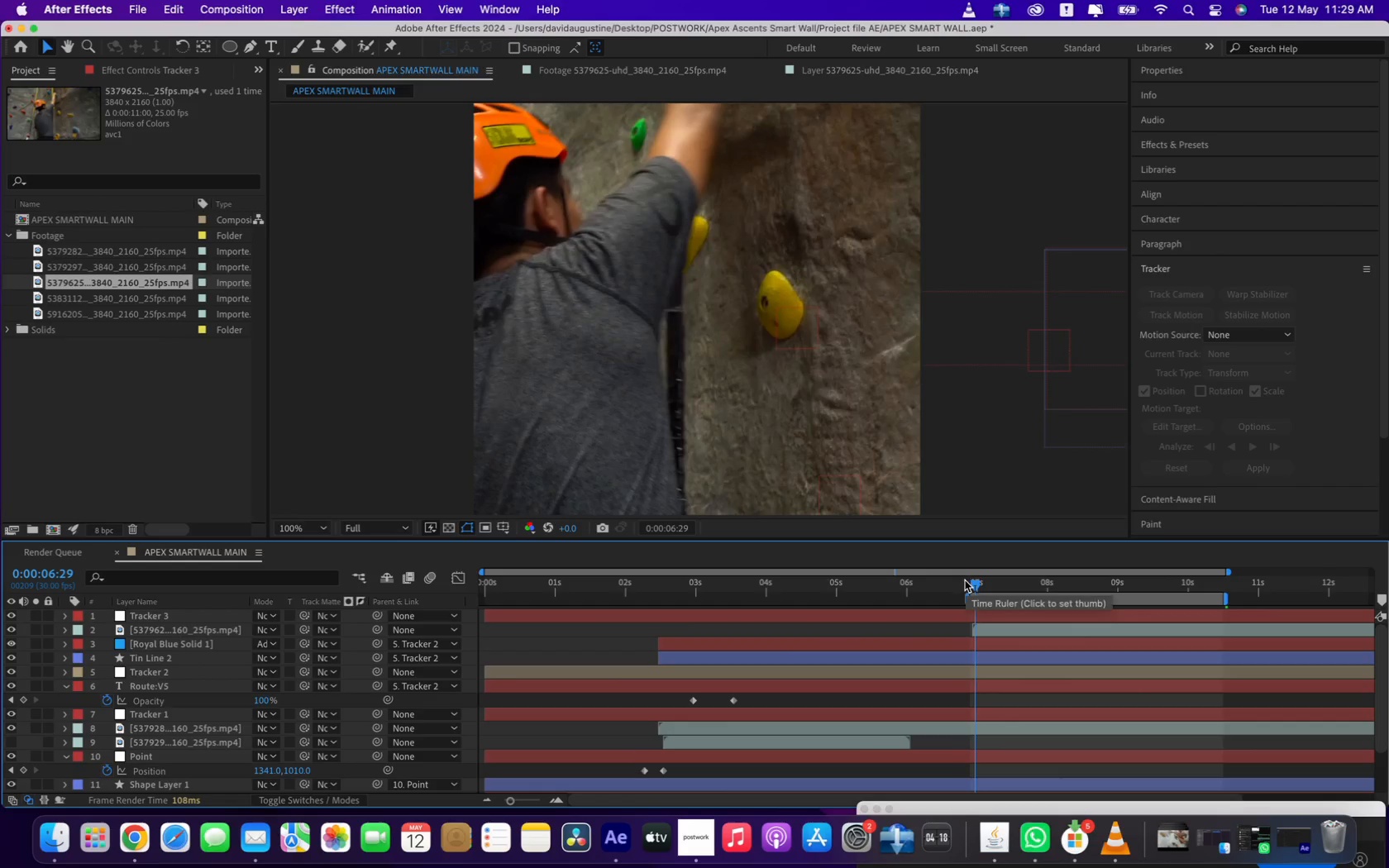 
left_click([158, 643])
 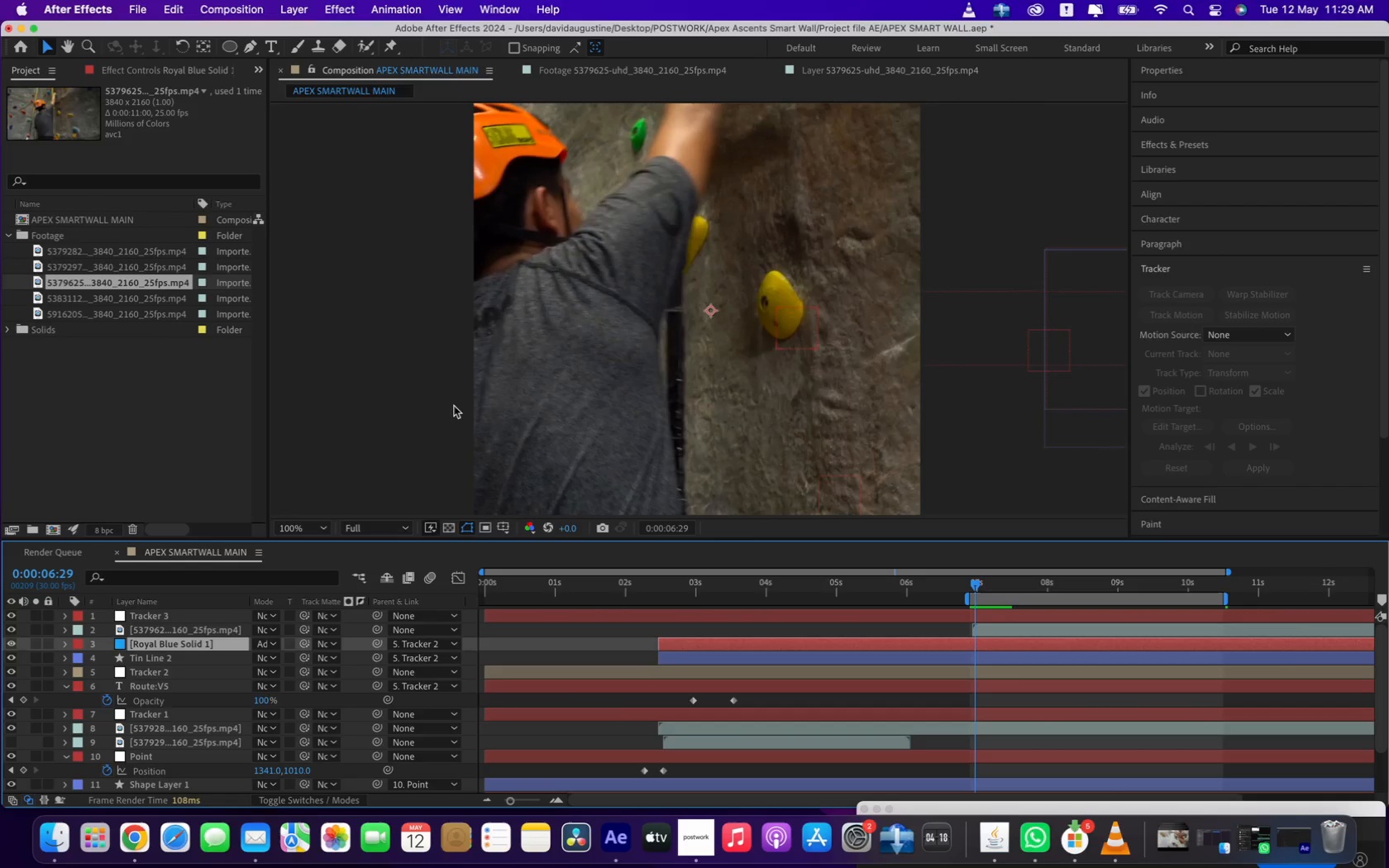 
scroll: coordinate [556, 331], scroll_direction: down, amount: 3.0
 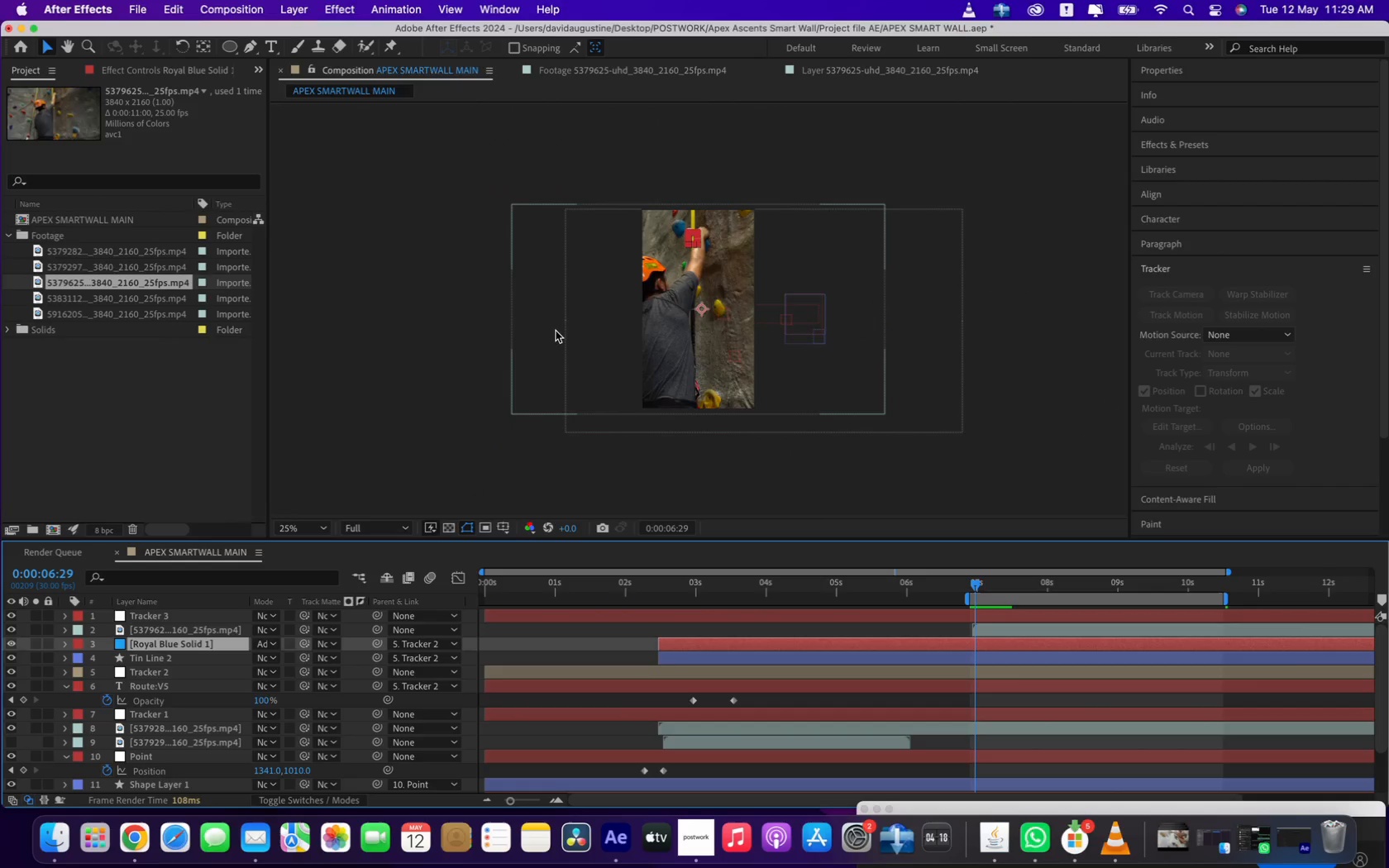 
scroll: coordinate [556, 331], scroll_direction: up, amount: 1.0
 